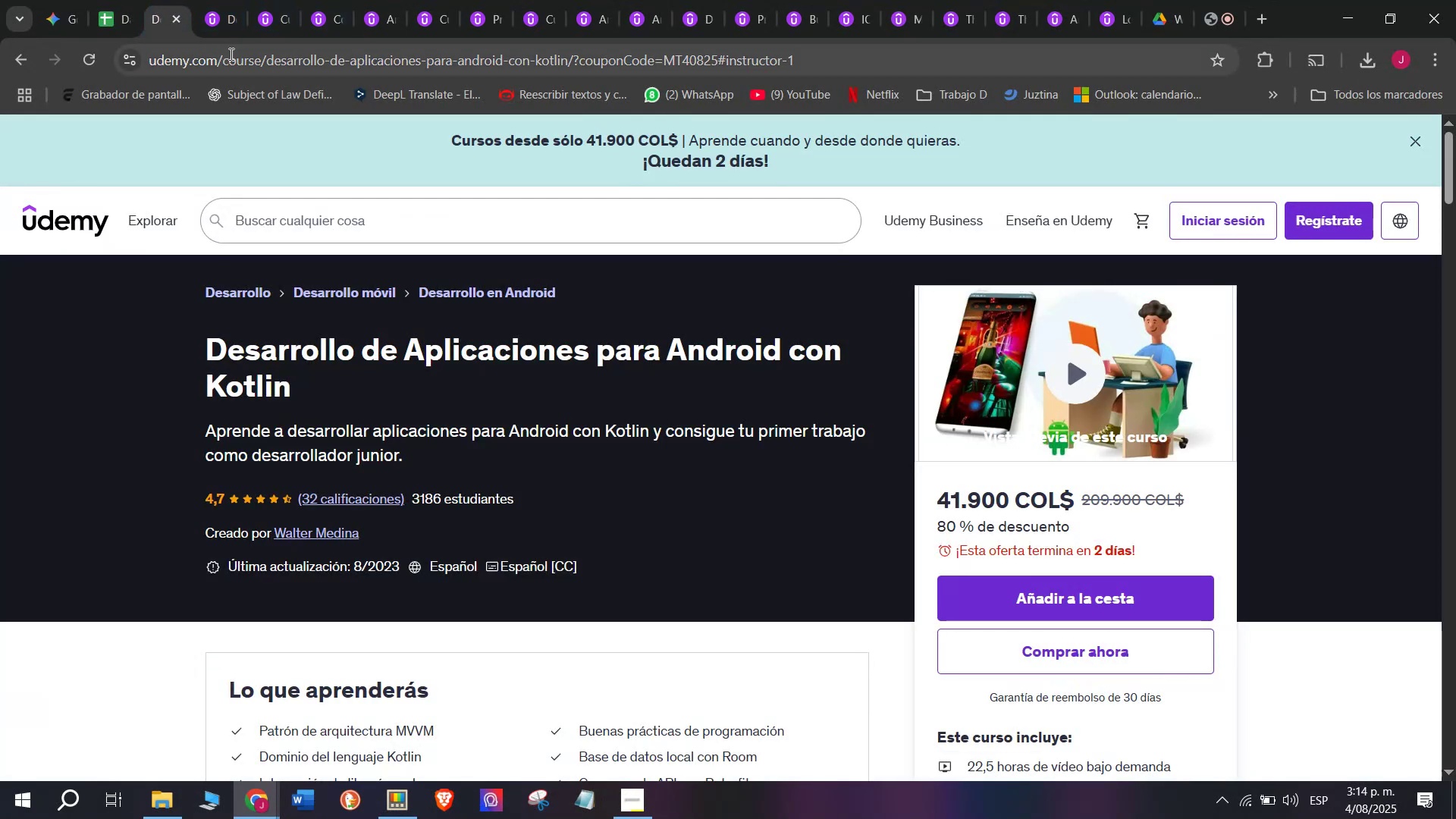 
double_click([230, 54])
 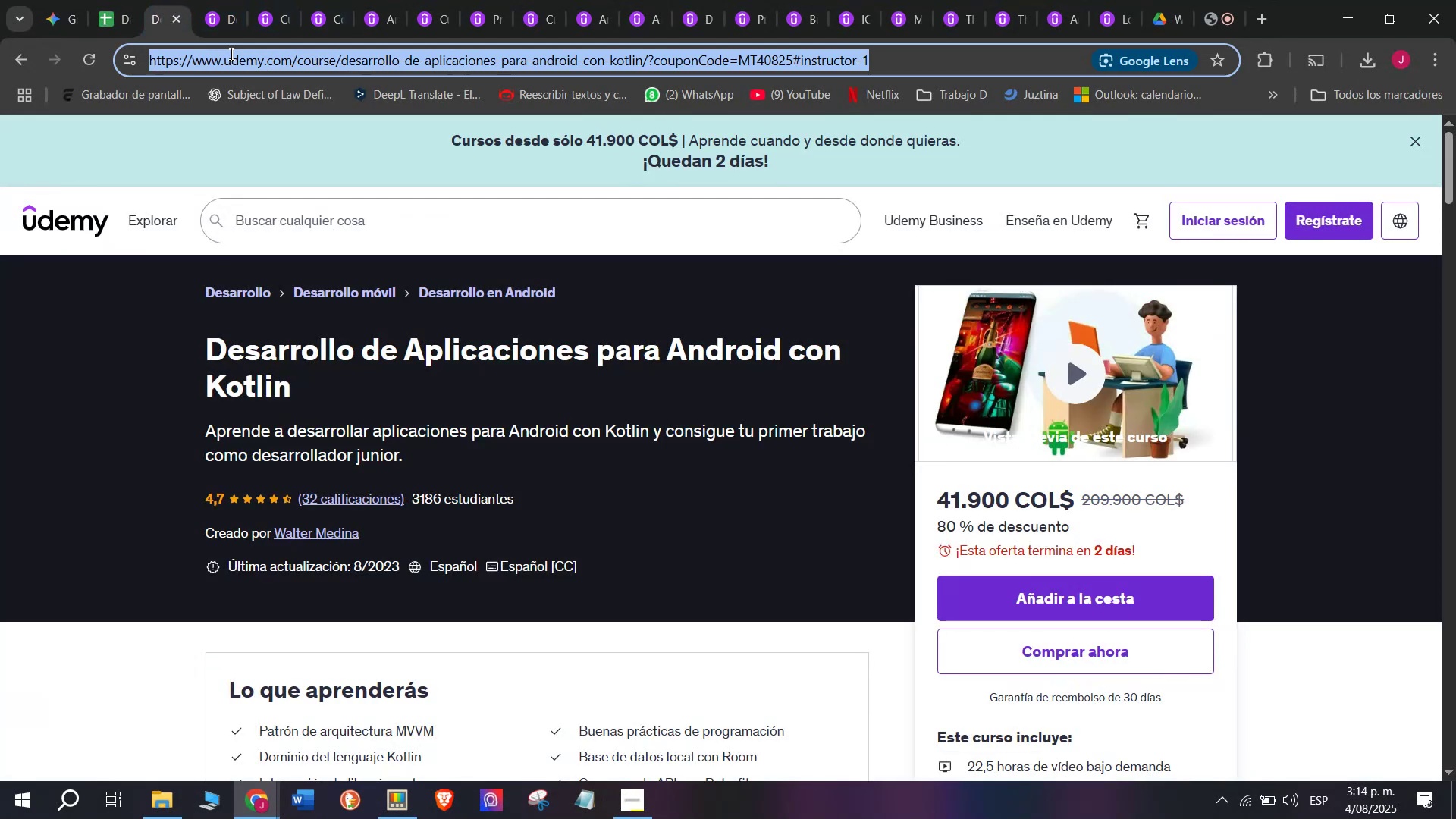 
triple_click([230, 54])
 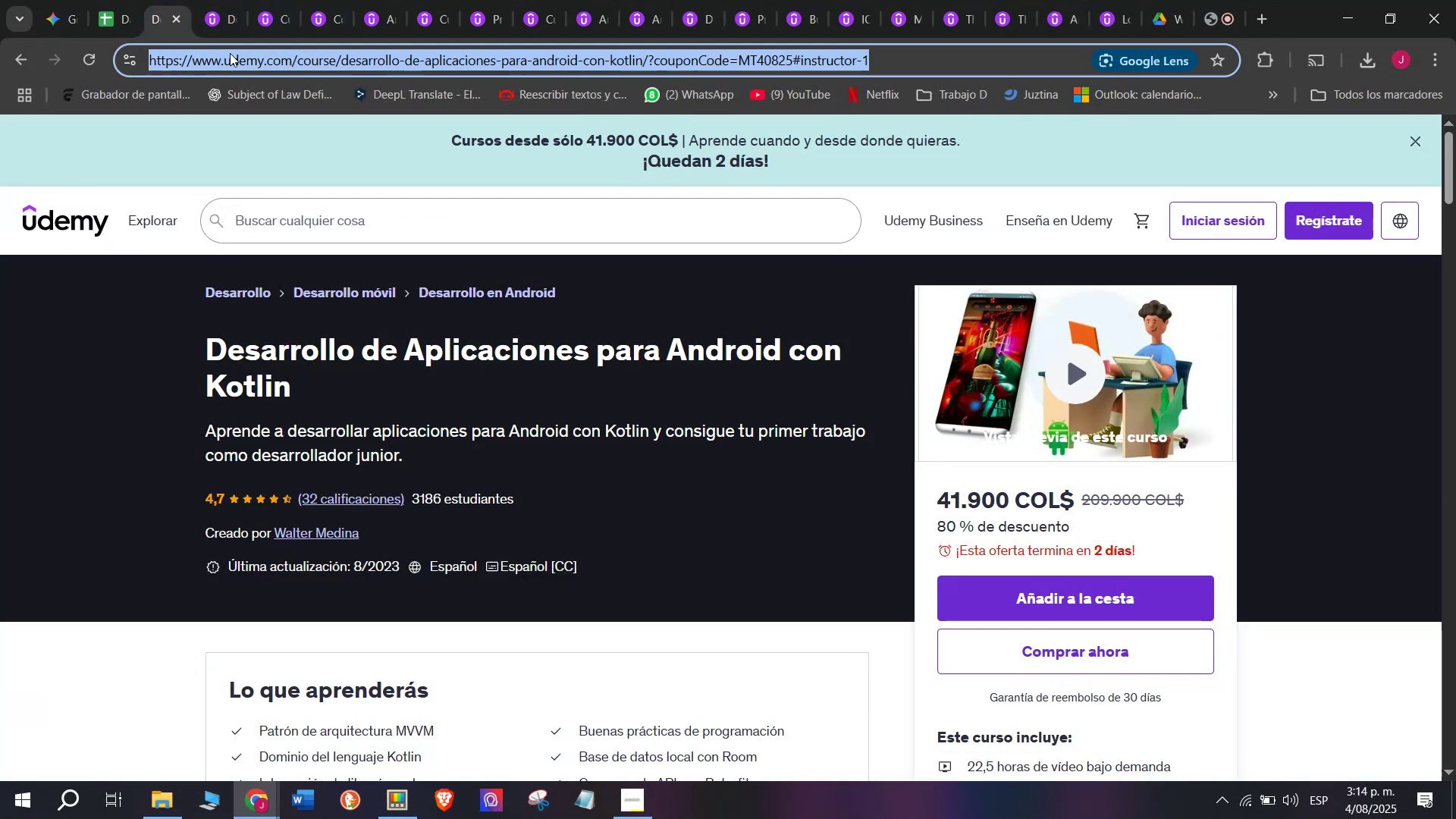 
key(Control+ControlLeft)
 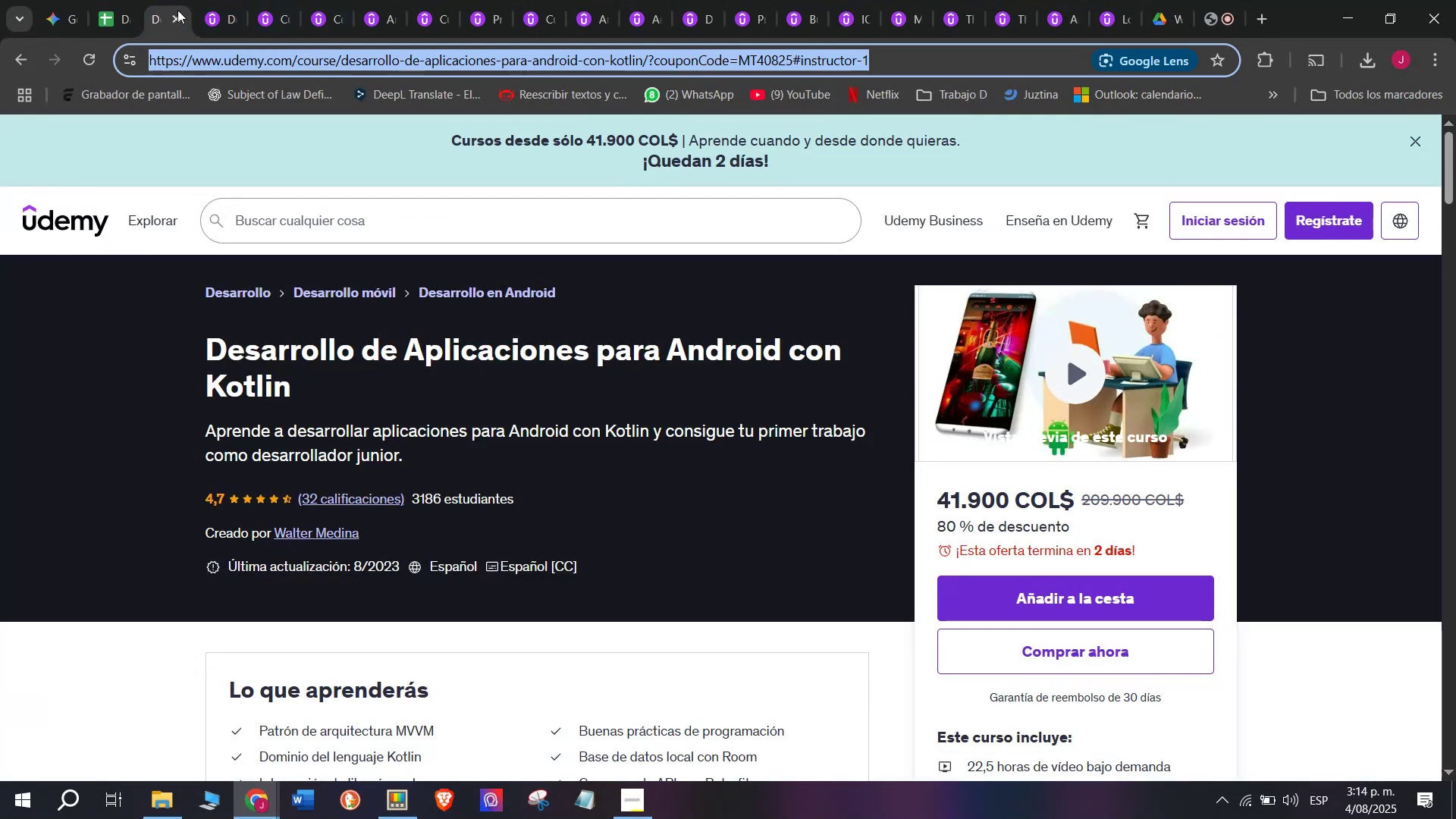 
key(Break)
 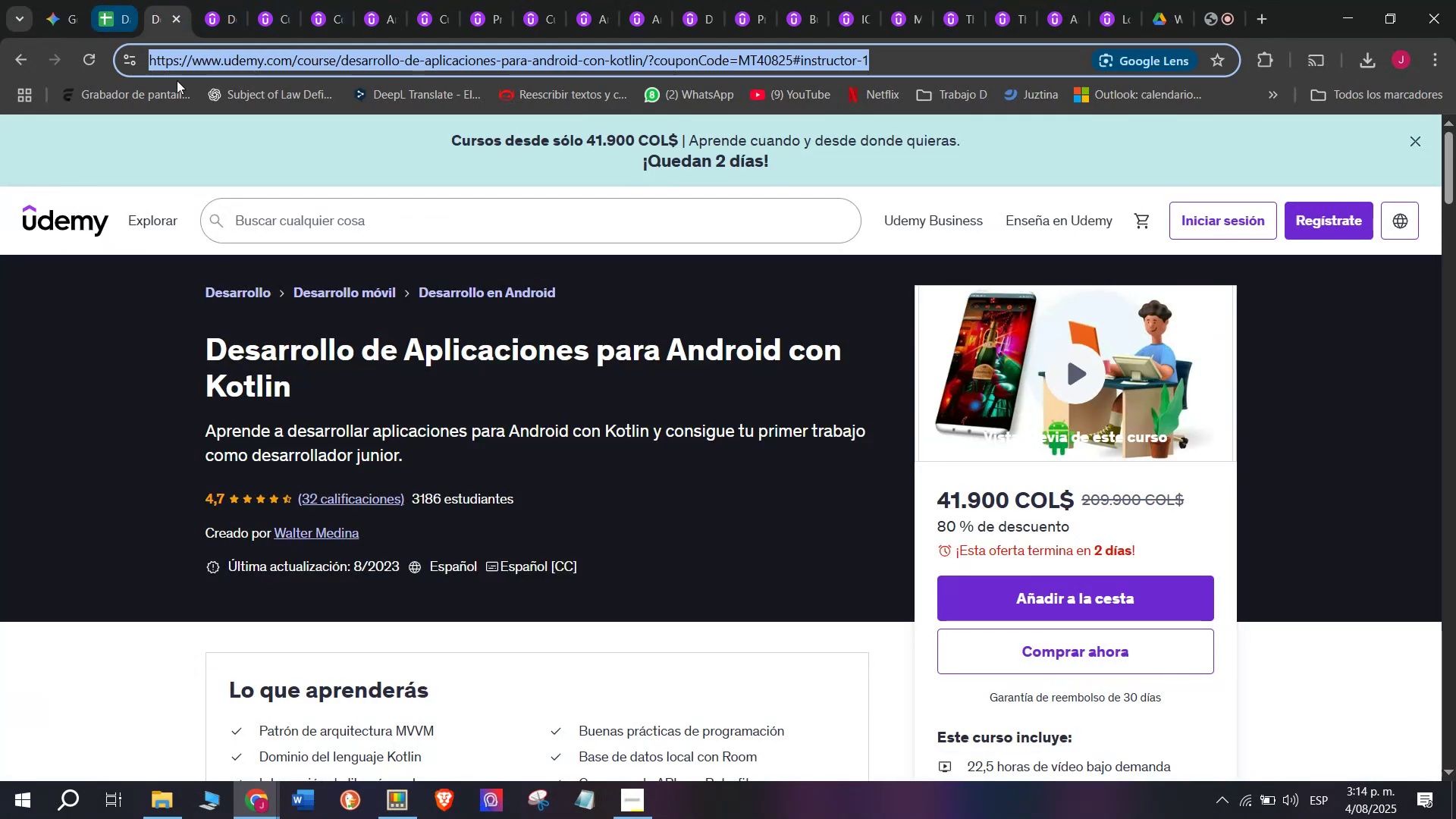 
key(Control+C)
 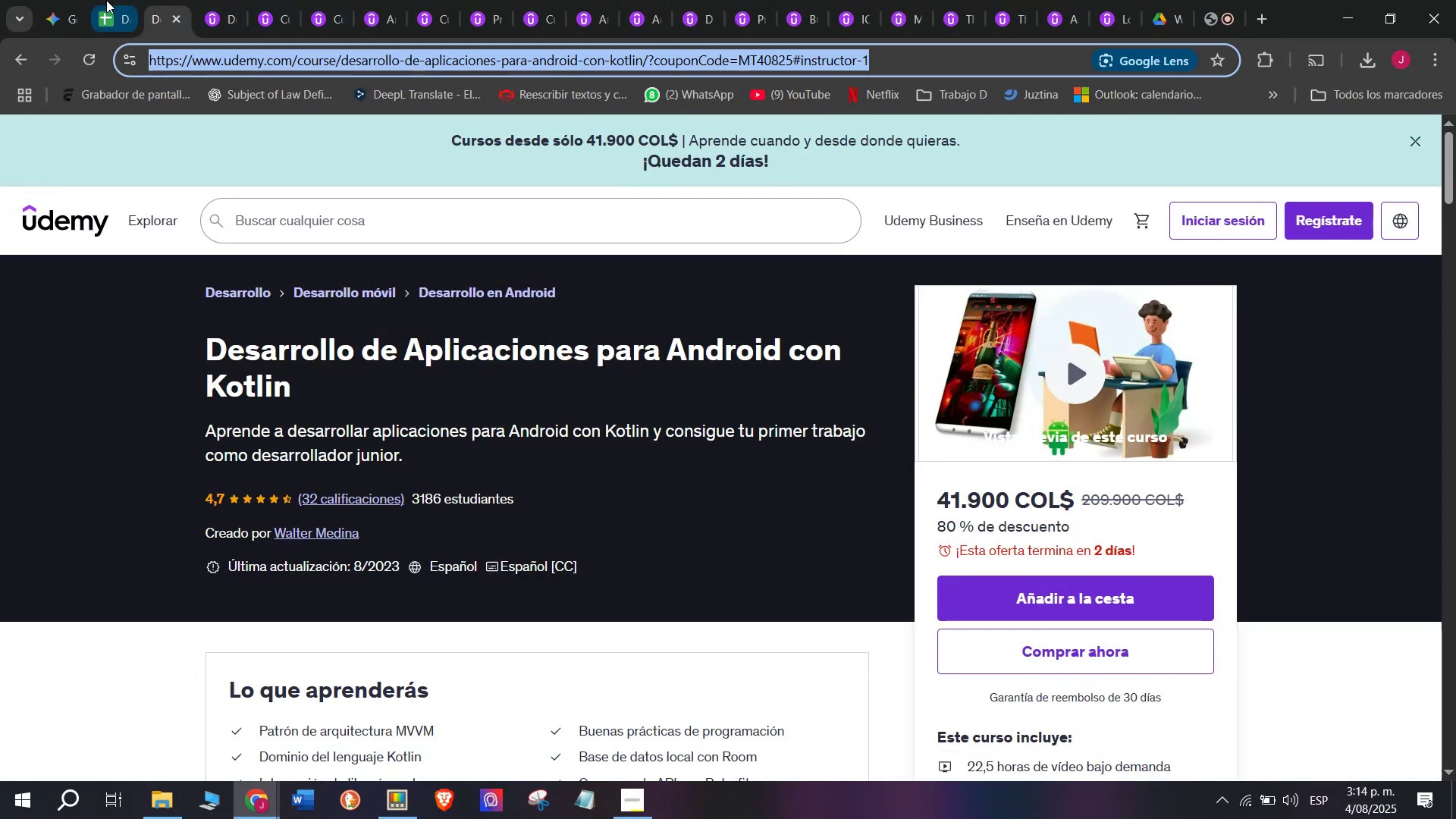 
triple_click([106, 0])
 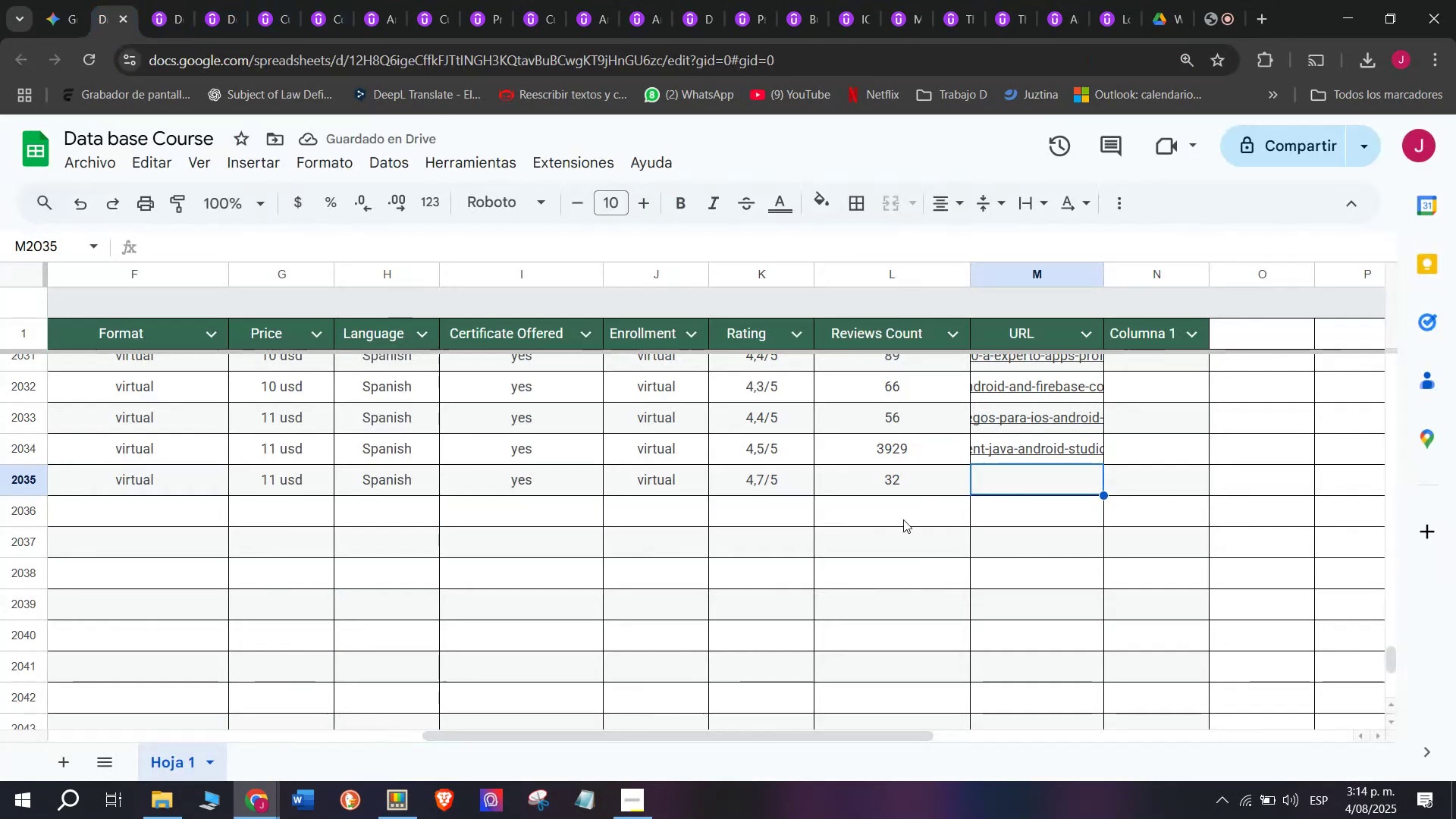 
key(Z)
 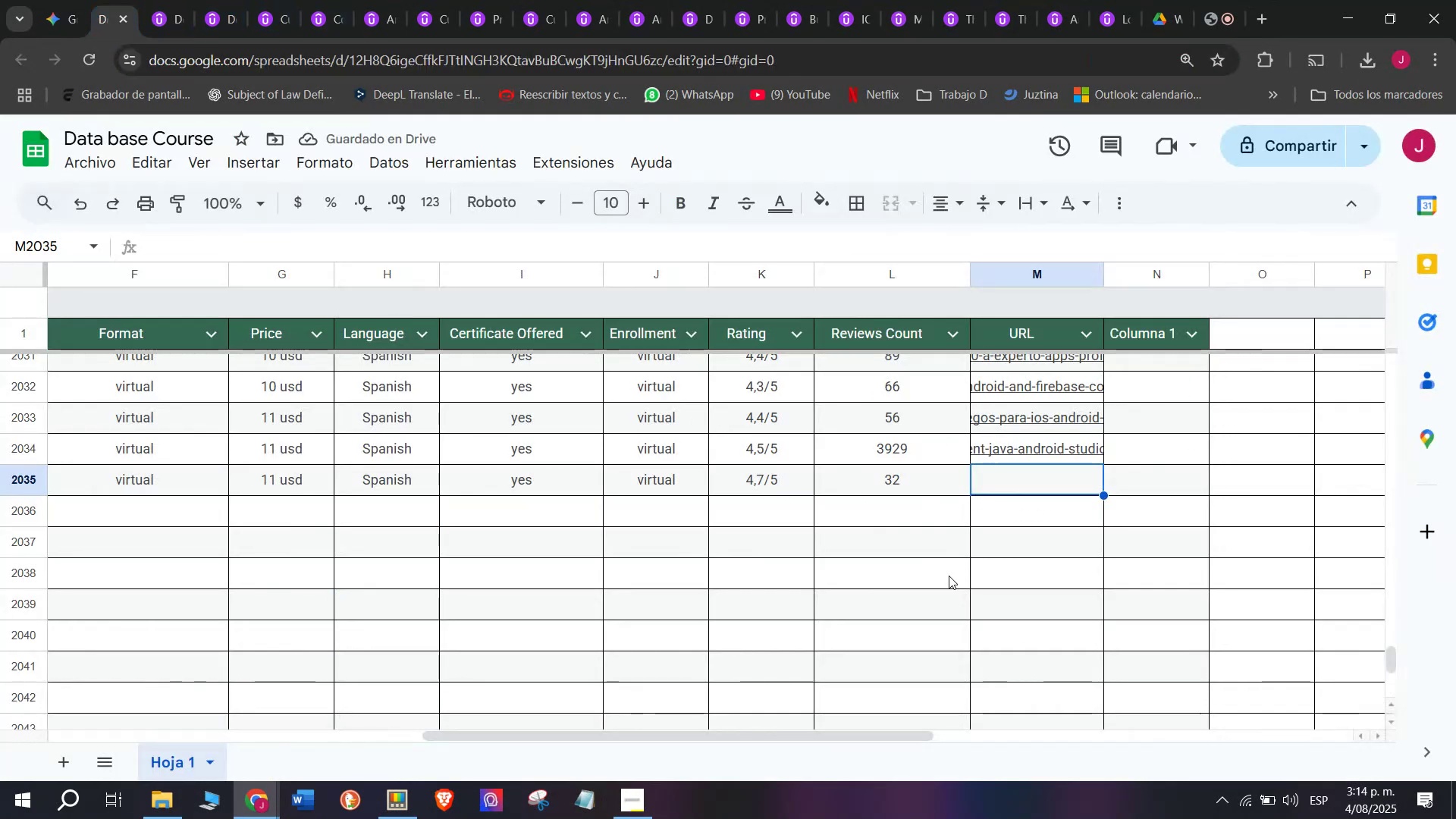 
key(Control+ControlLeft)
 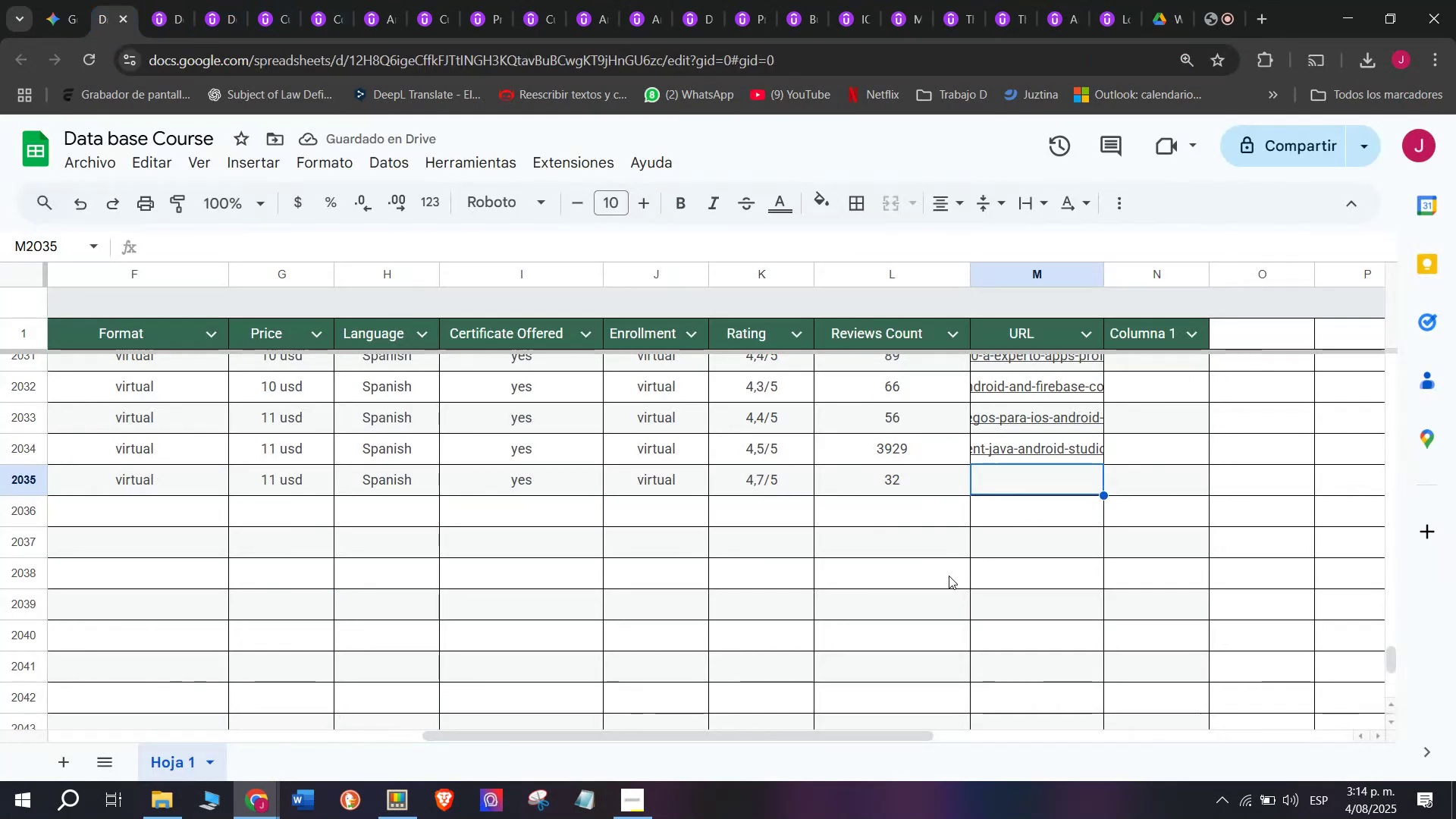 
key(Control+V)
 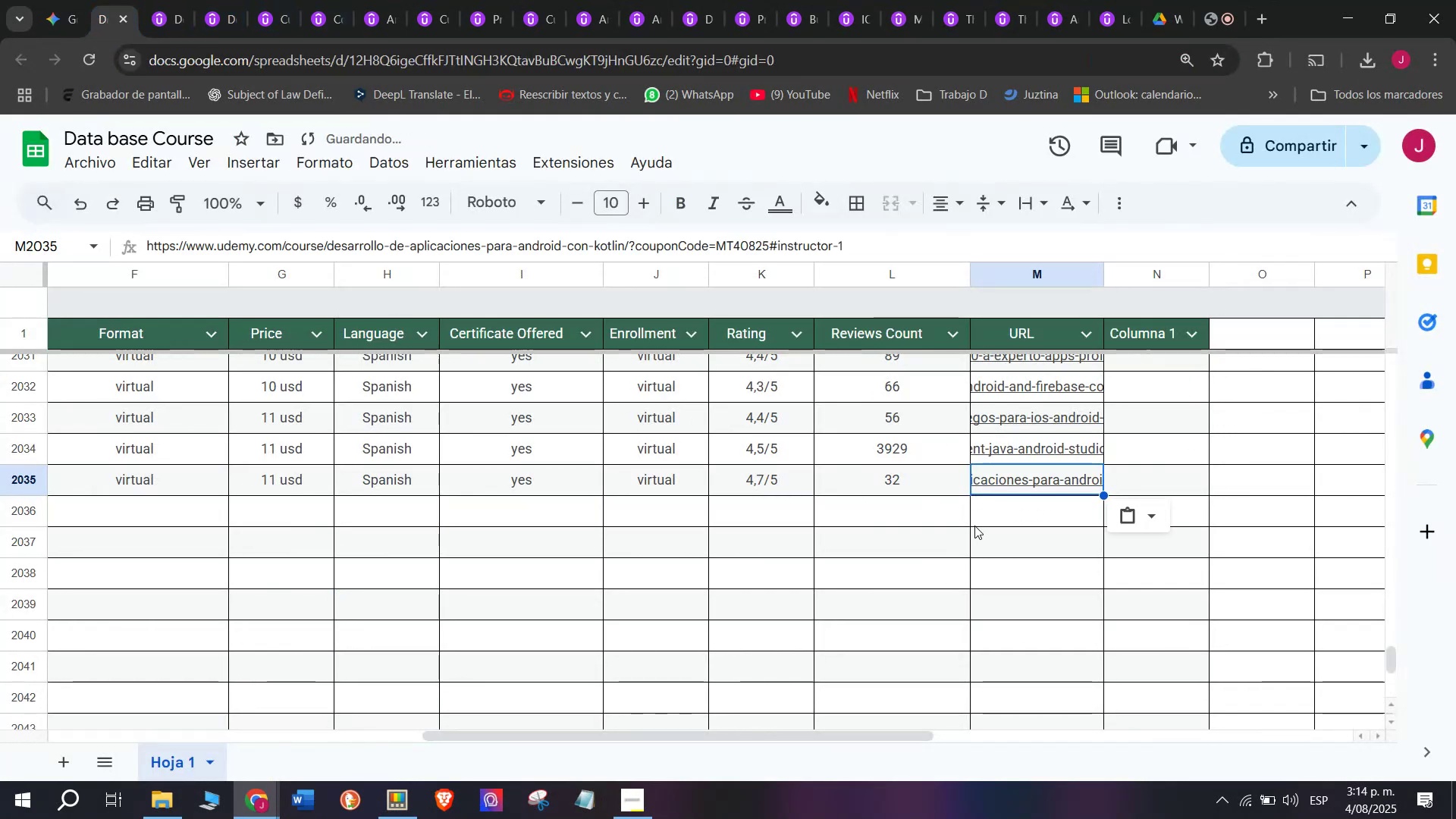 
scroll: coordinate [184, 426], scroll_direction: up, amount: 4.0
 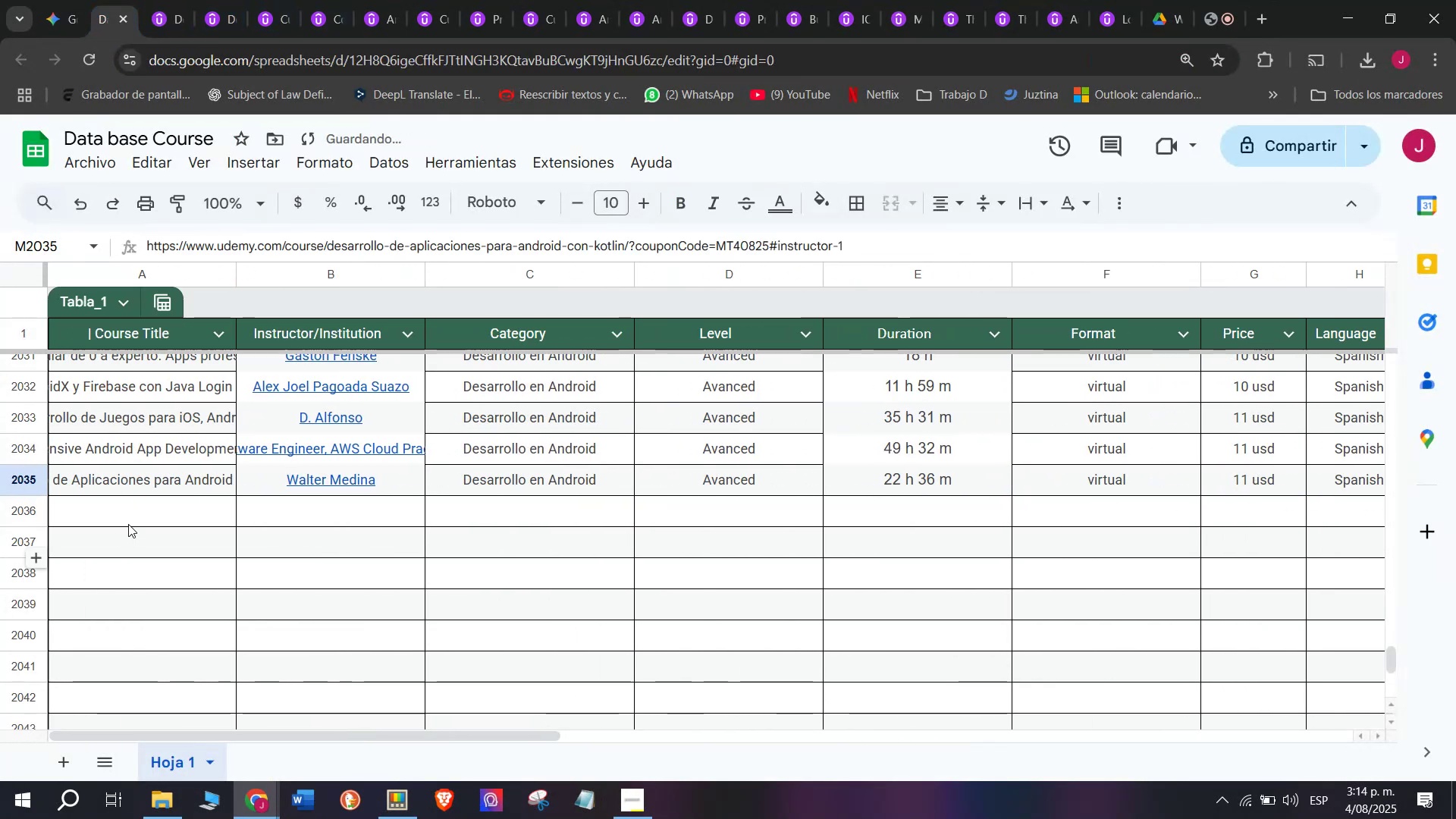 
left_click([134, 512])
 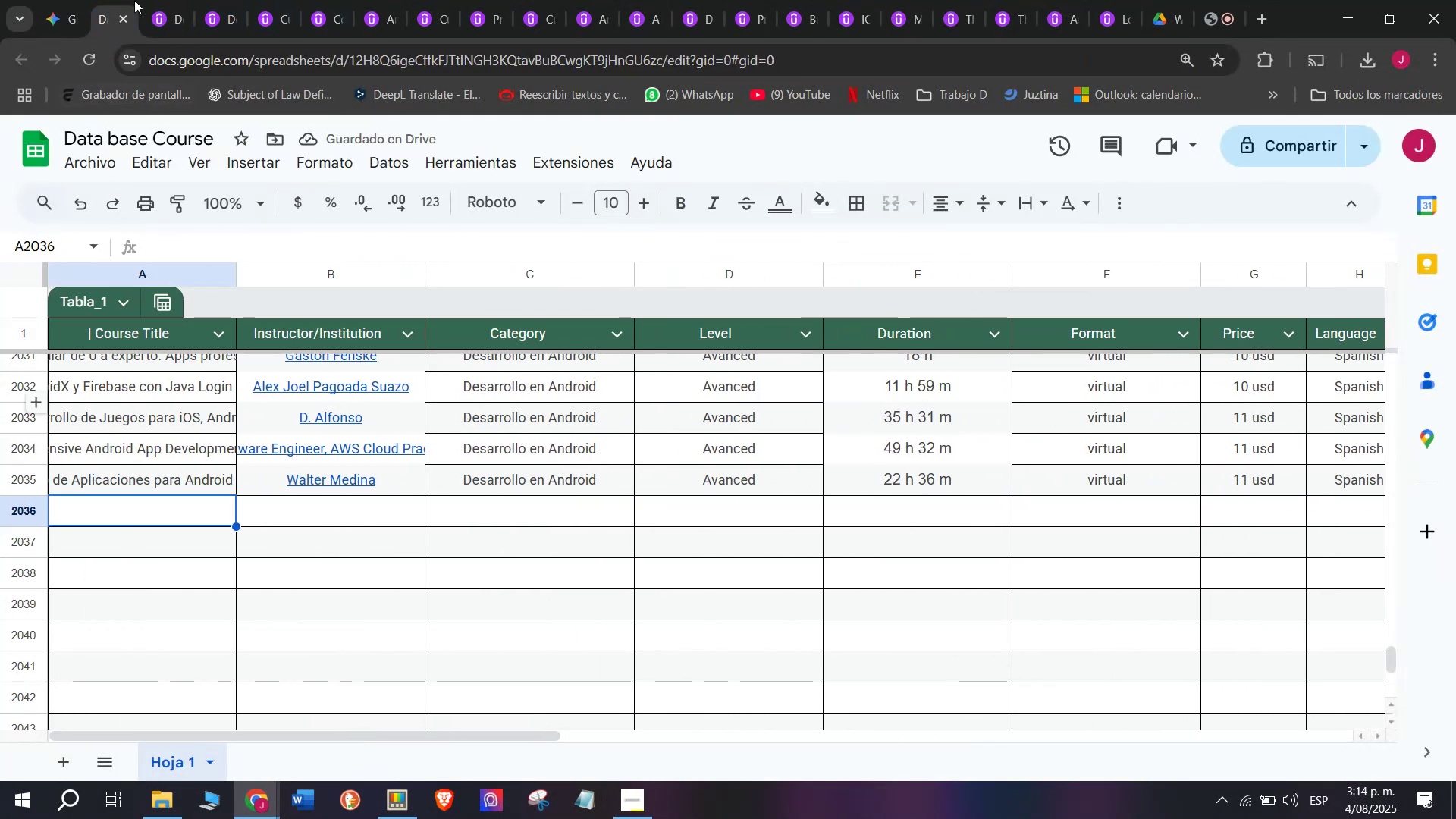 
left_click([158, 0])
 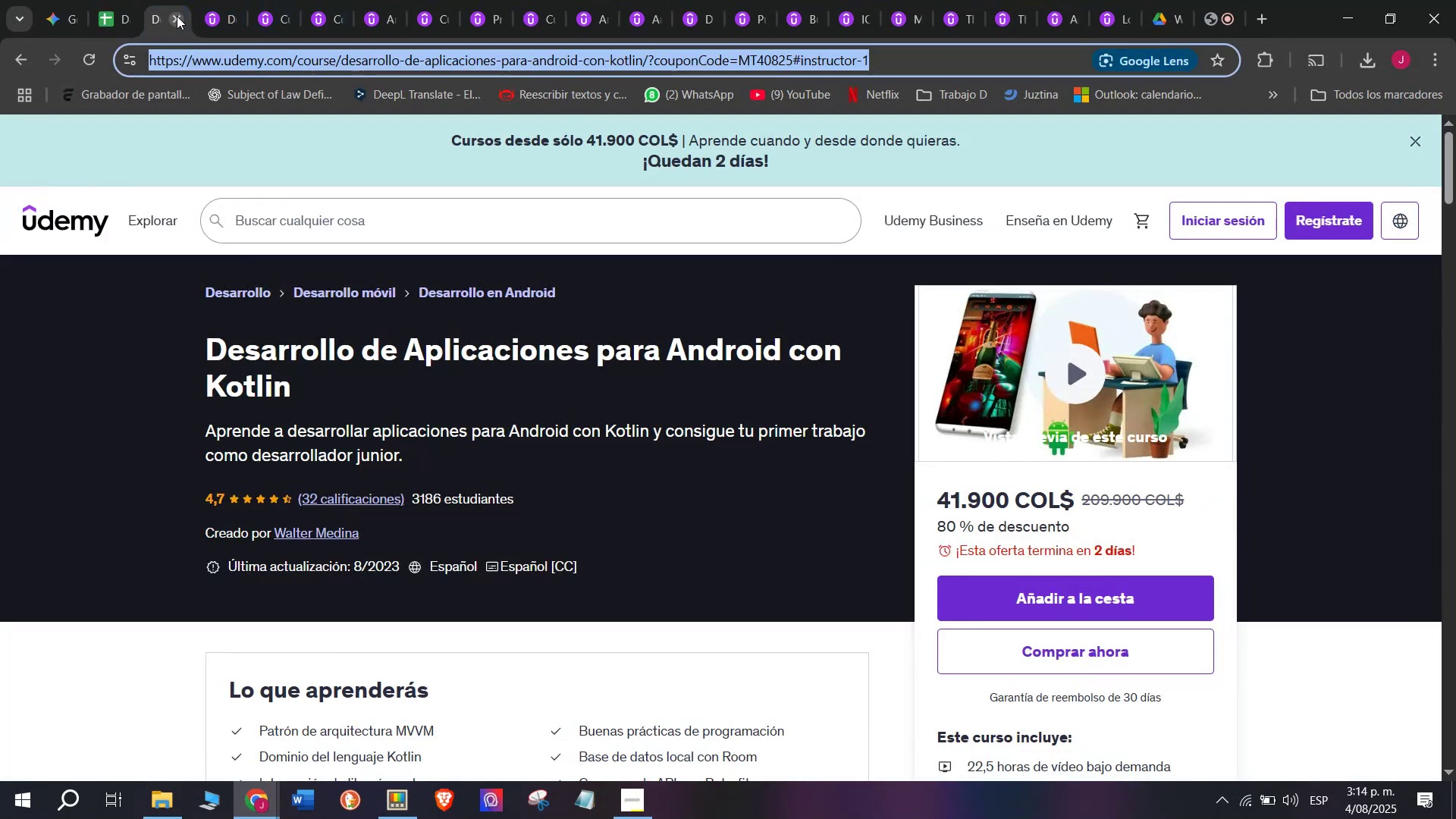 
left_click([178, 16])
 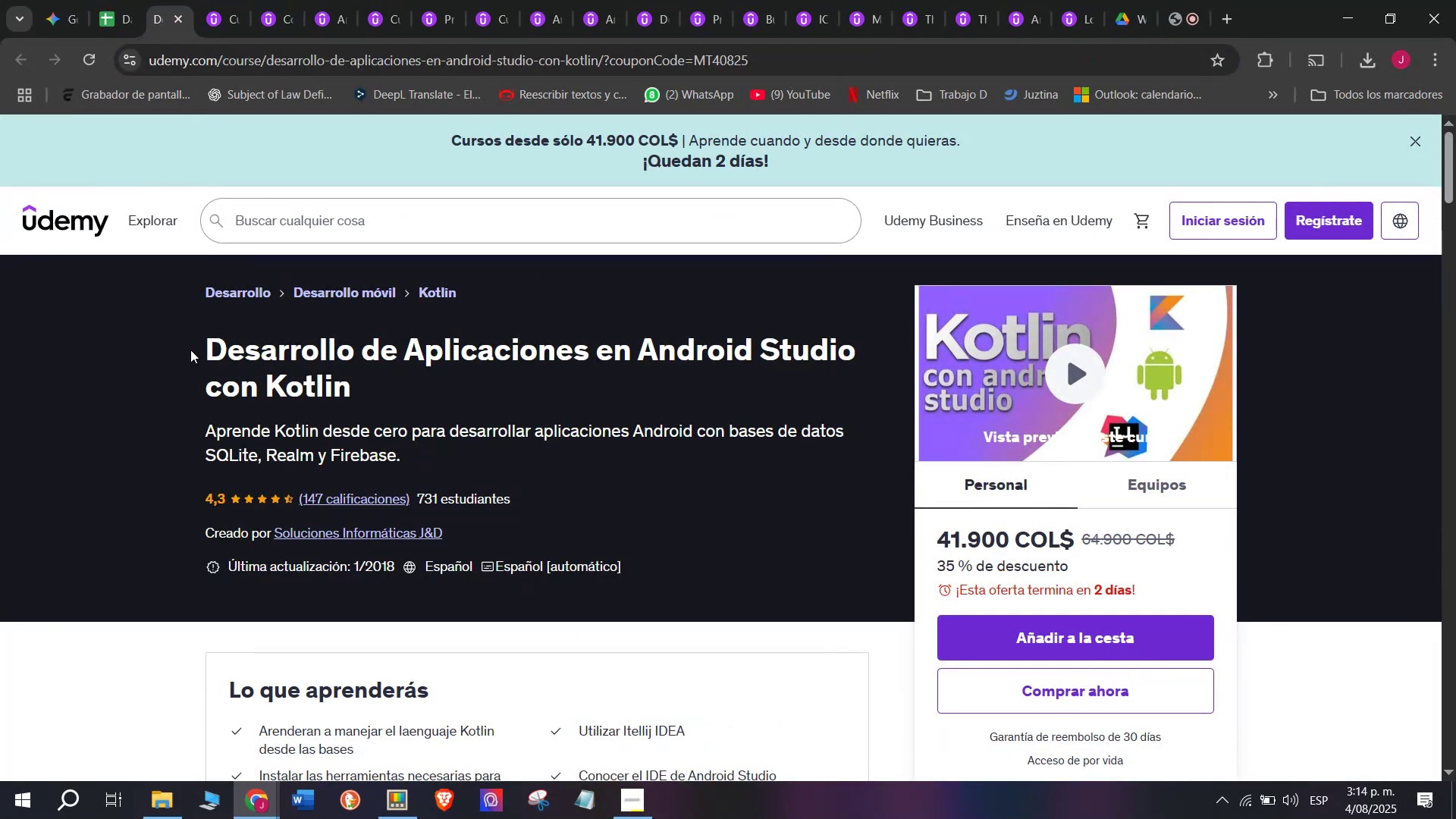 
left_click_drag(start_coordinate=[195, 328], to_coordinate=[434, 371])
 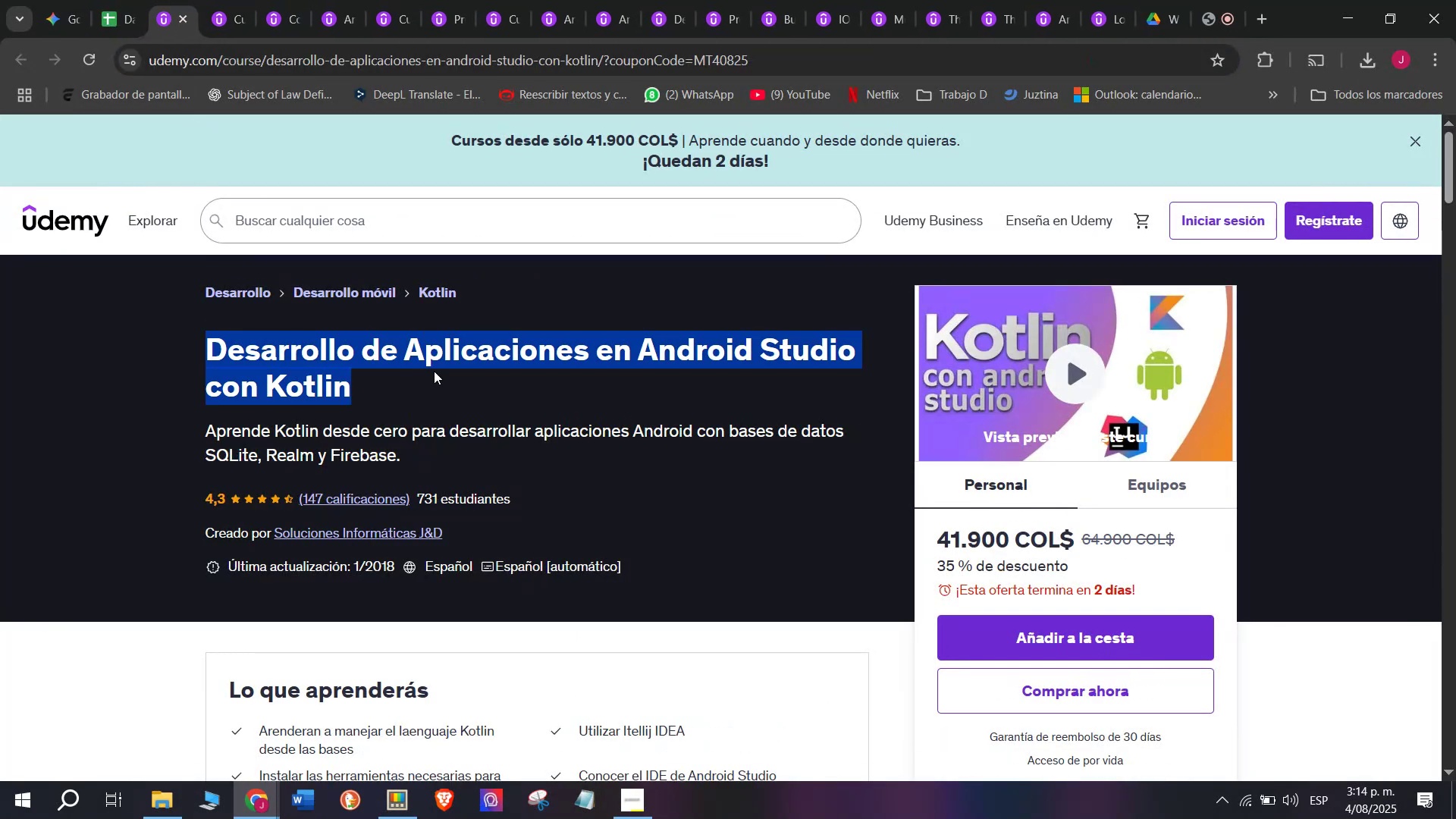 
key(Control+ControlLeft)
 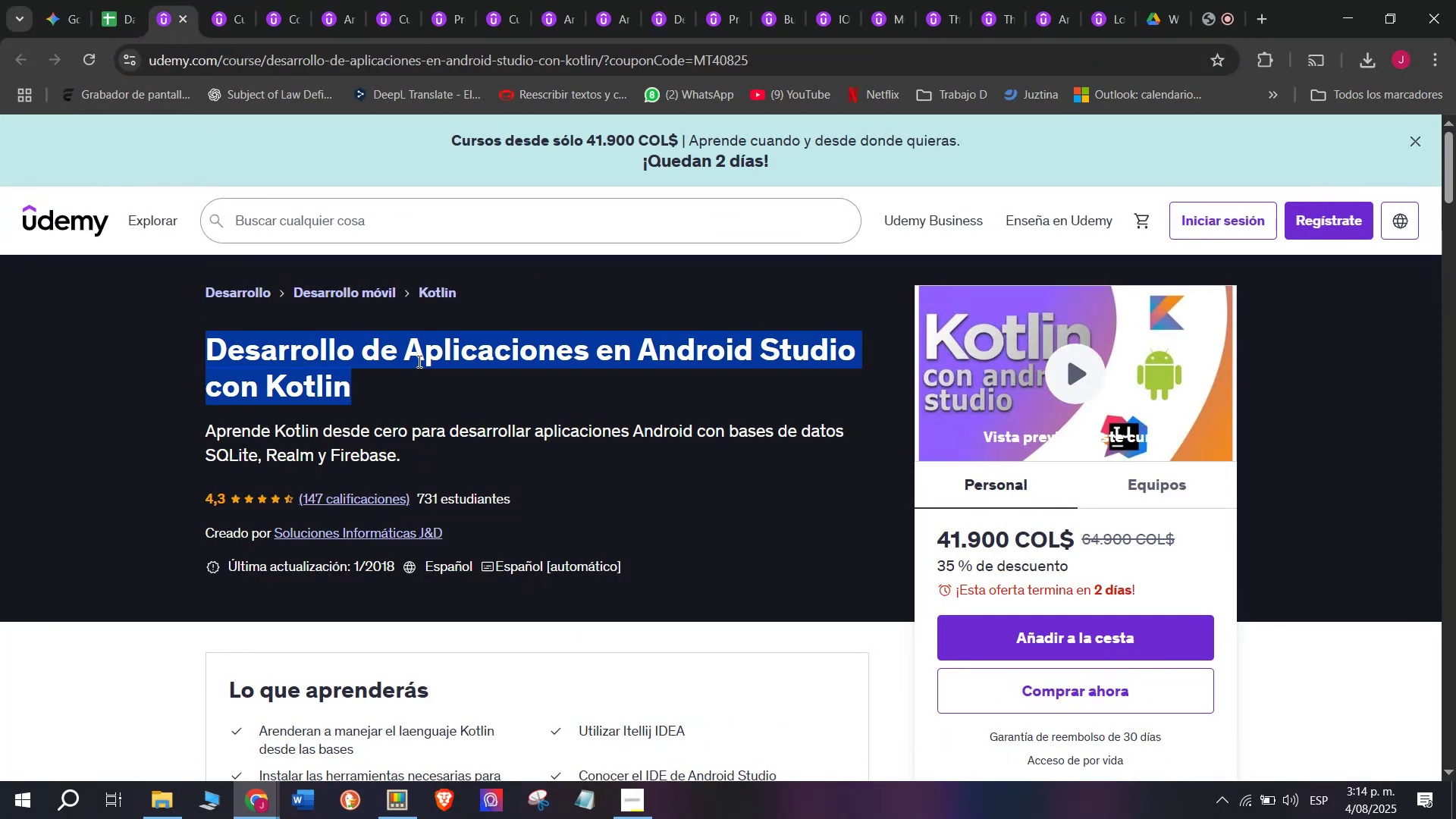 
key(Break)
 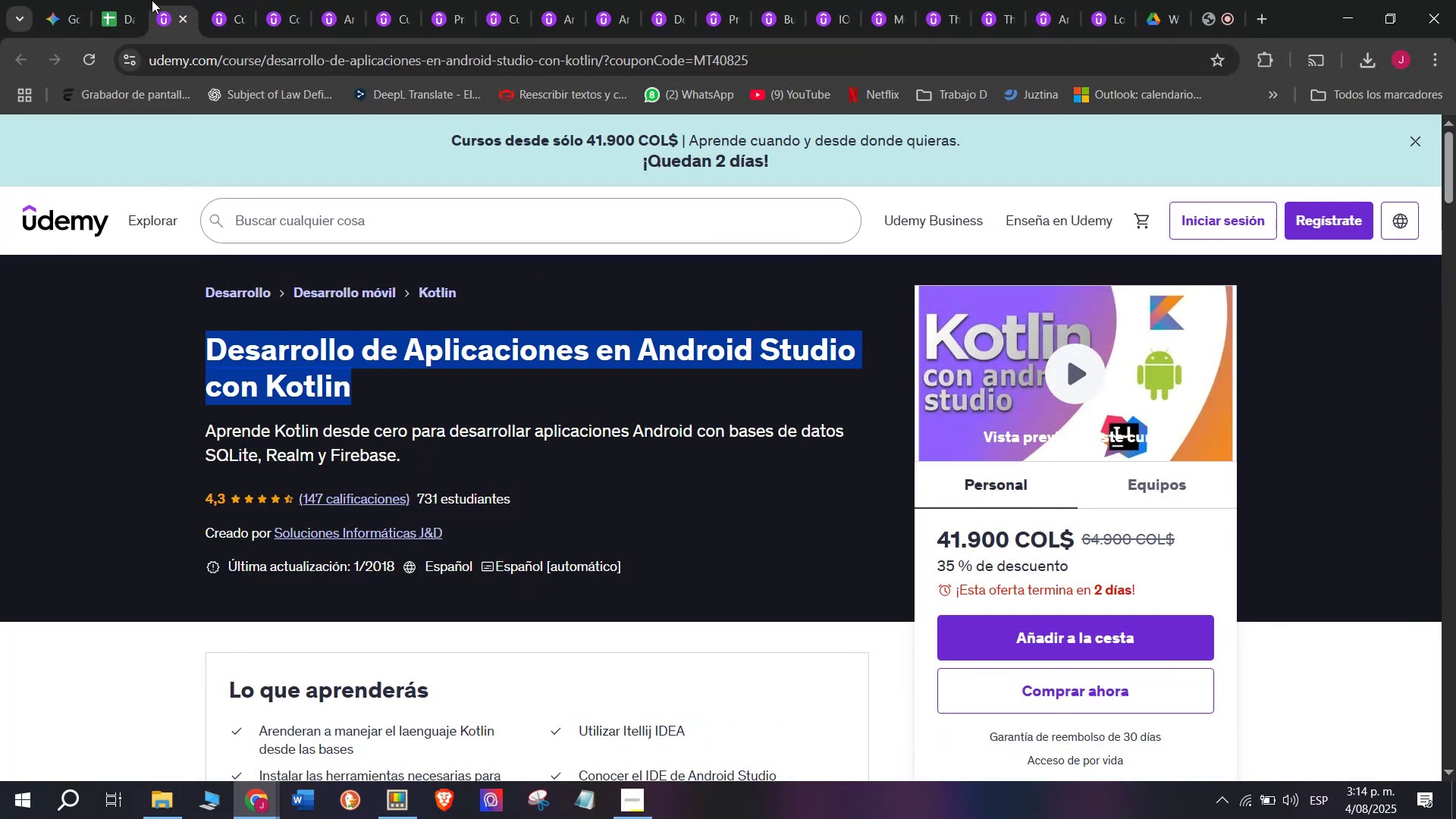 
key(Control+C)
 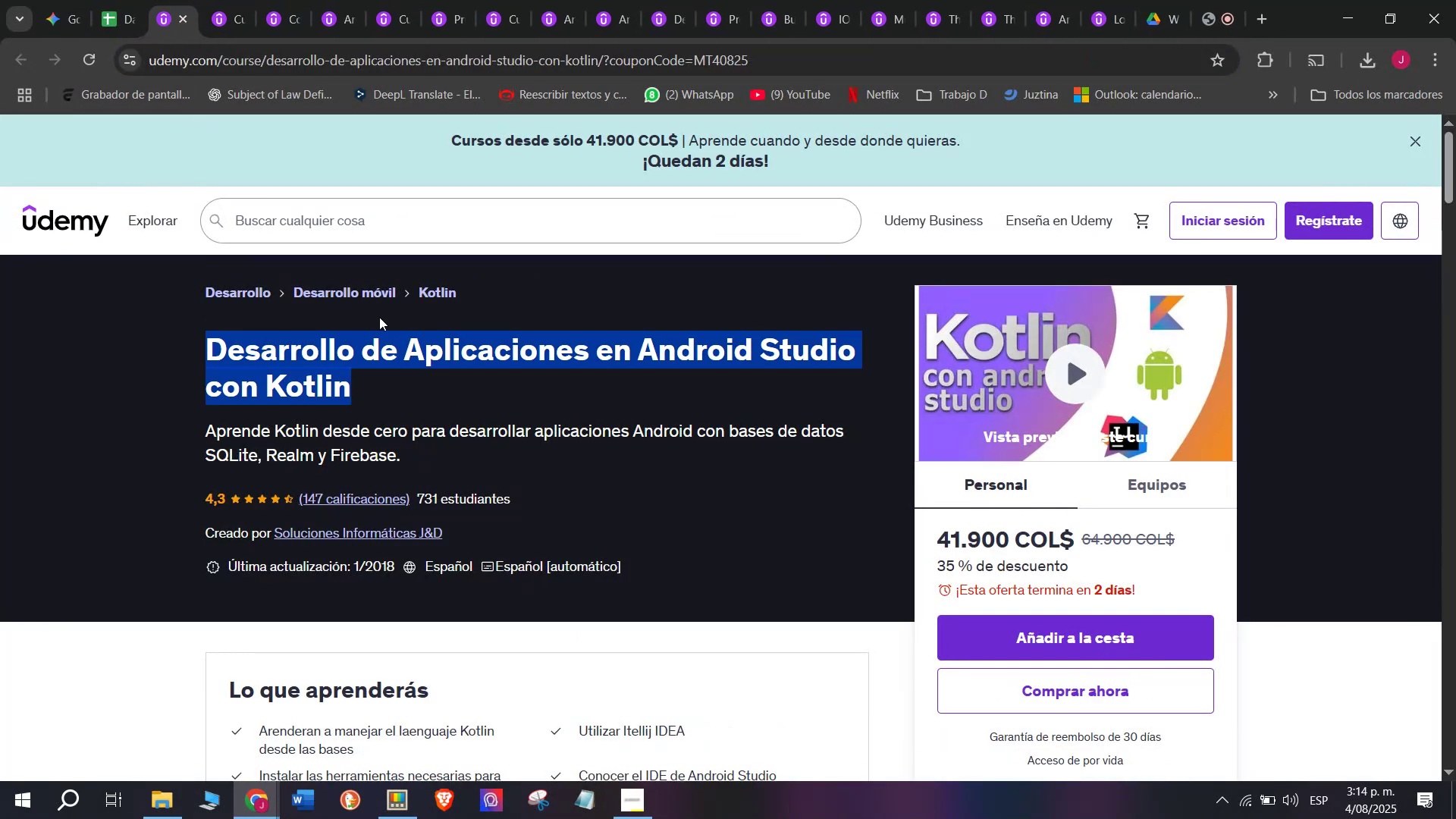 
key(Control+ControlLeft)
 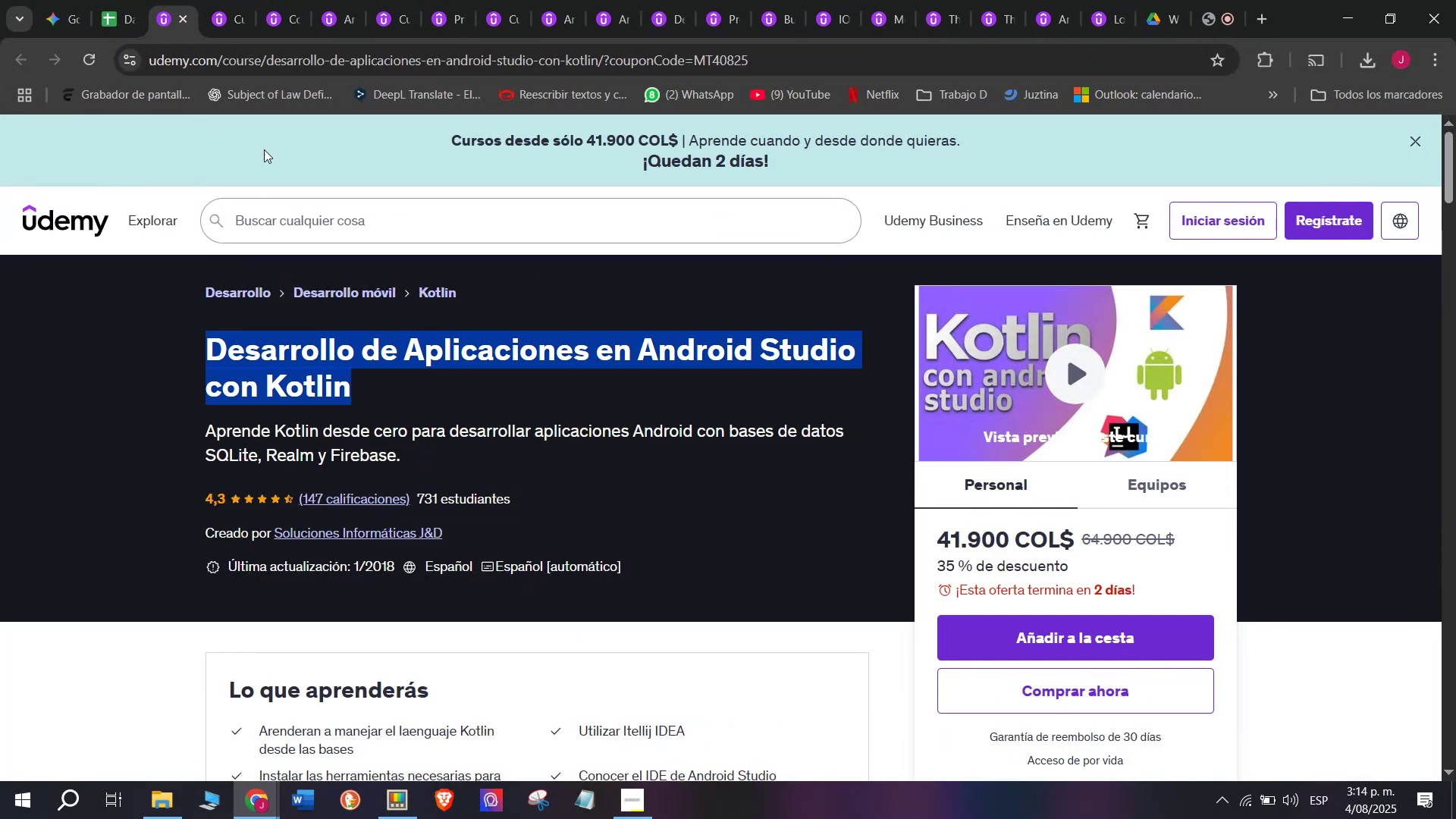 
key(Break)
 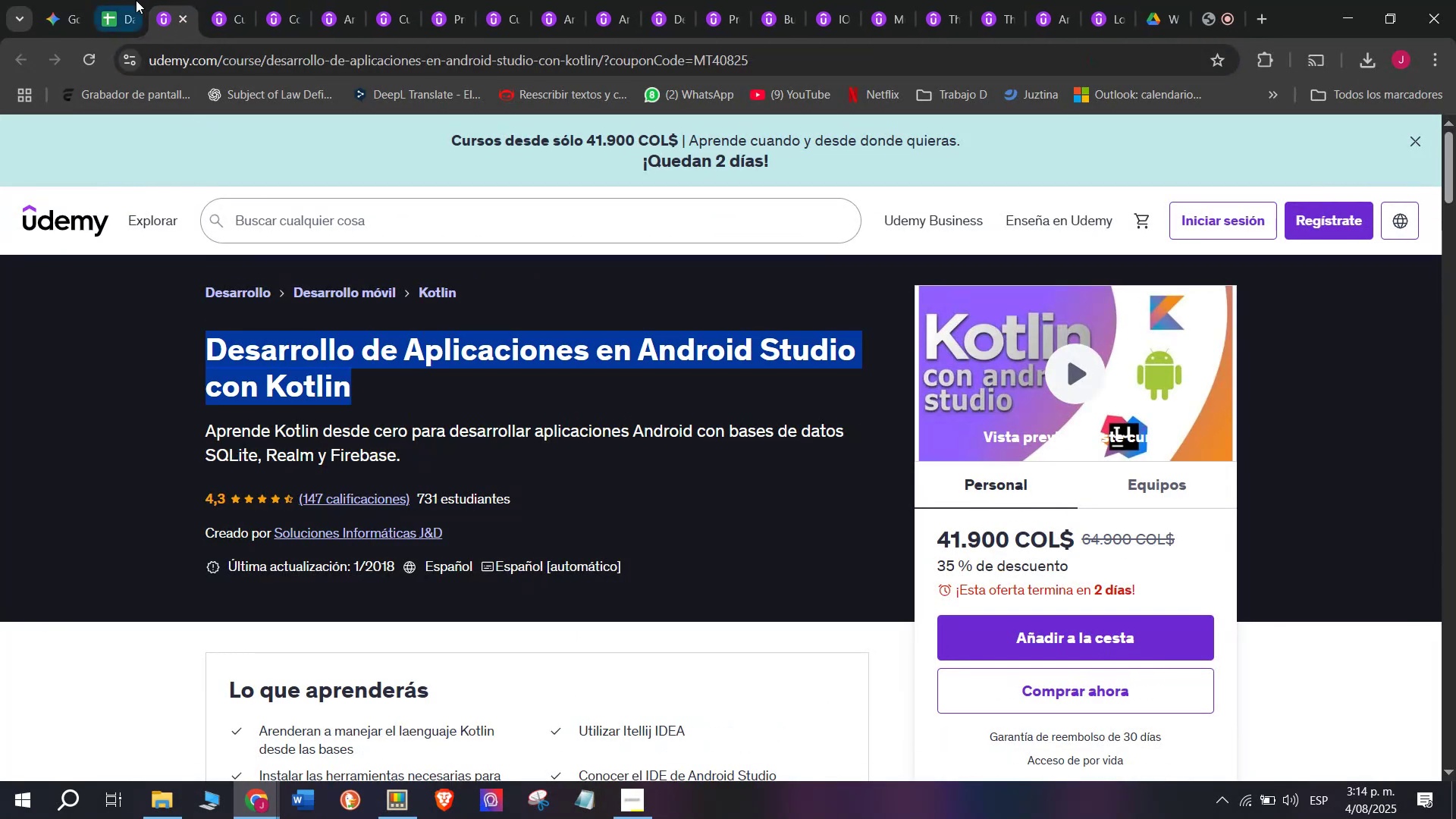 
key(Control+C)
 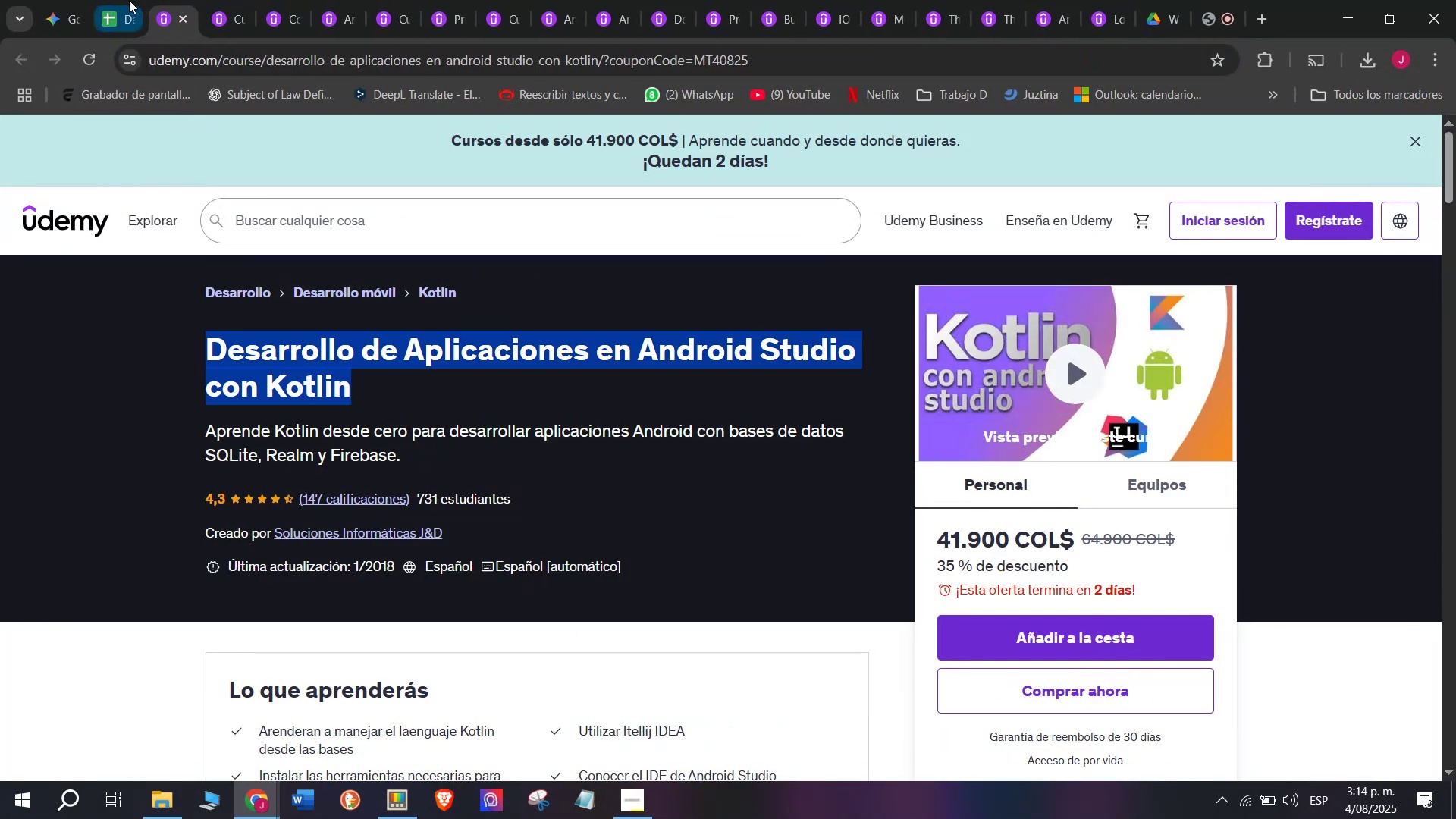 
left_click([118, 0])
 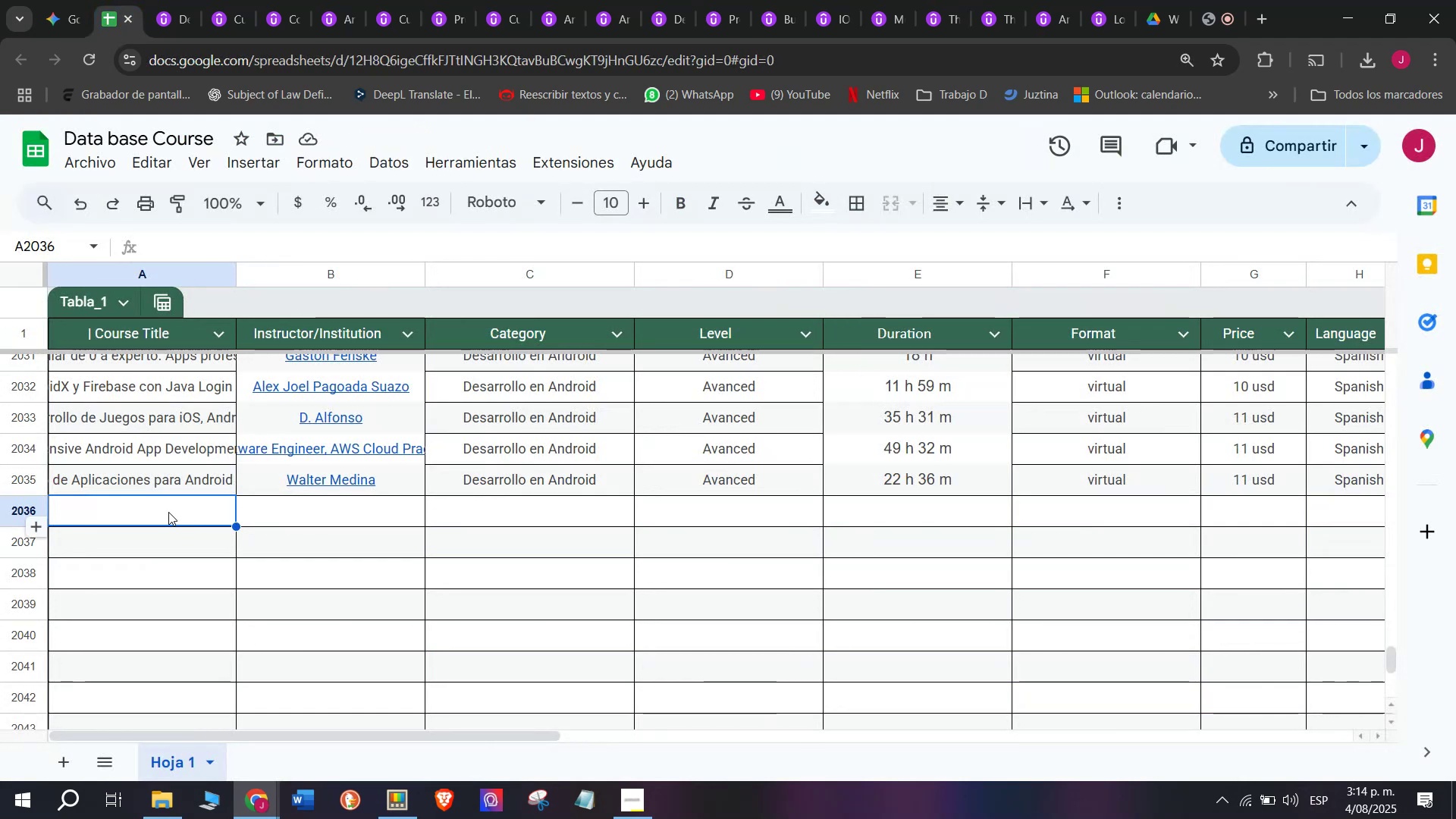 
double_click([168, 508])
 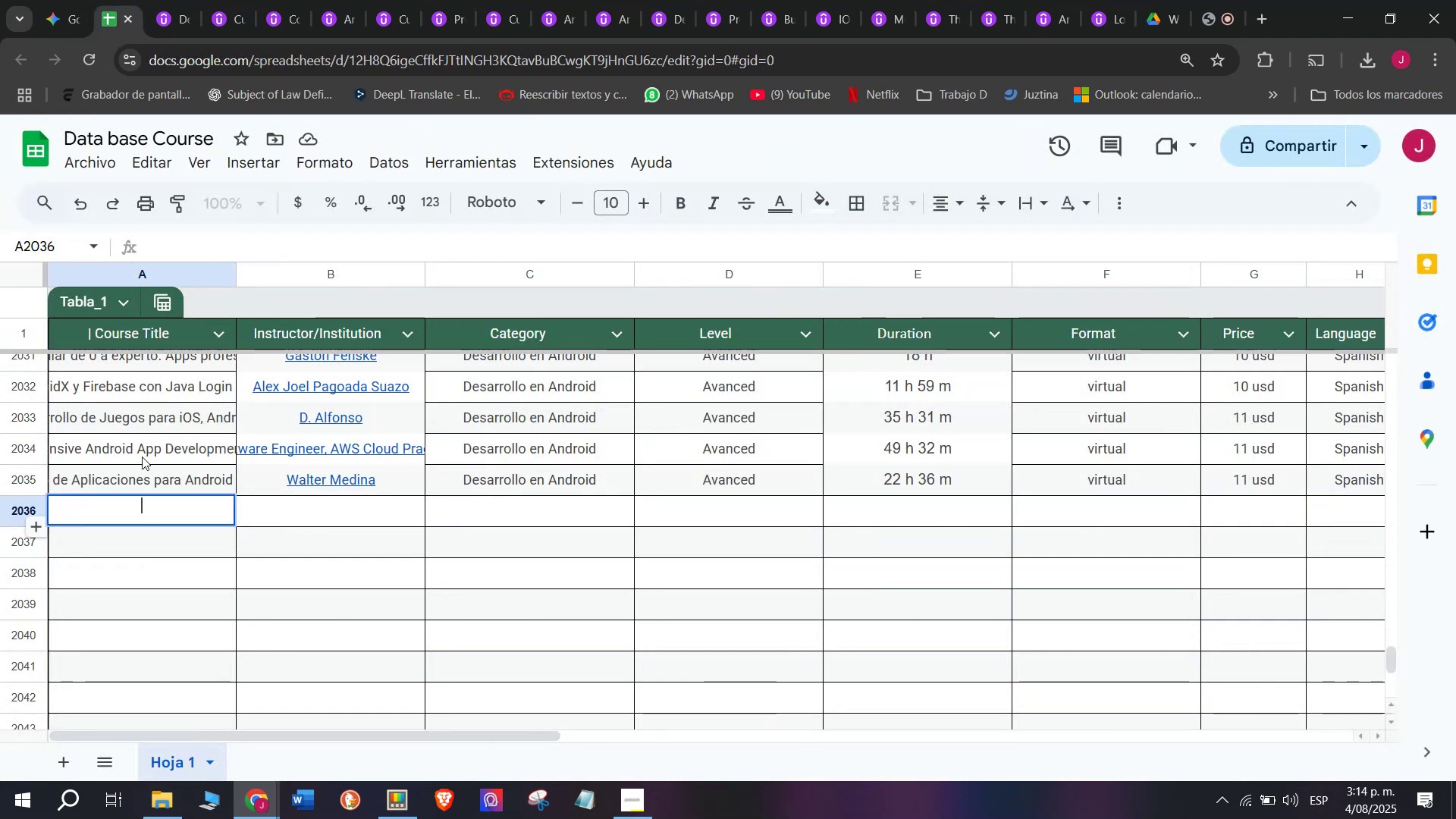 
key(Control+ControlLeft)
 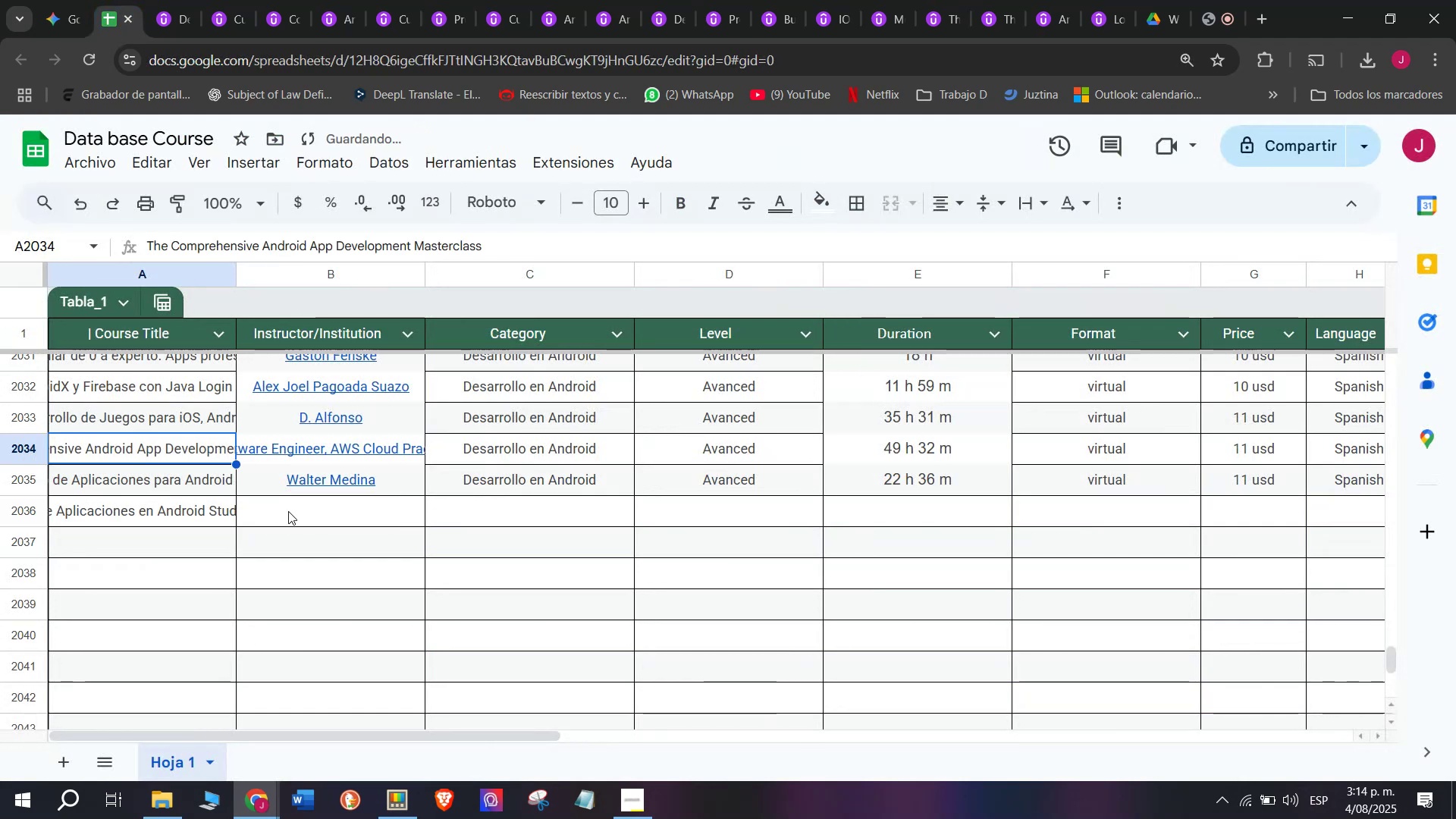 
key(Z)
 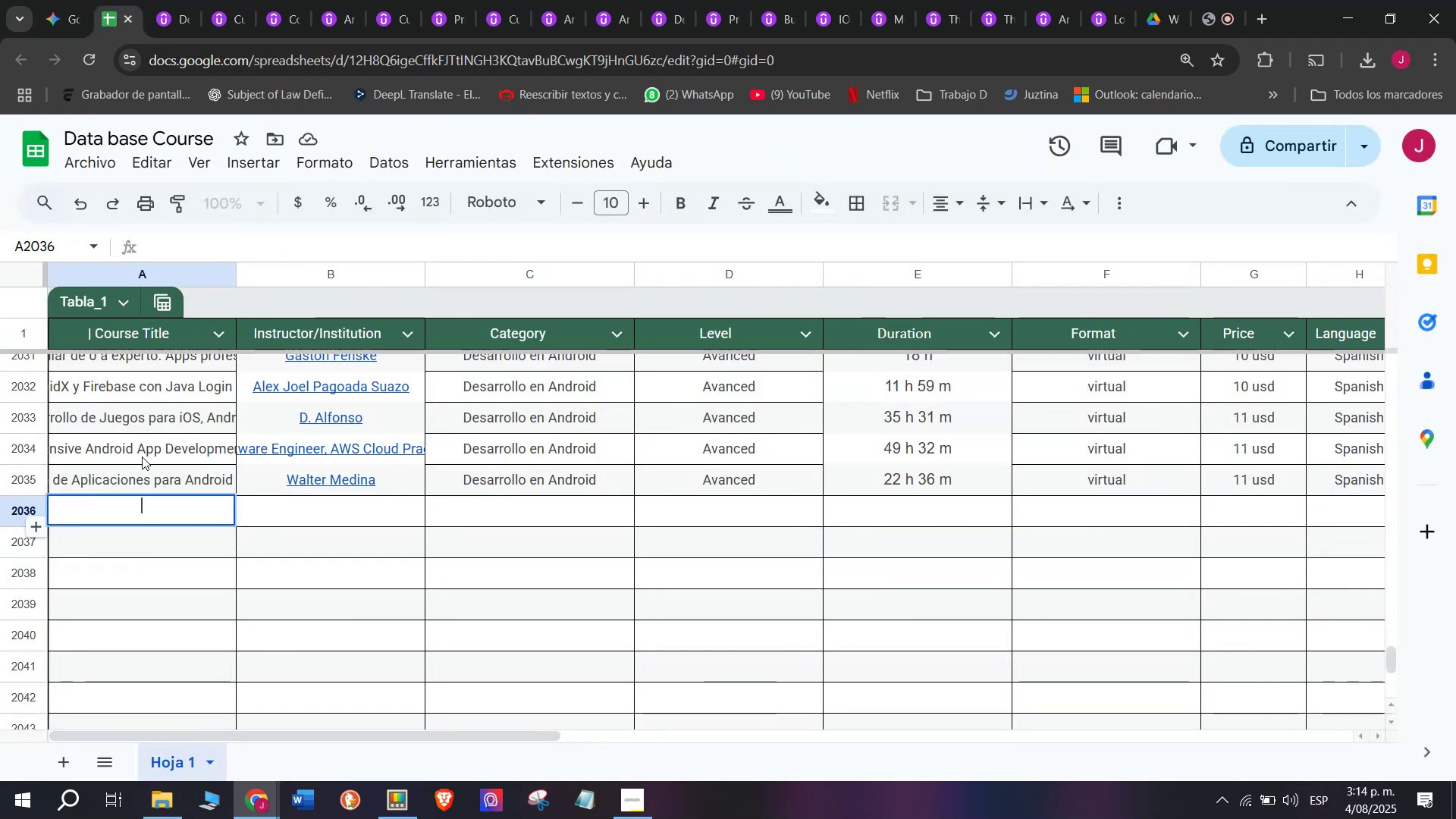 
key(Control+V)
 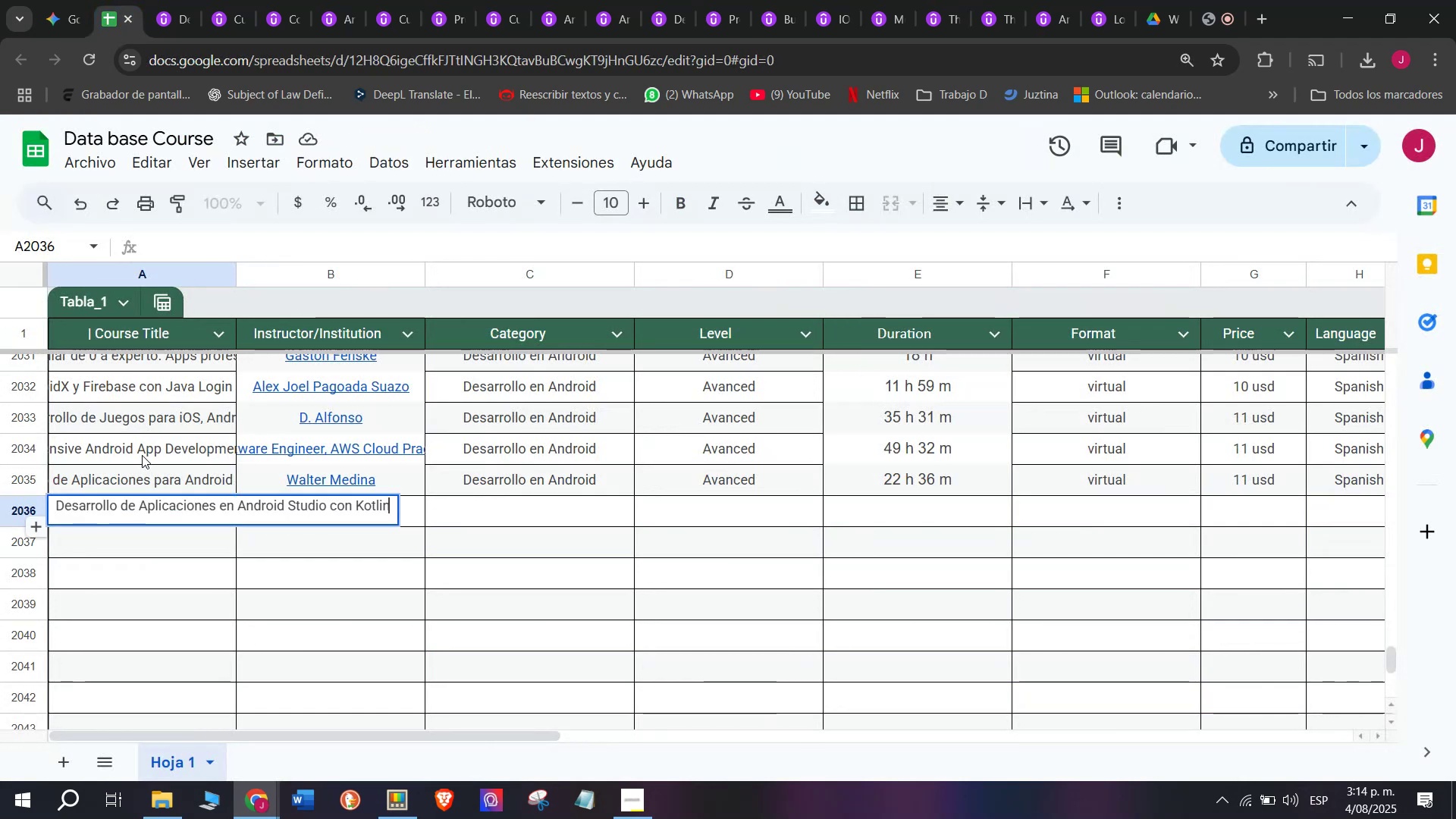 
triple_click([142, 455])
 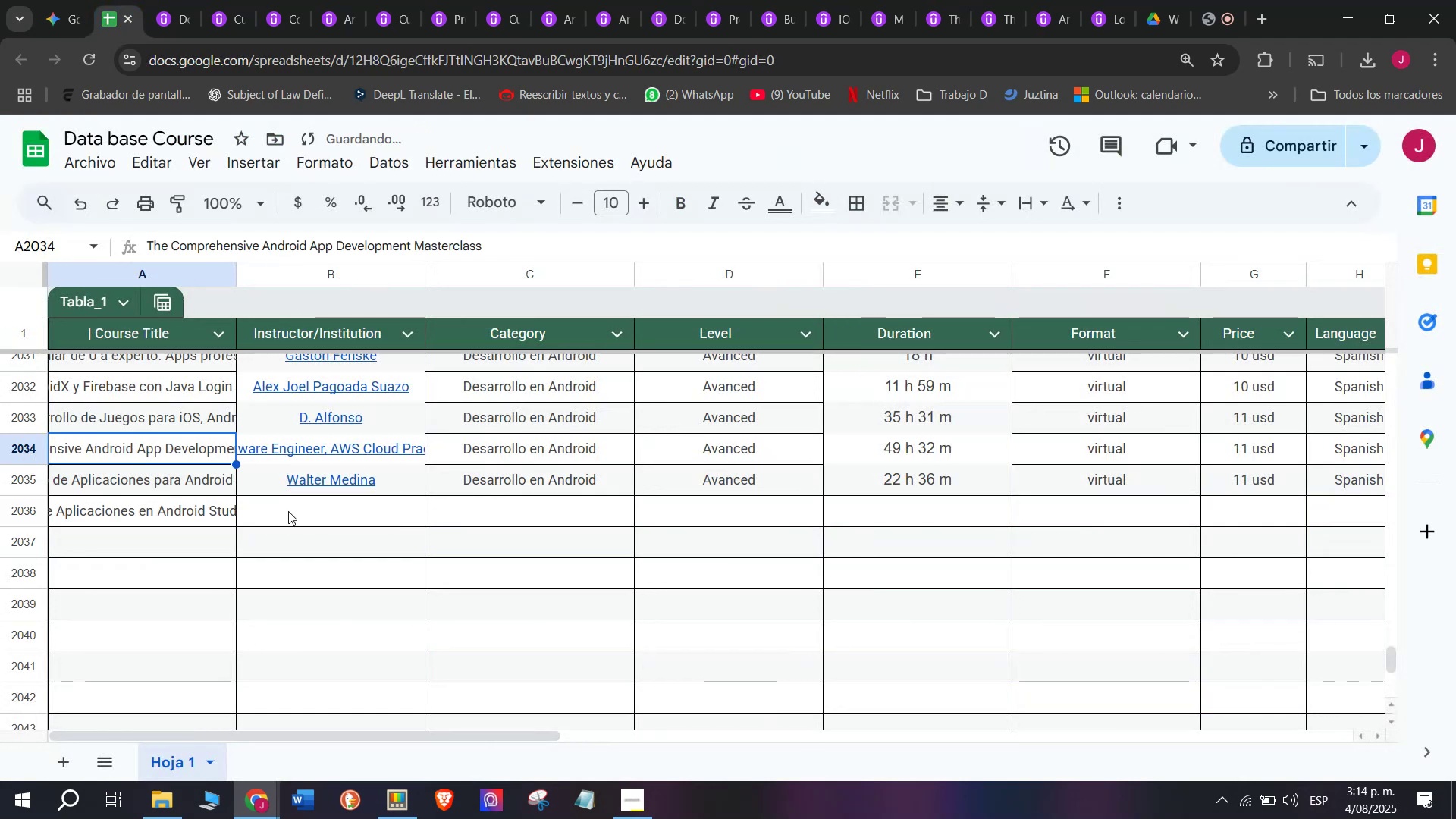 
triple_click([290, 510])
 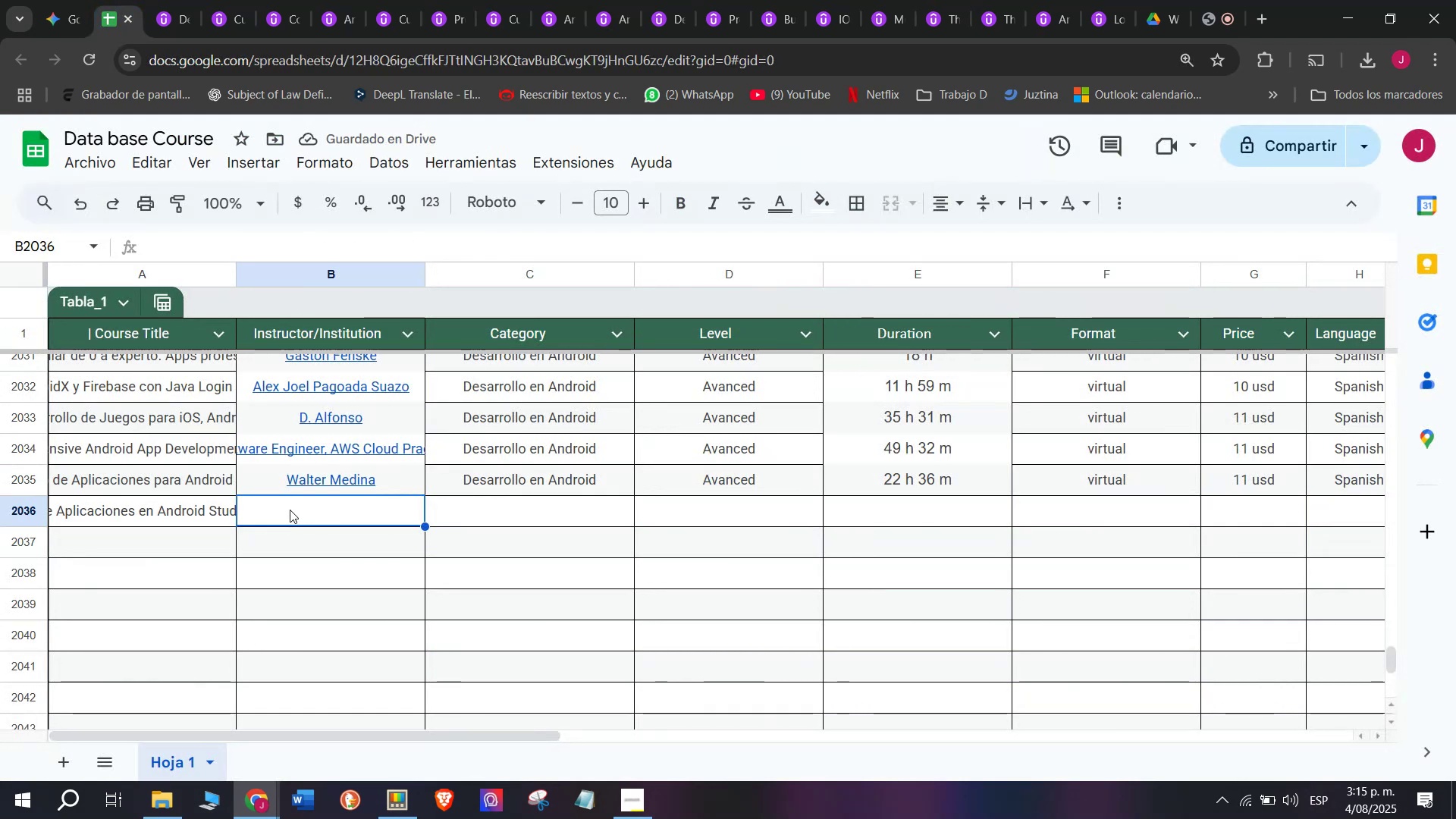 
wait(9.16)
 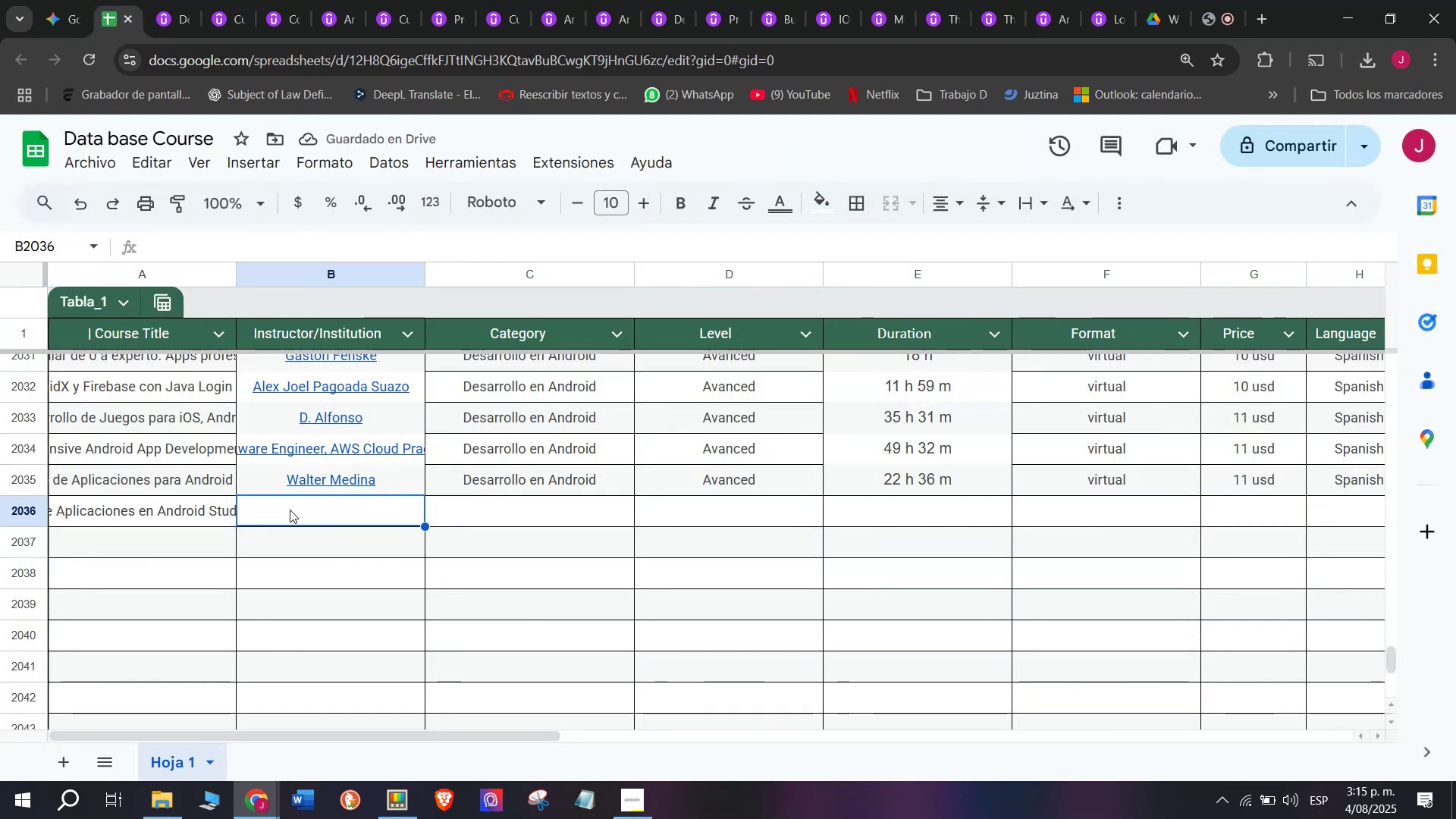 
mouse_move([372, 482])
 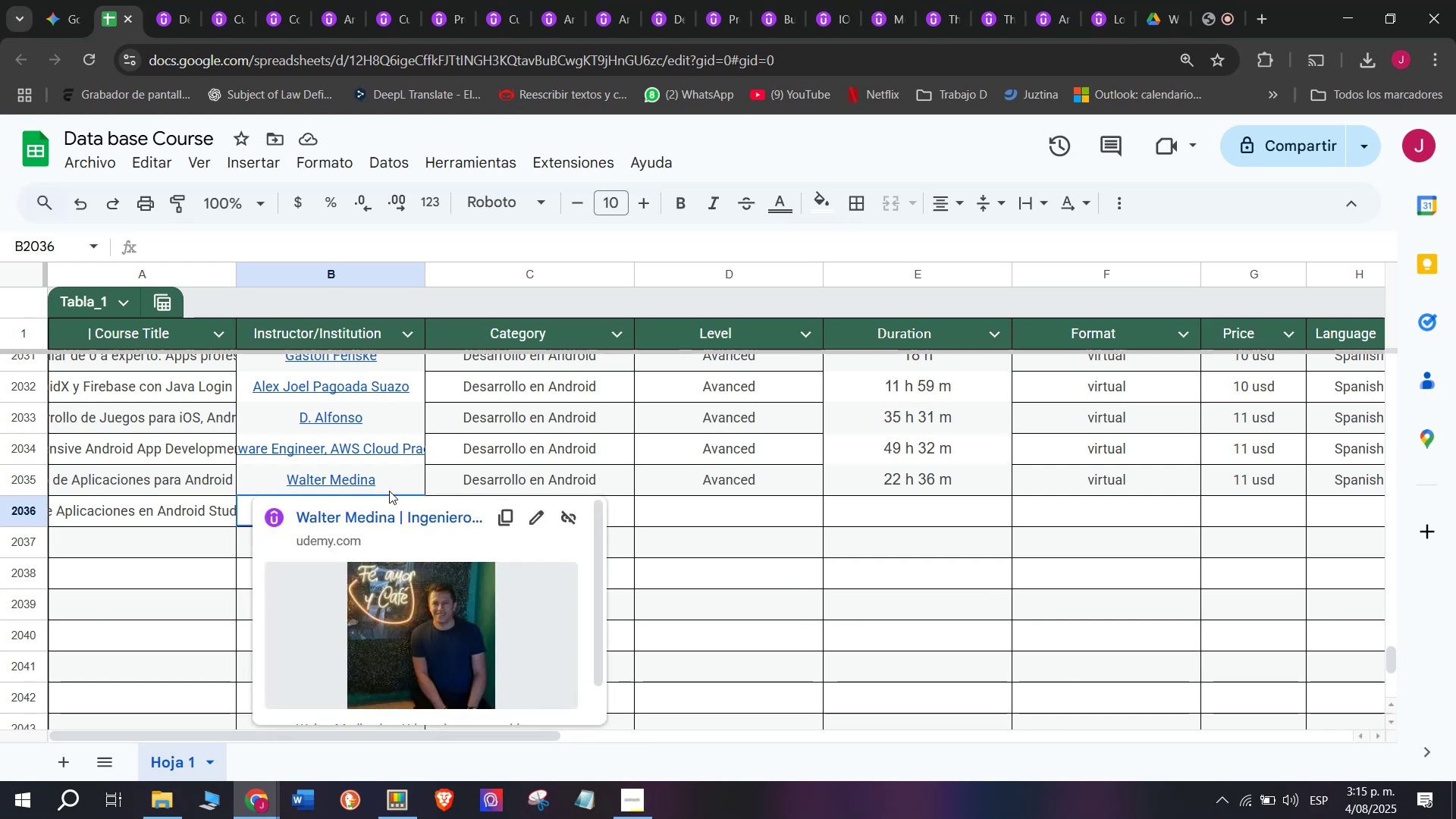 
left_click([697, 545])
 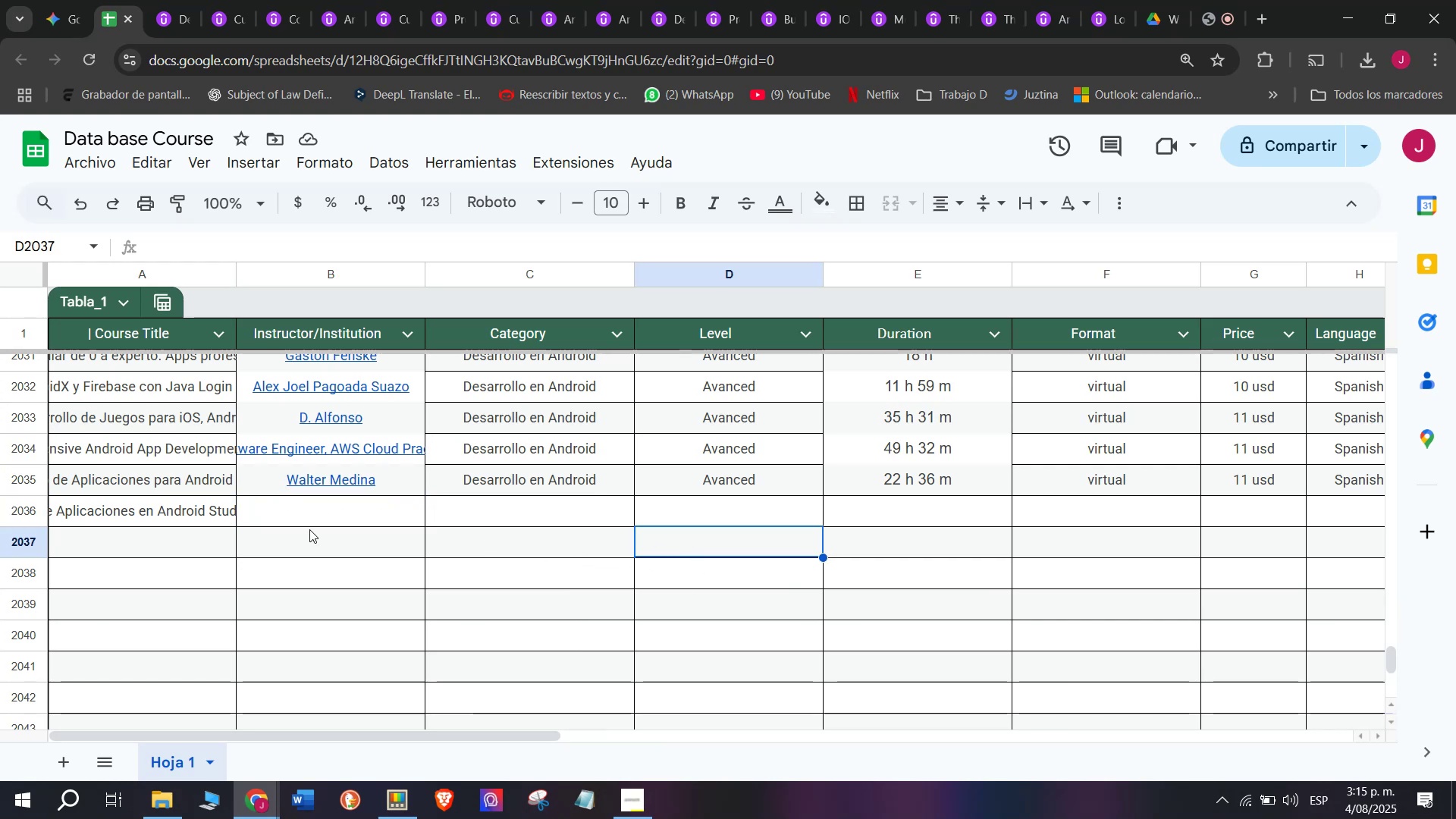 
left_click([311, 518])
 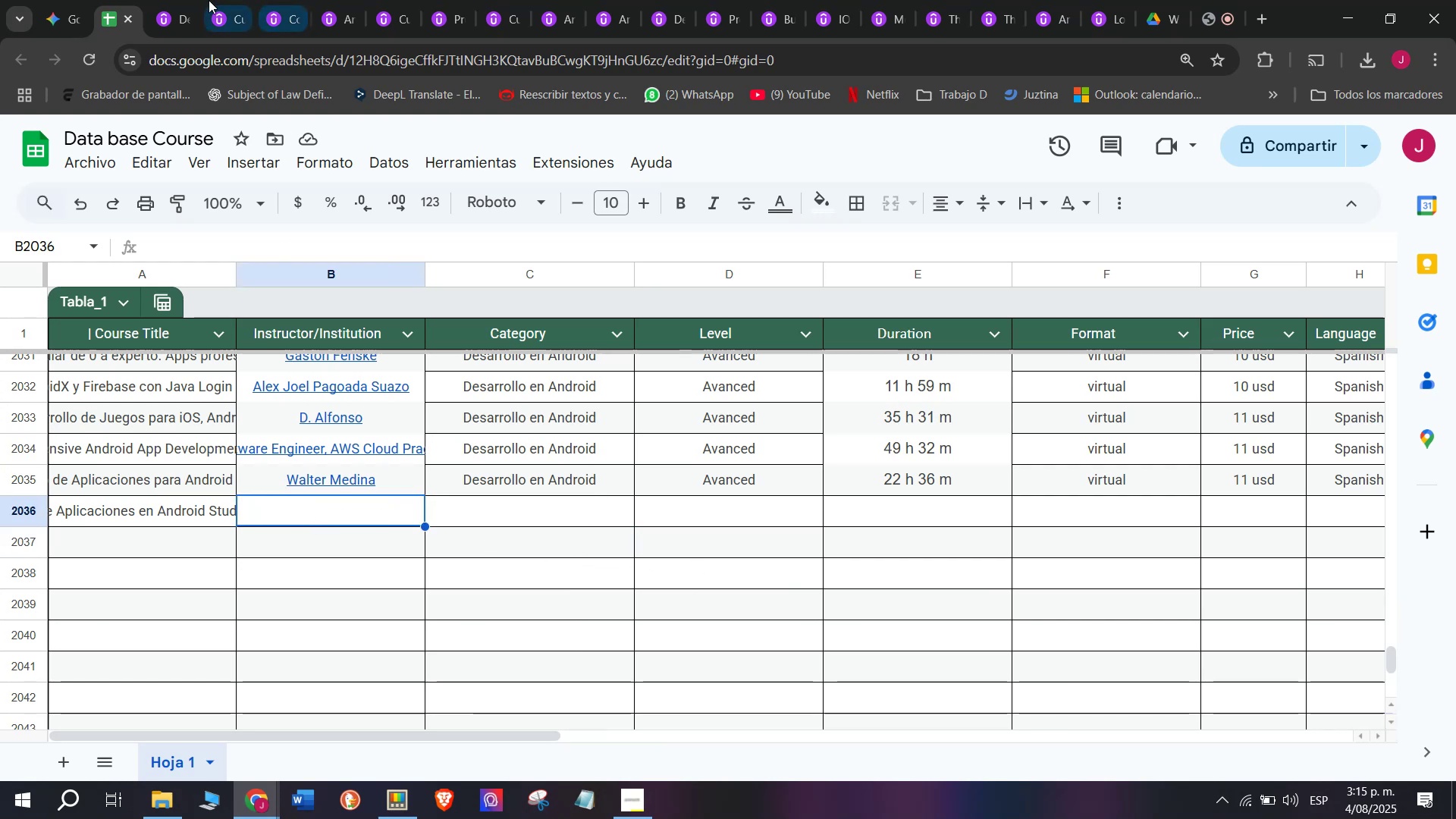 
left_click([190, 0])
 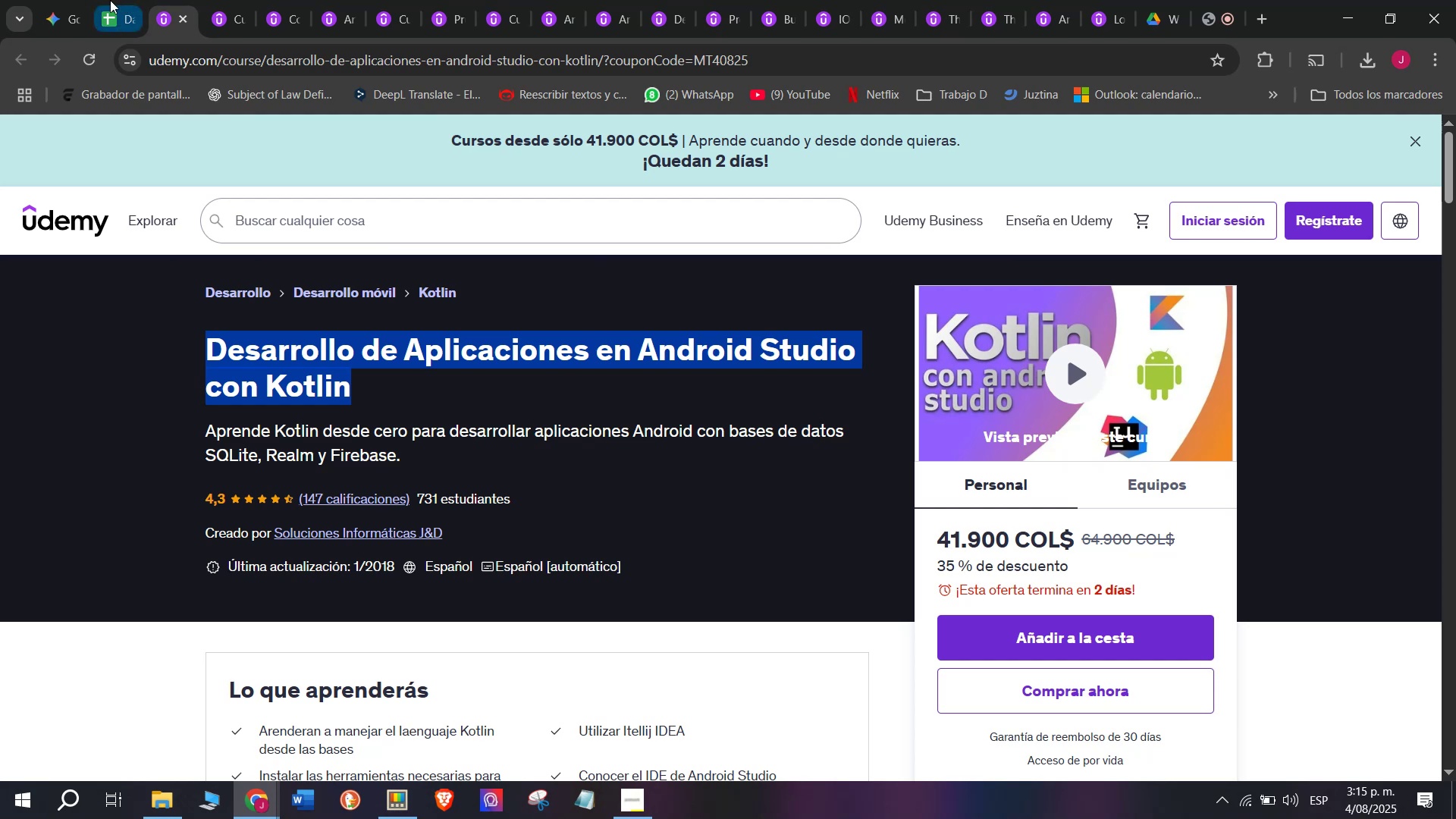 
left_click([100, 0])
 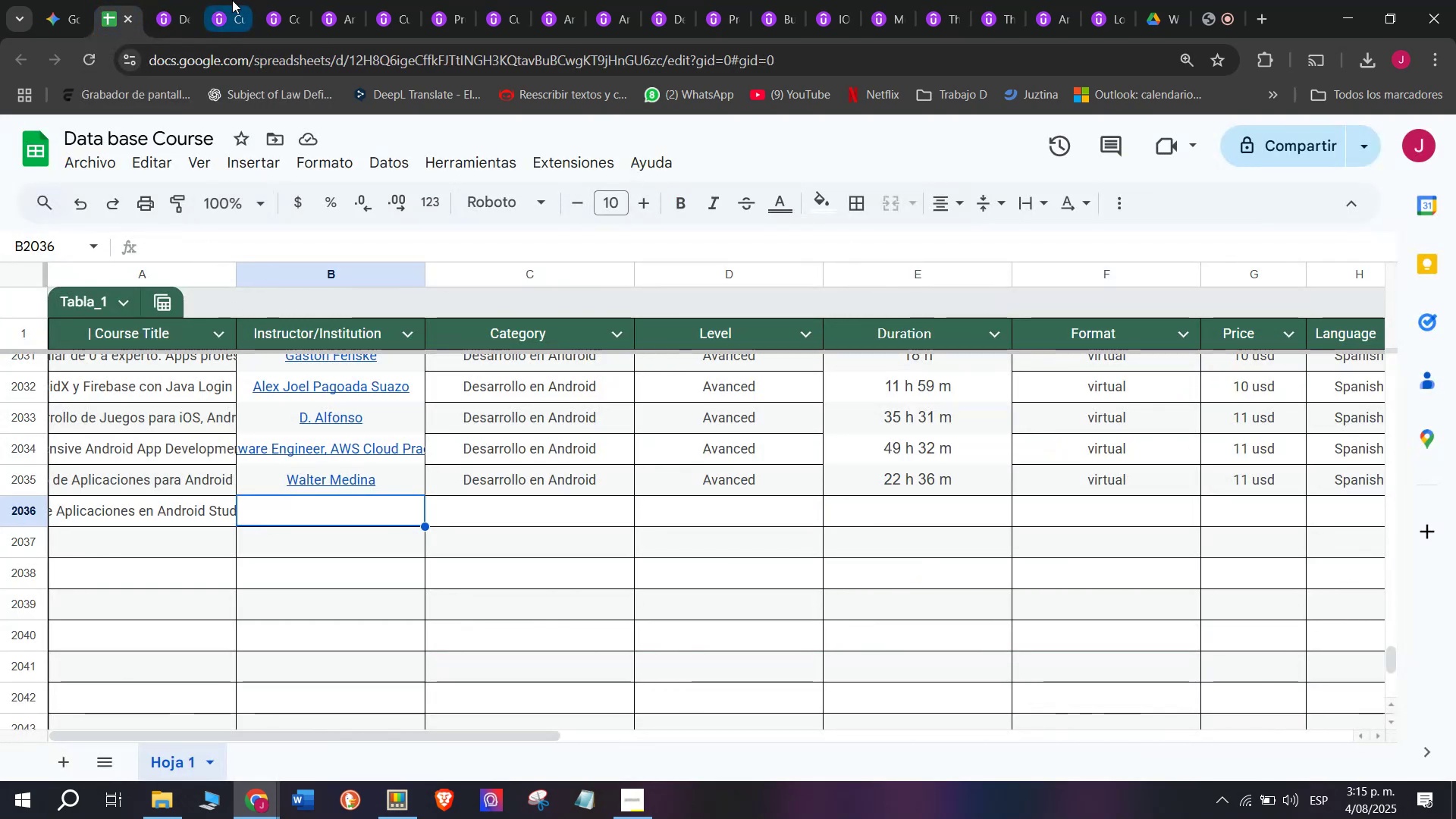 
left_click([173, 0])
 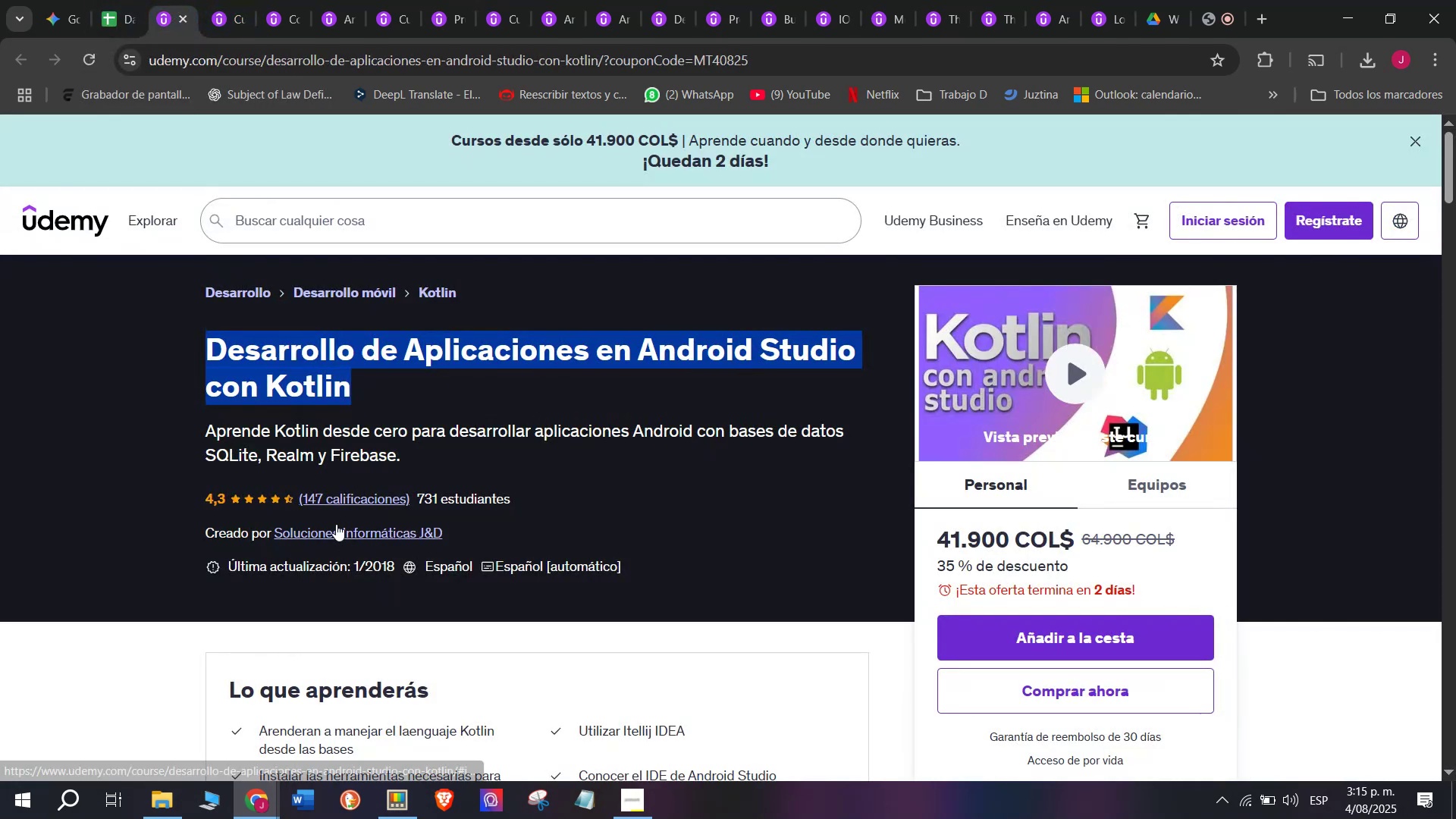 
left_click([335, 524])
 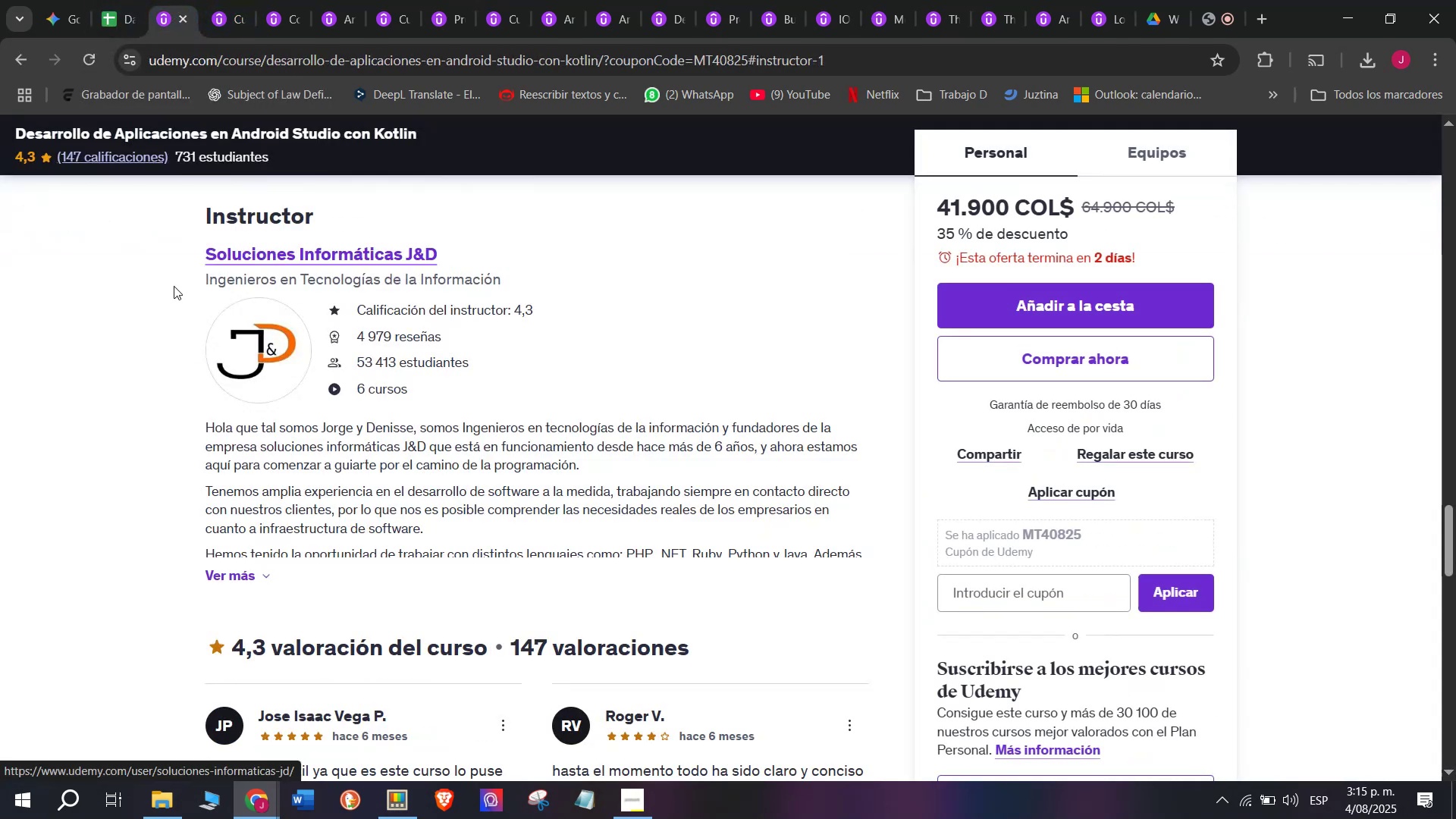 
left_click_drag(start_coordinate=[176, 253], to_coordinate=[485, 245])
 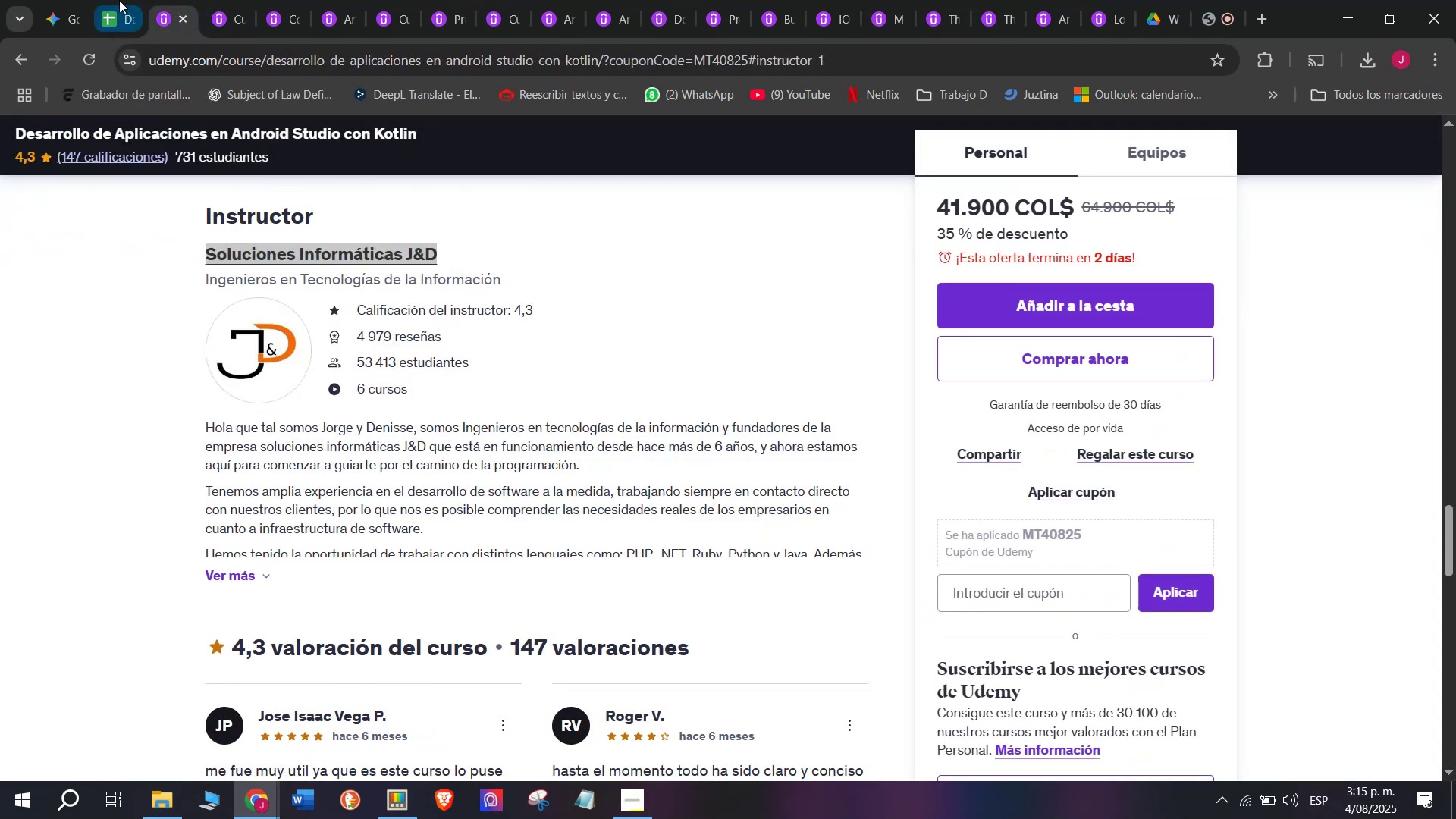 
key(Break)
 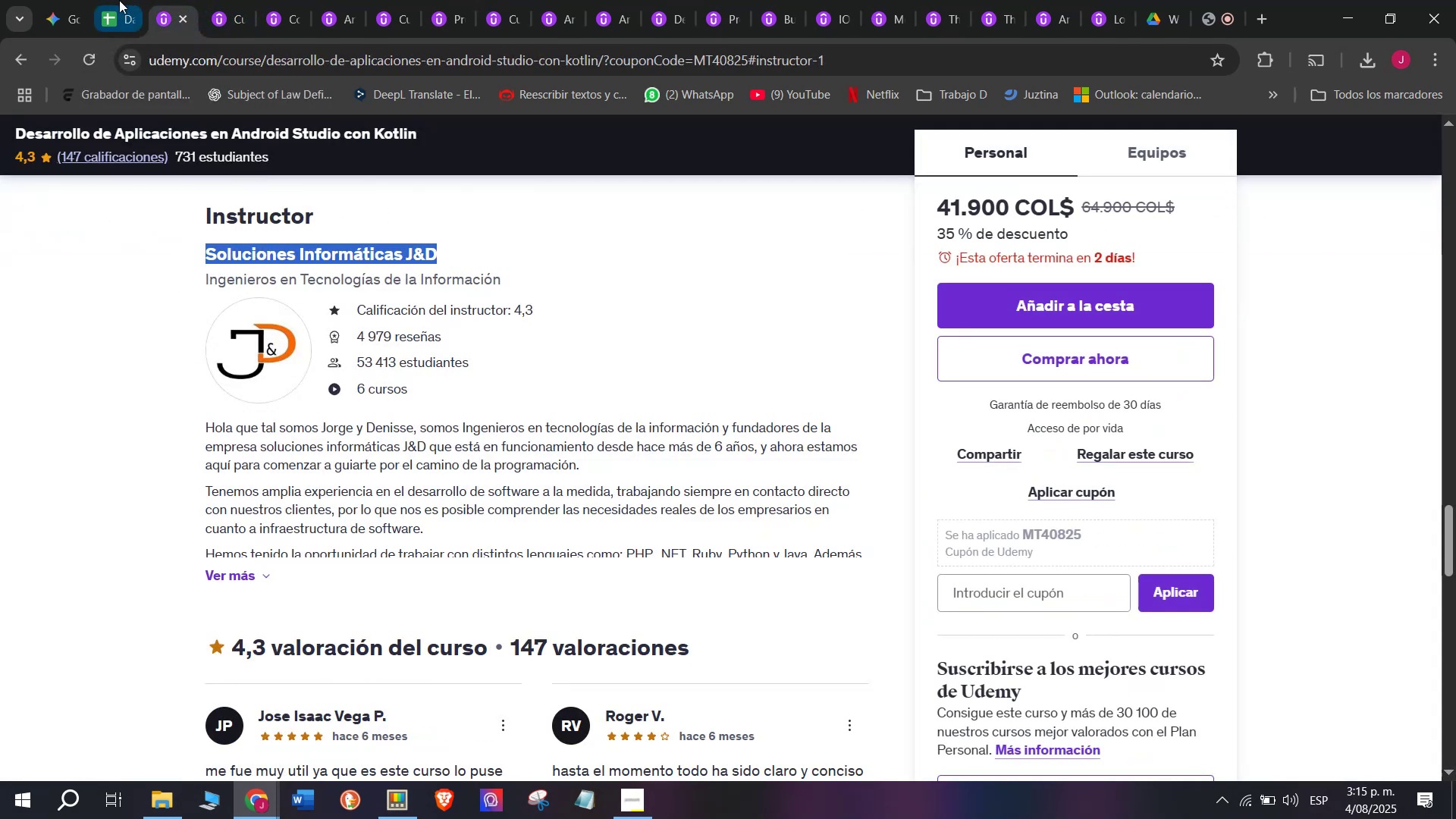 
key(Control+ControlLeft)
 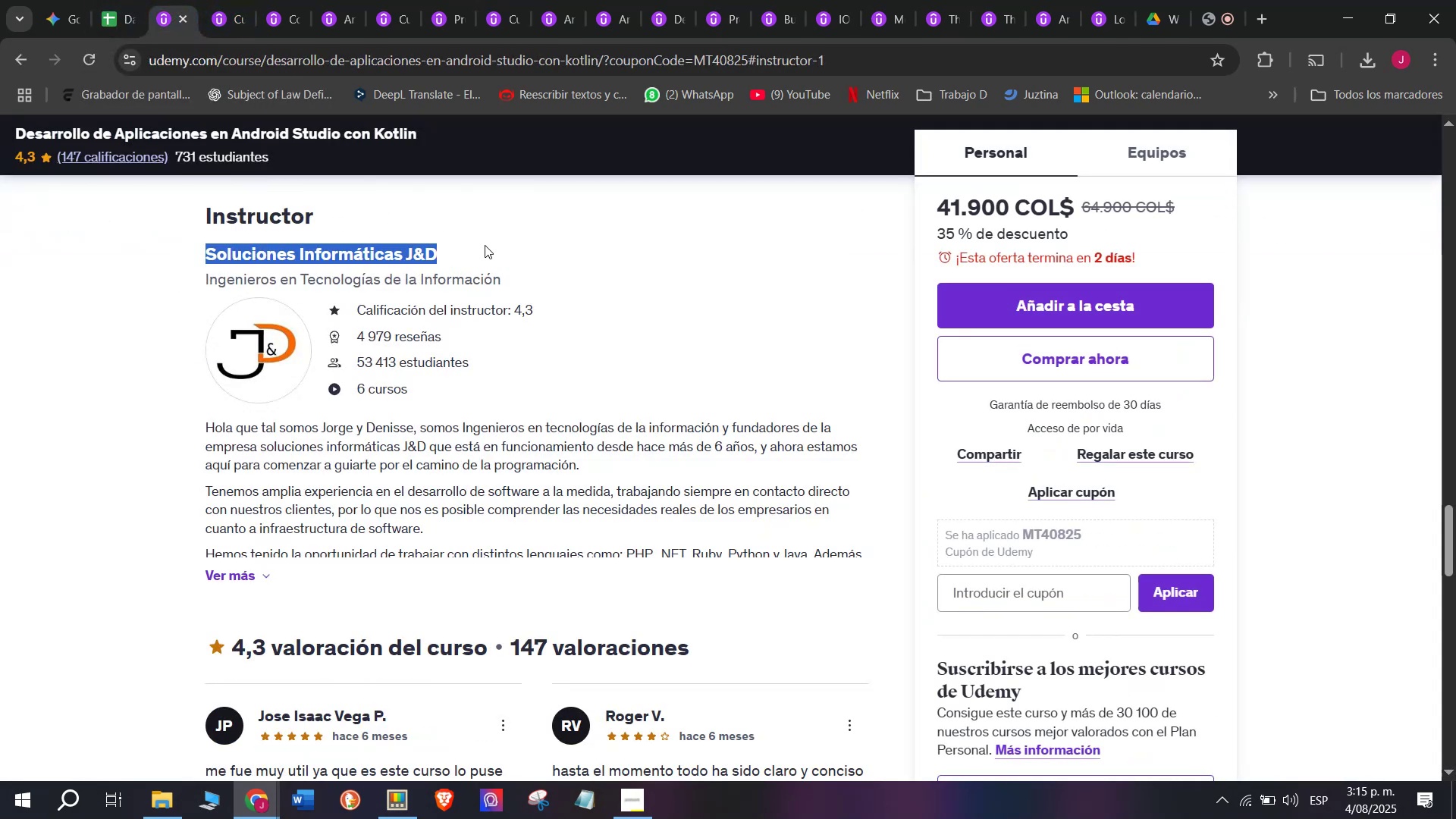 
key(Control+C)
 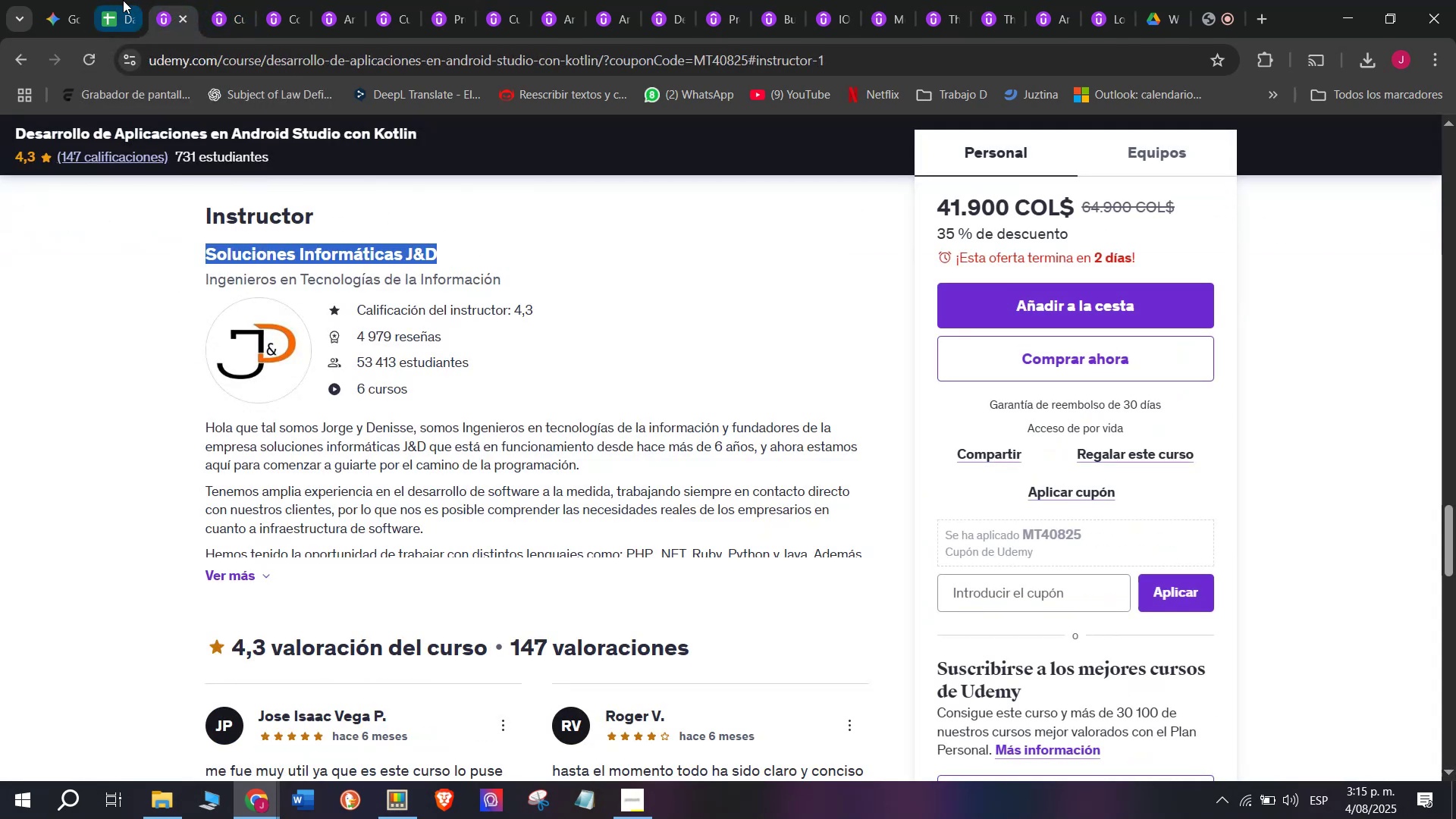 
left_click([119, 0])
 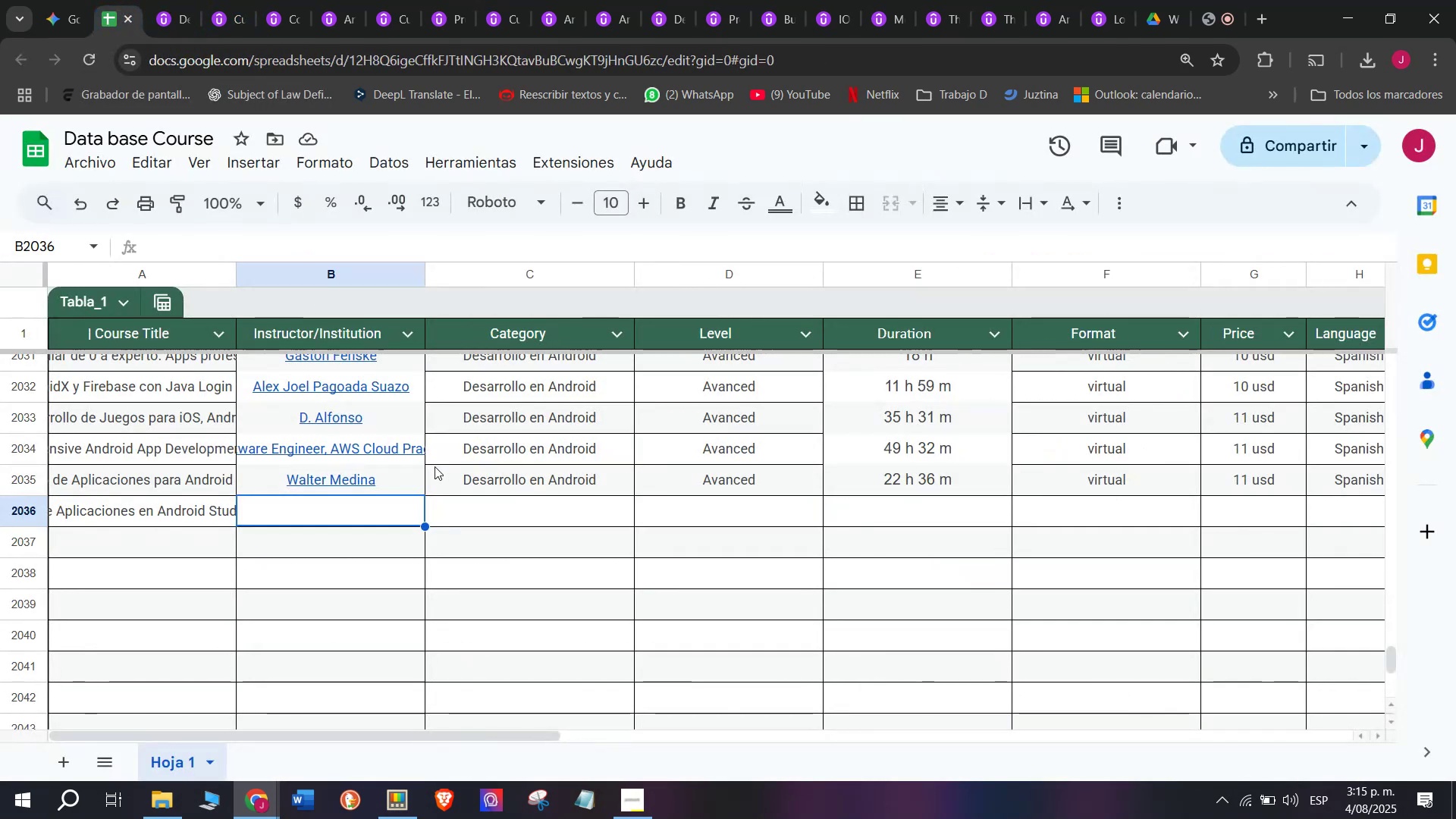 
key(Z)
 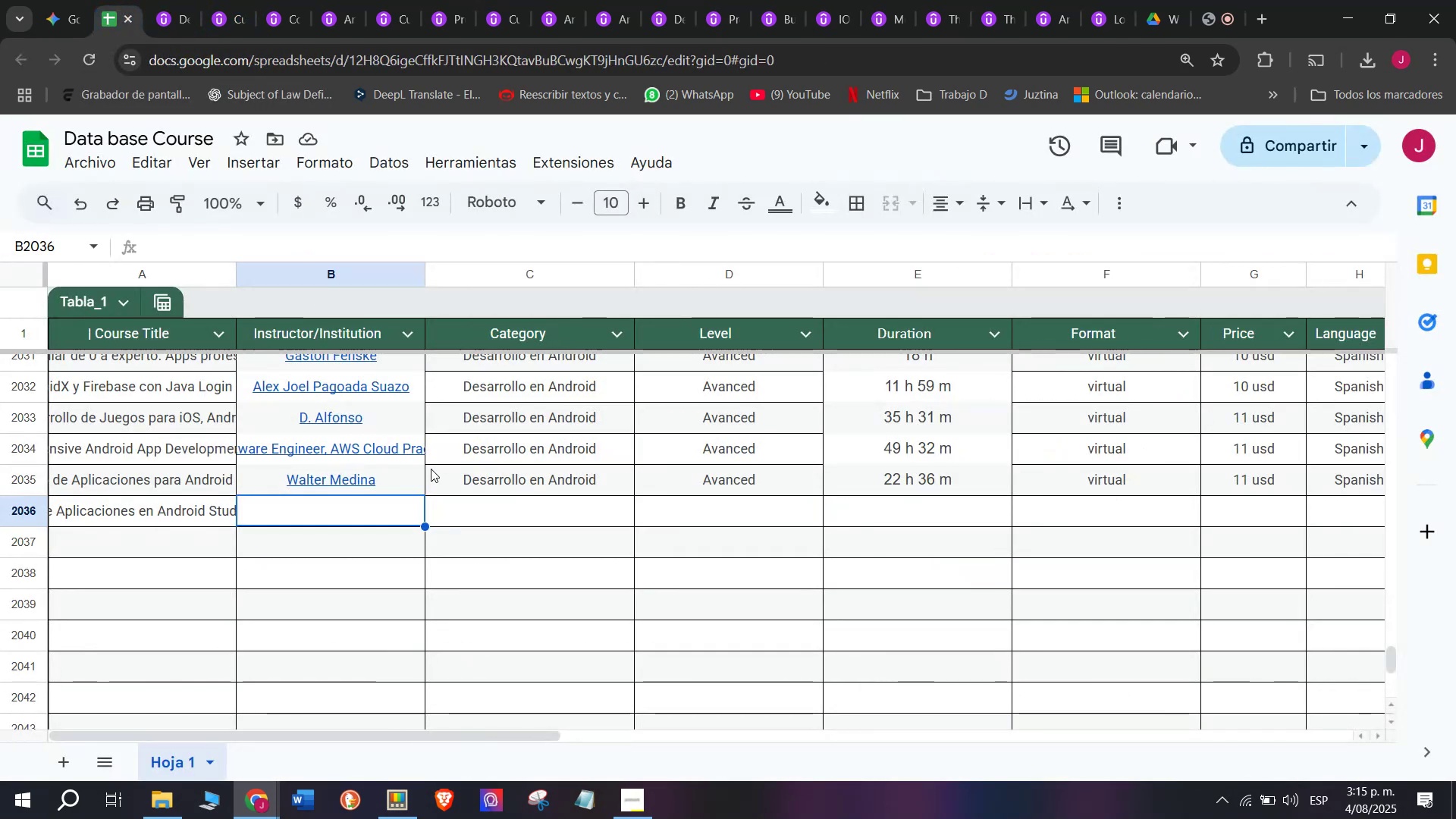 
key(Control+ControlLeft)
 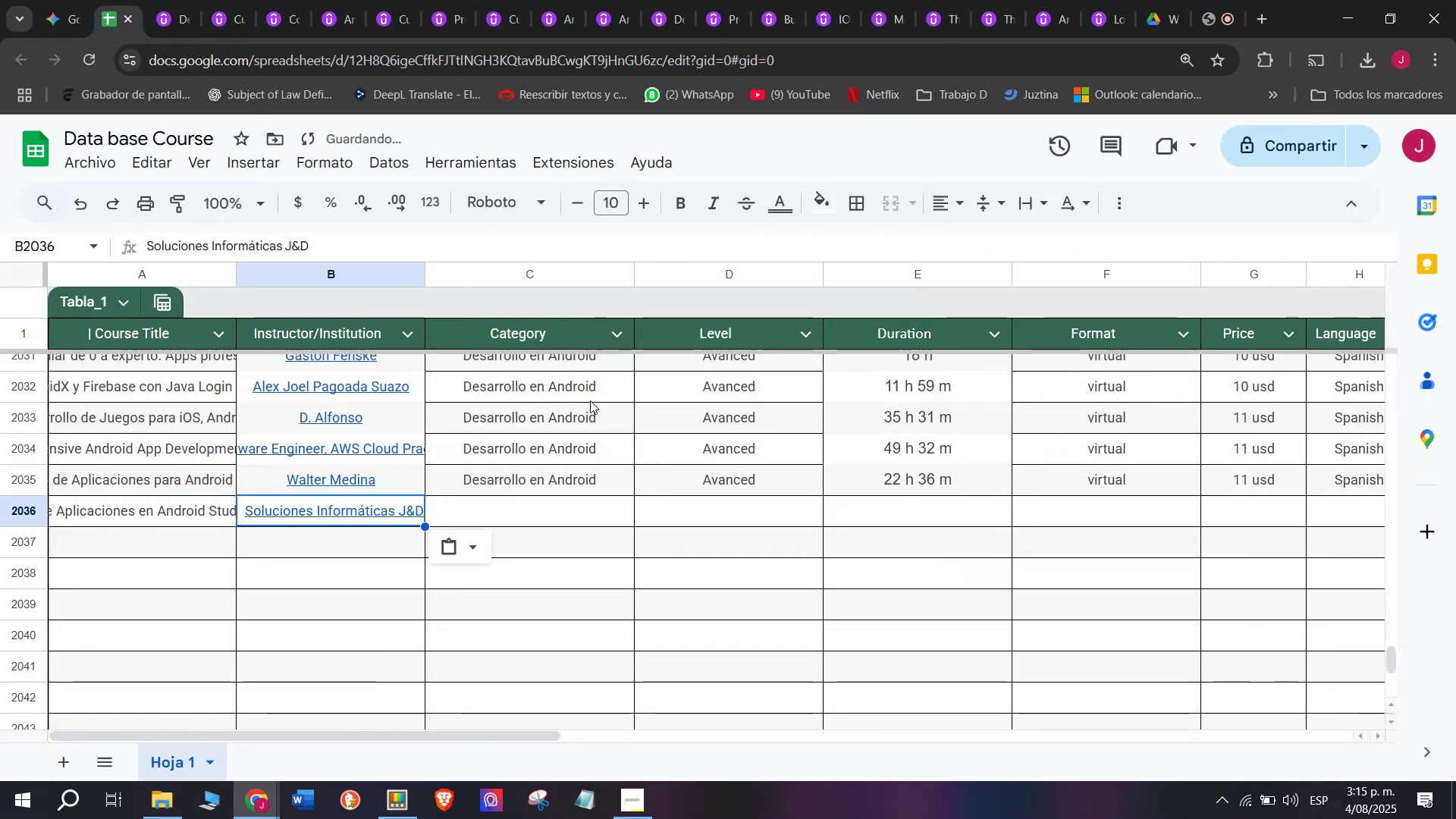 
key(Control+V)
 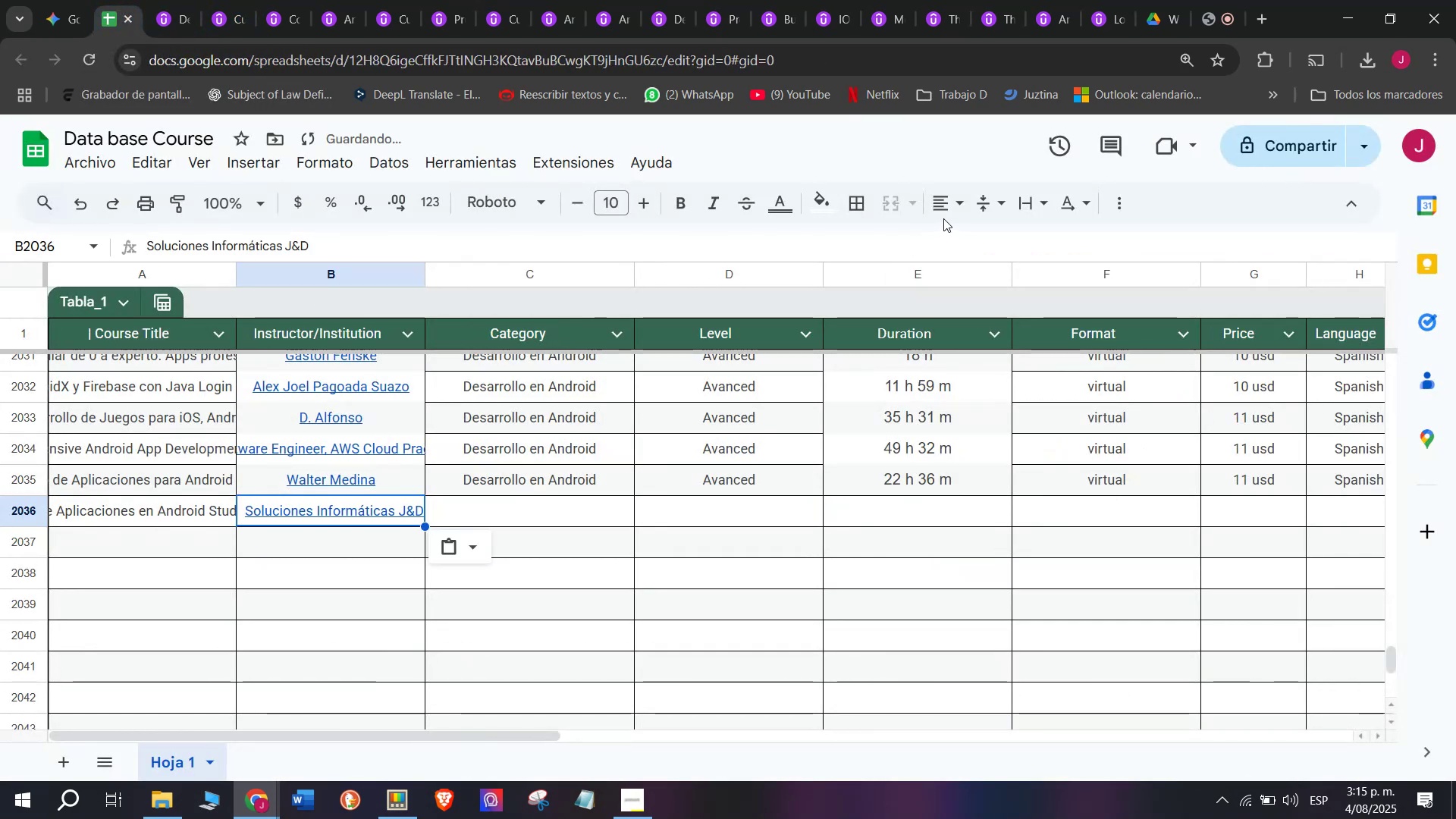 
left_click([943, 215])
 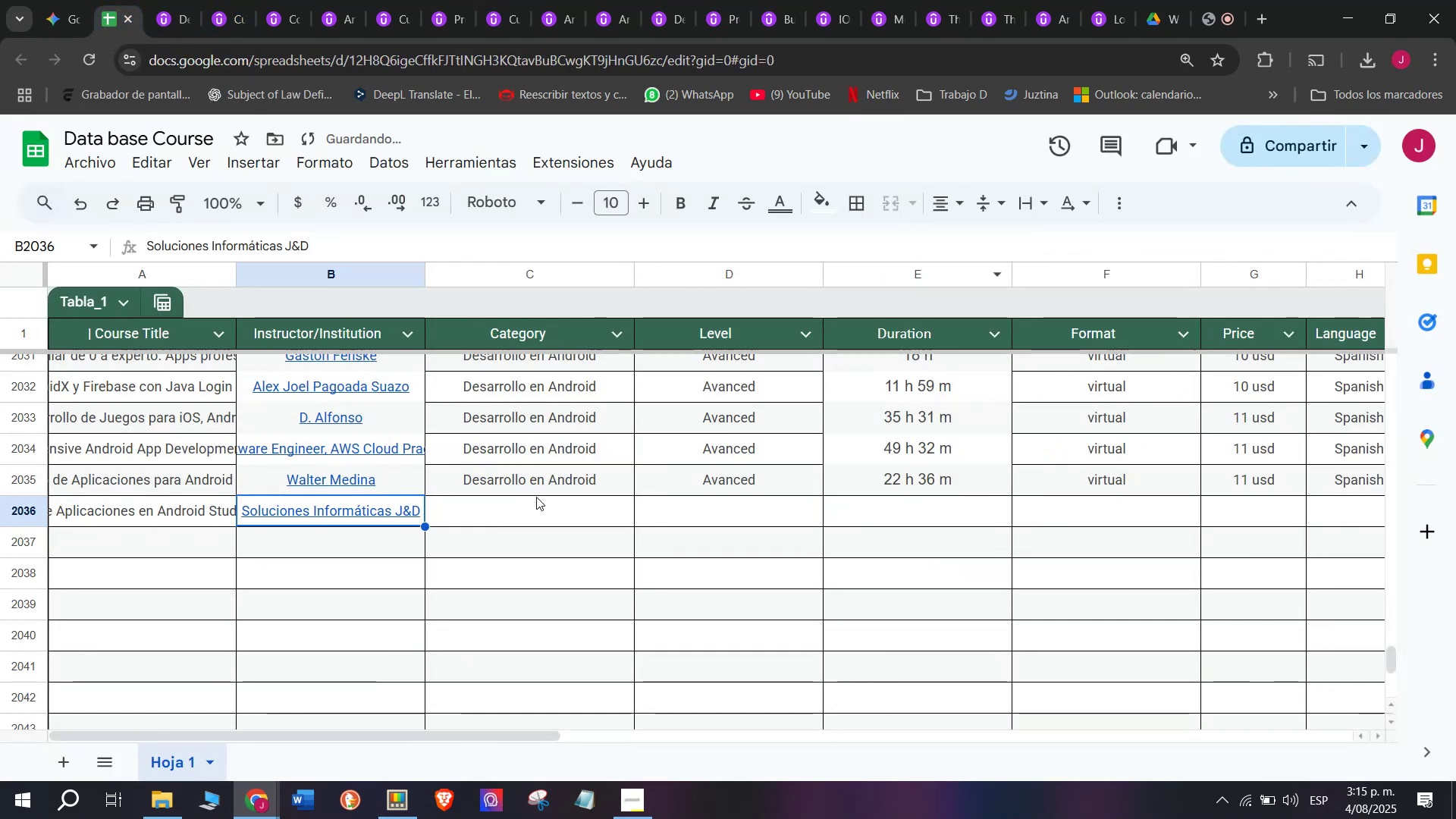 
key(Break)
 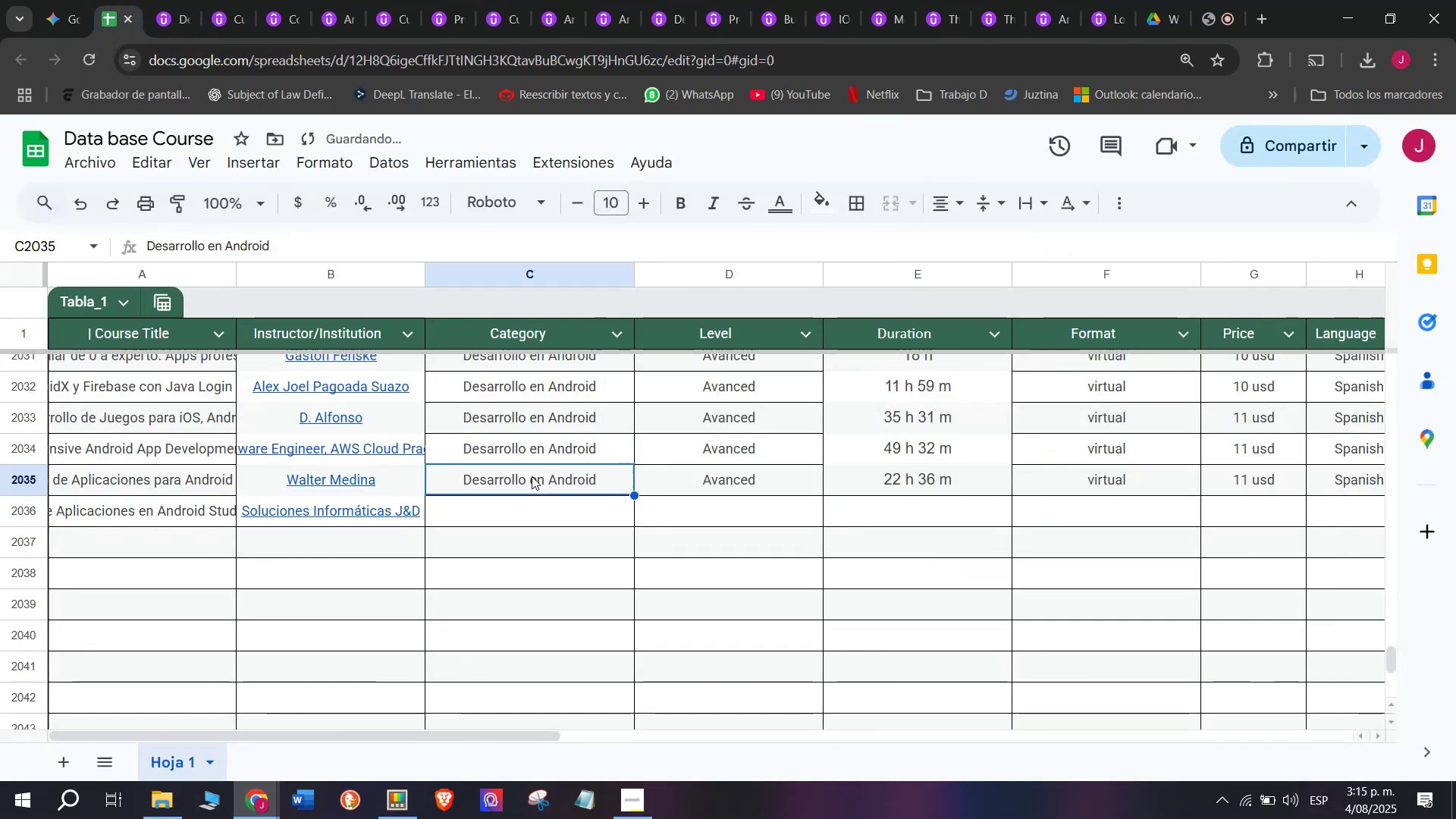 
key(Control+ControlLeft)
 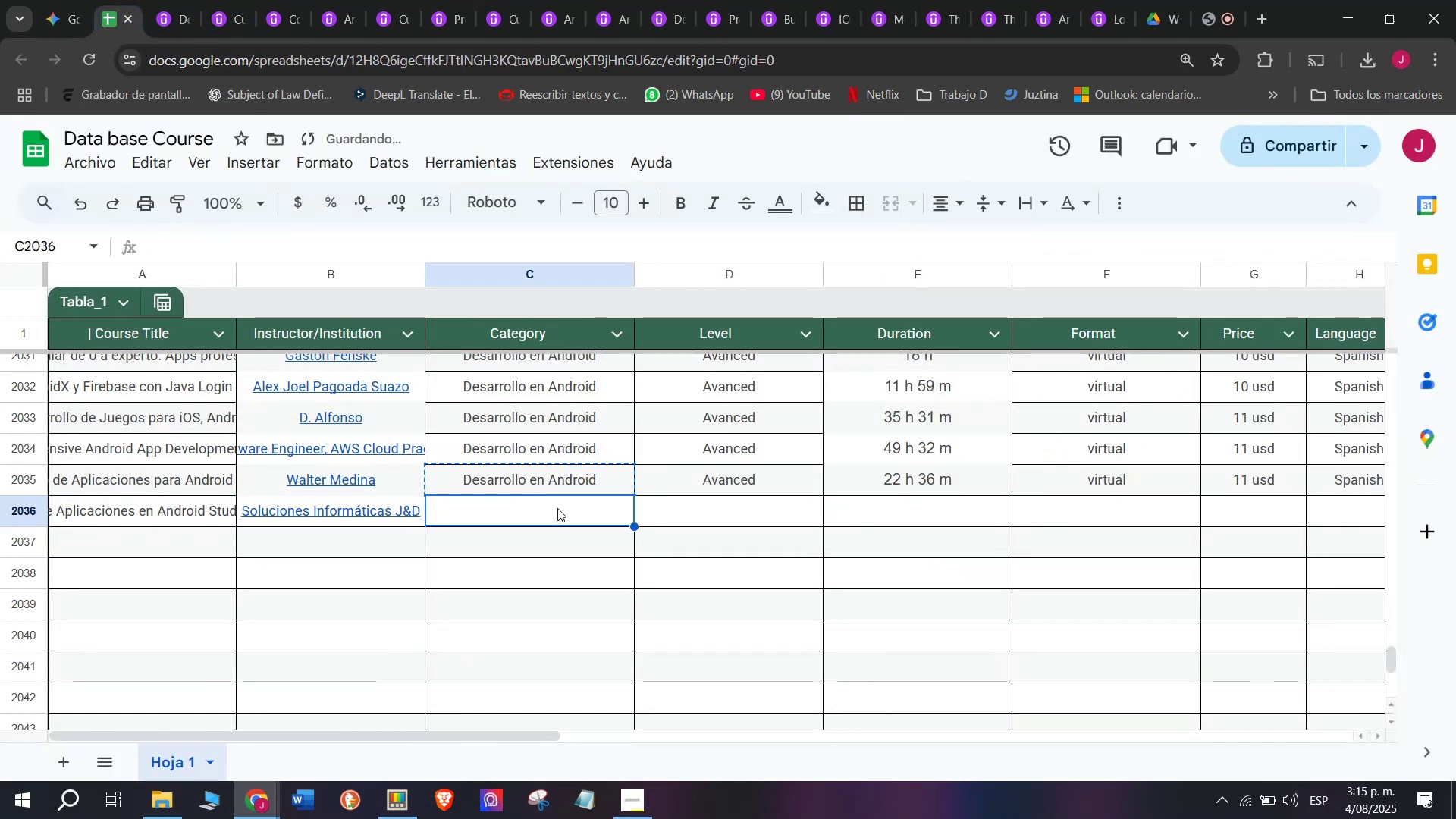 
key(Control+C)
 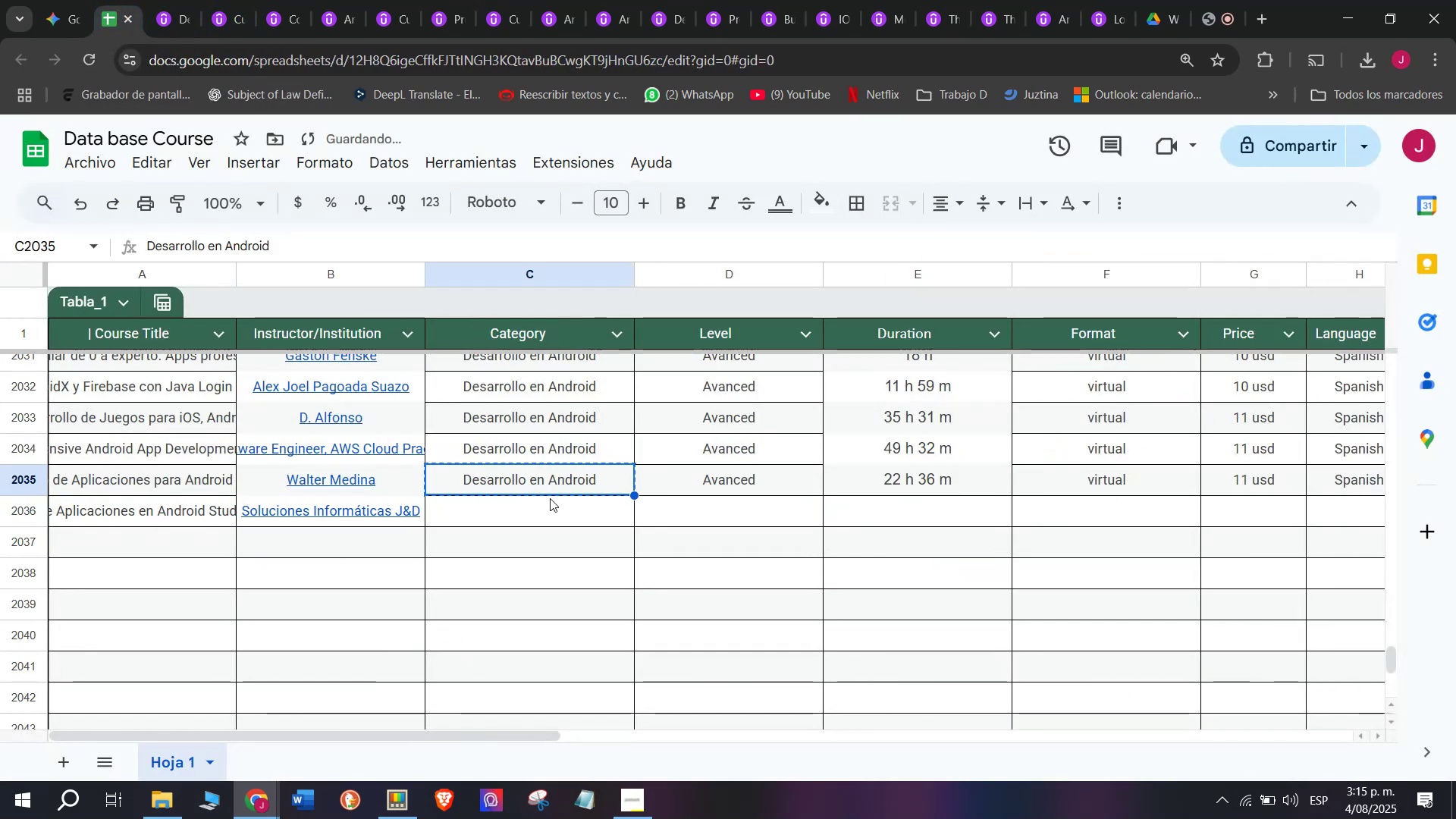 
double_click([550, 498])
 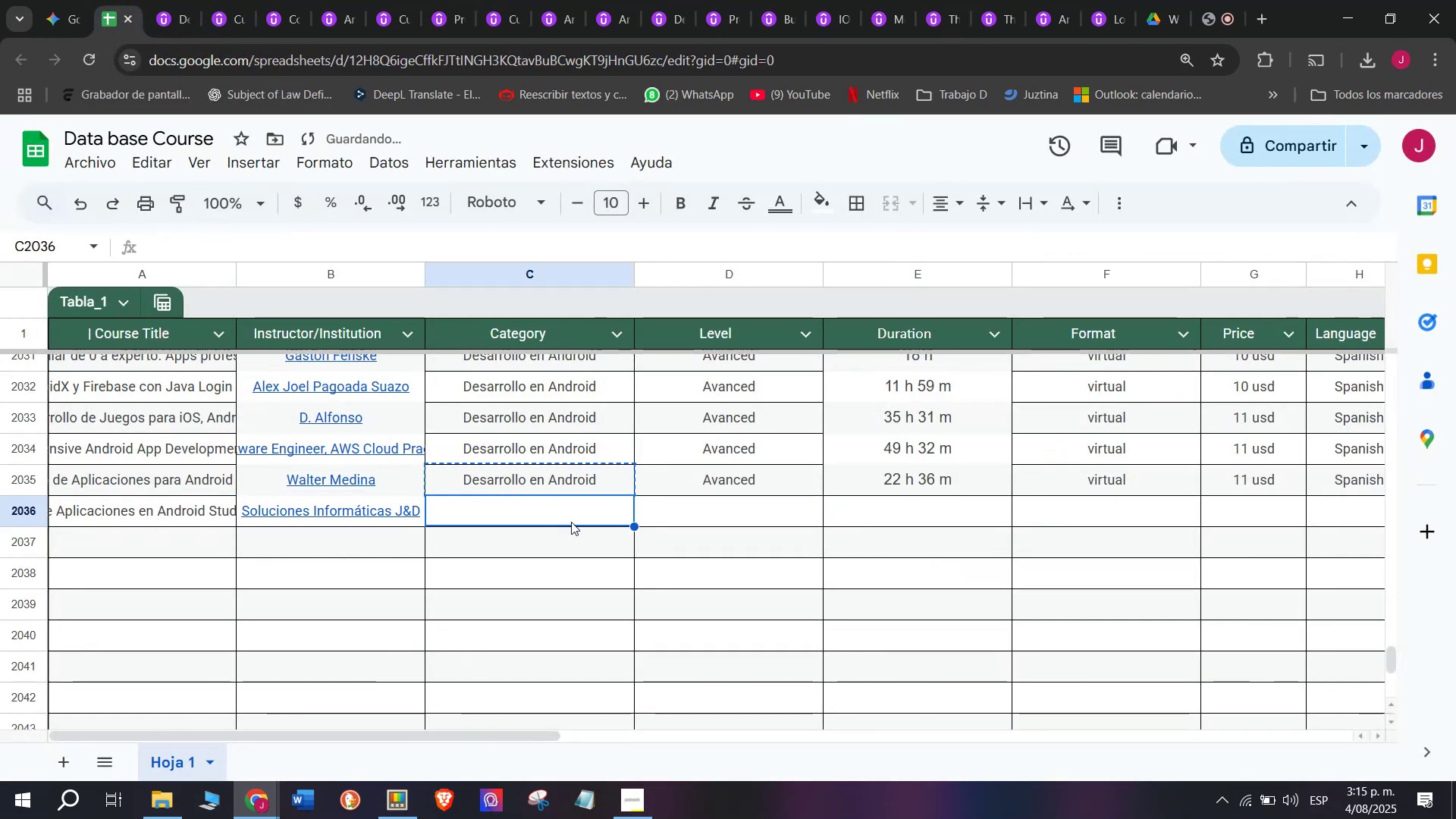 
key(Z)
 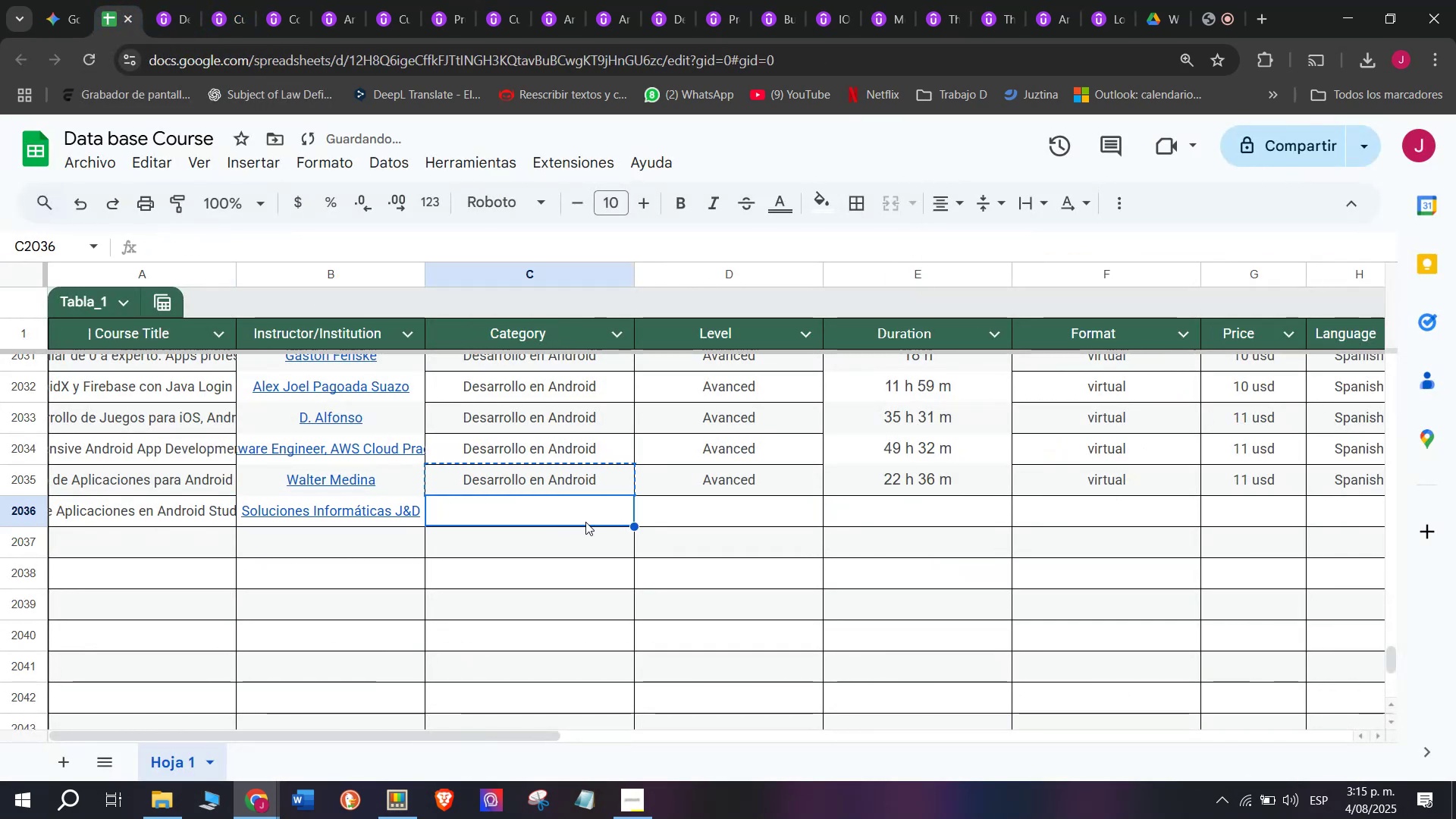 
key(Control+ControlLeft)
 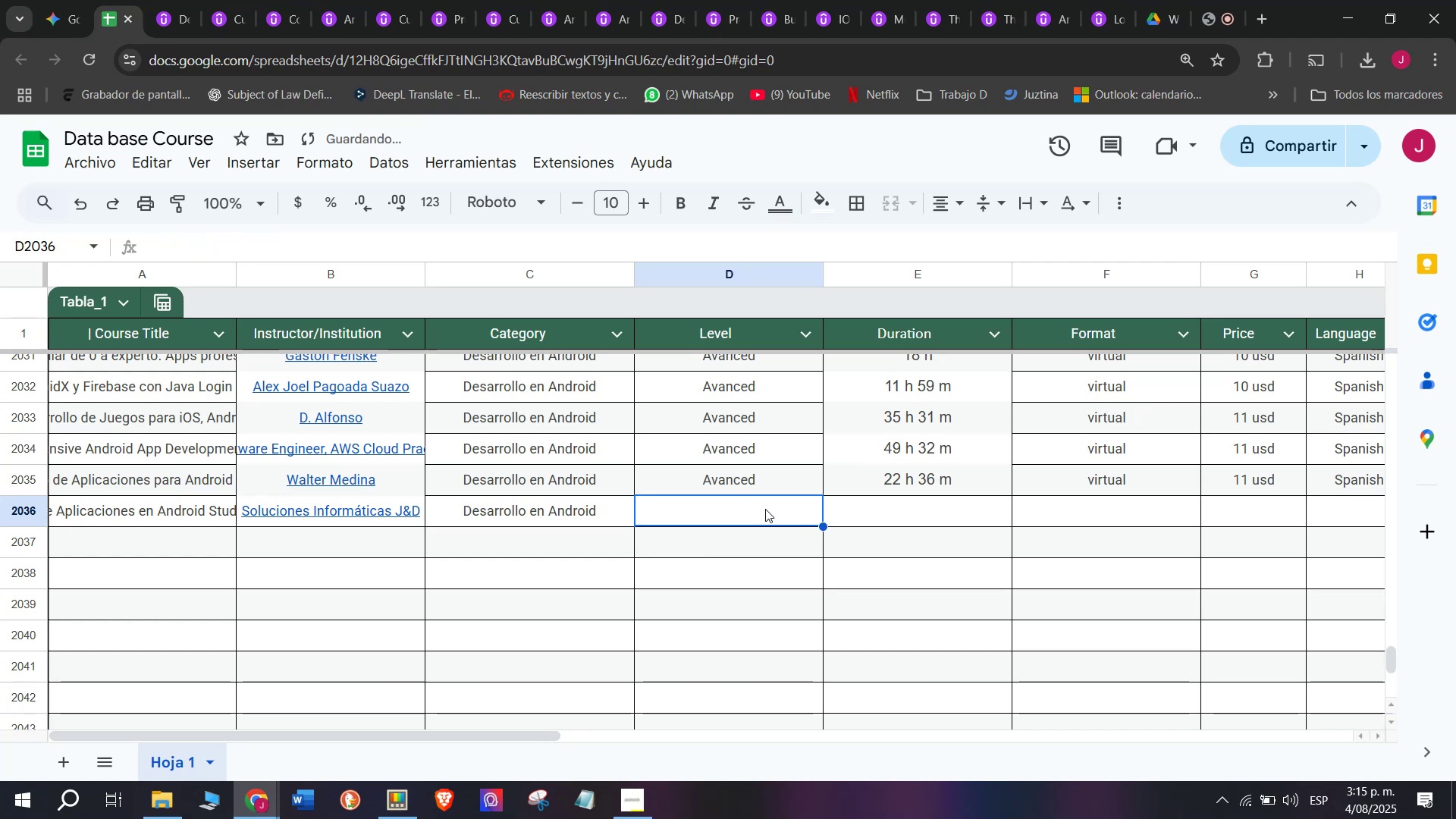 
key(Control+V)
 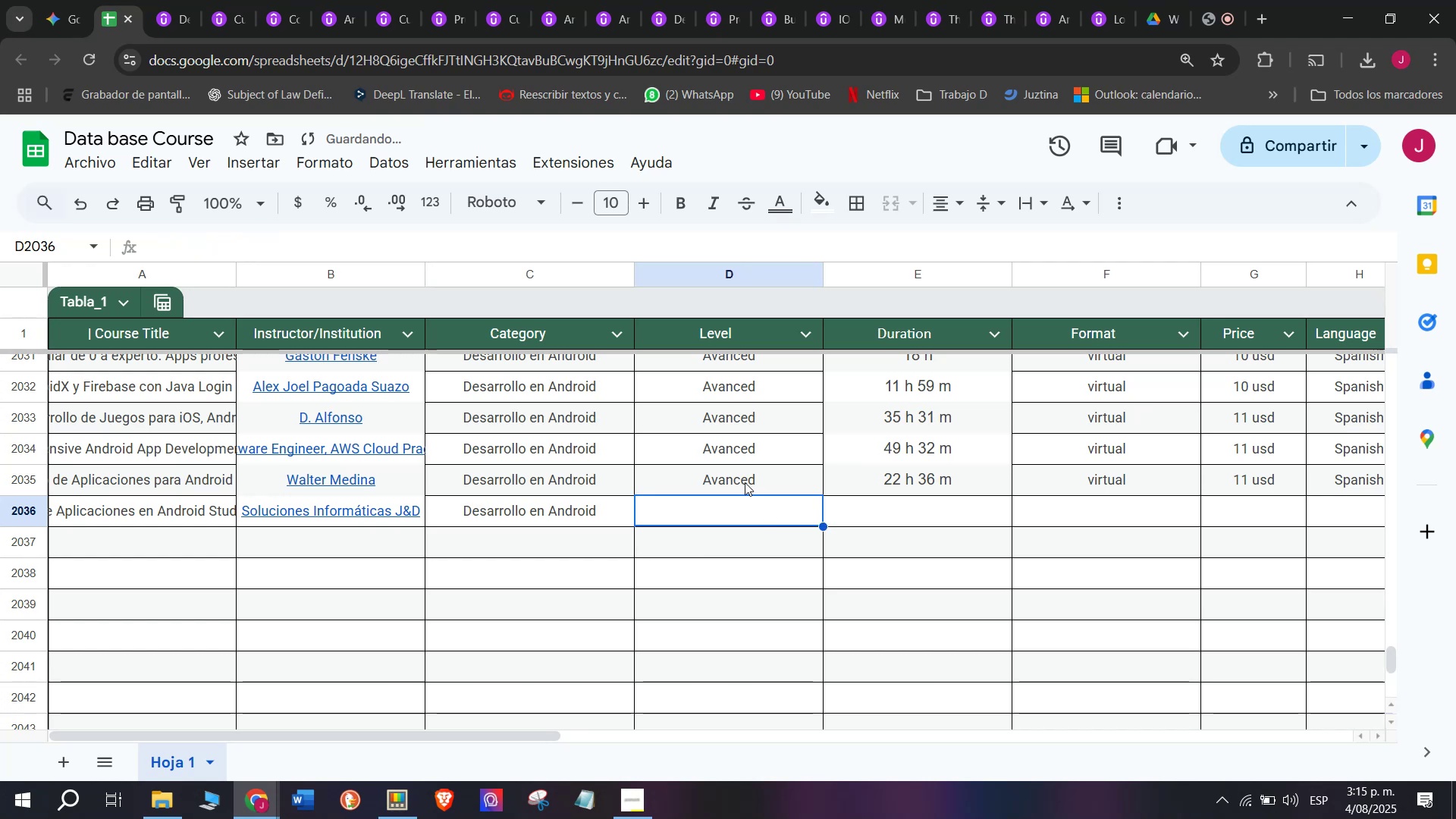 
double_click([744, 482])
 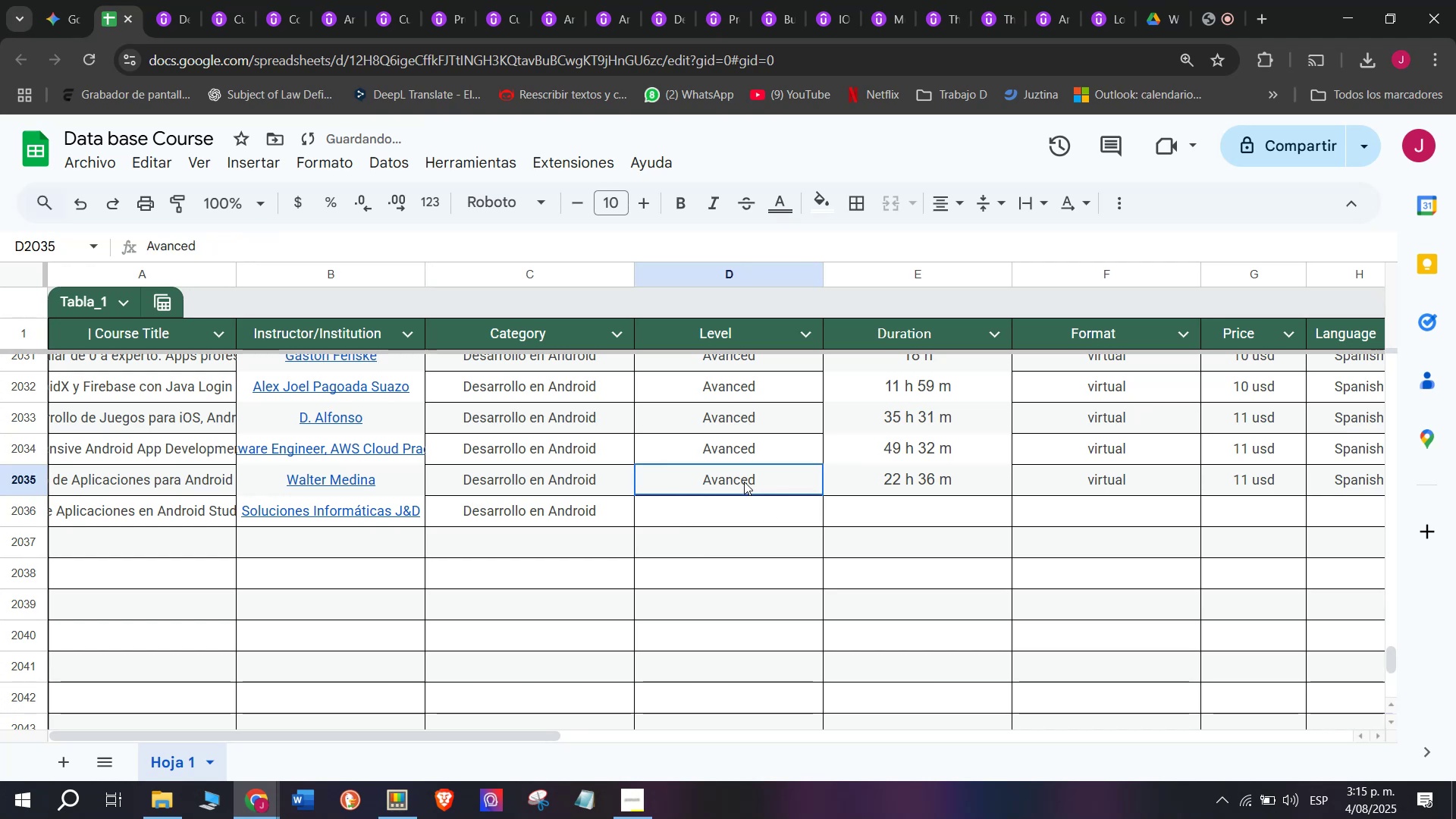 
key(Break)
 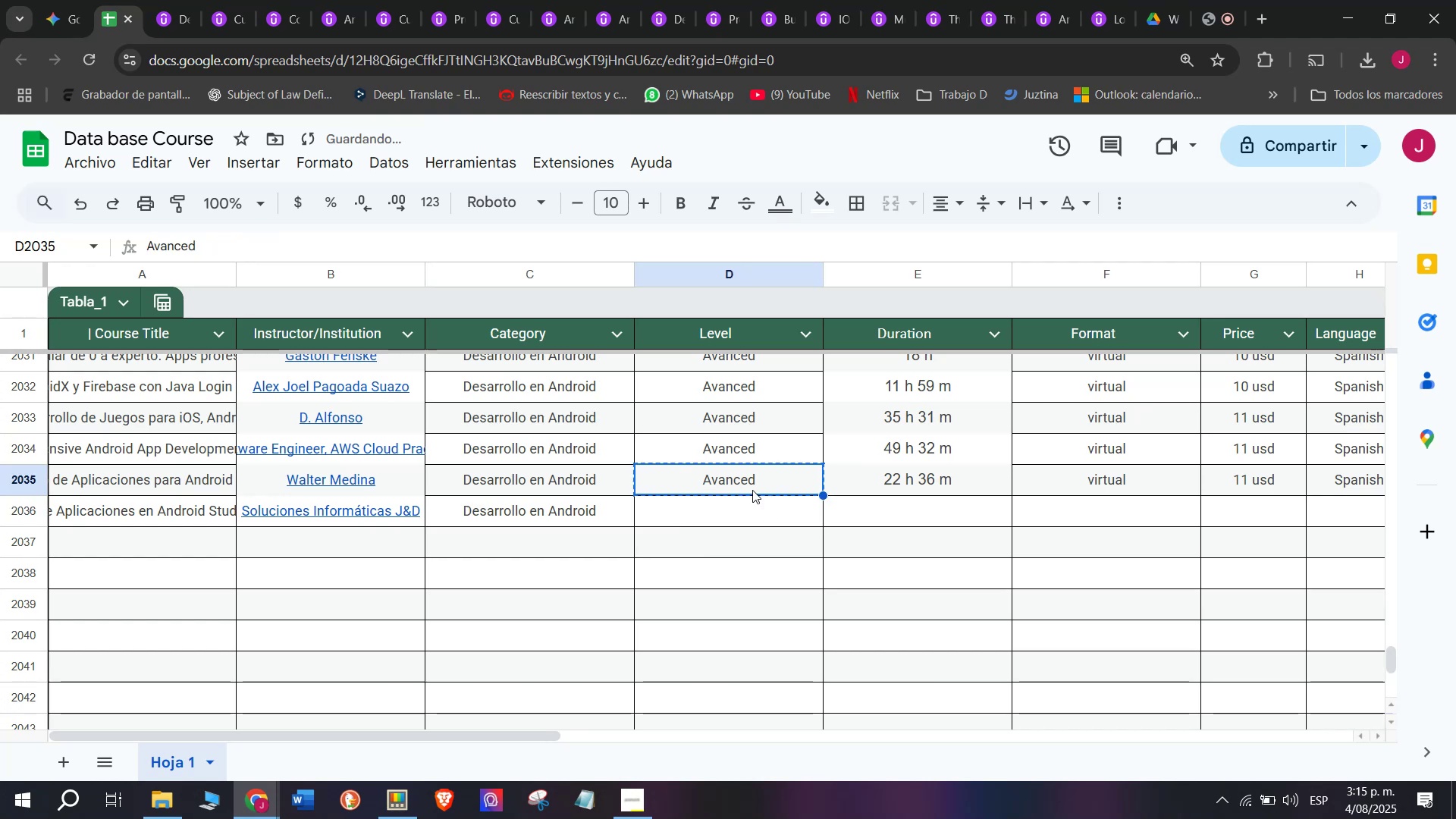 
key(Control+ControlLeft)
 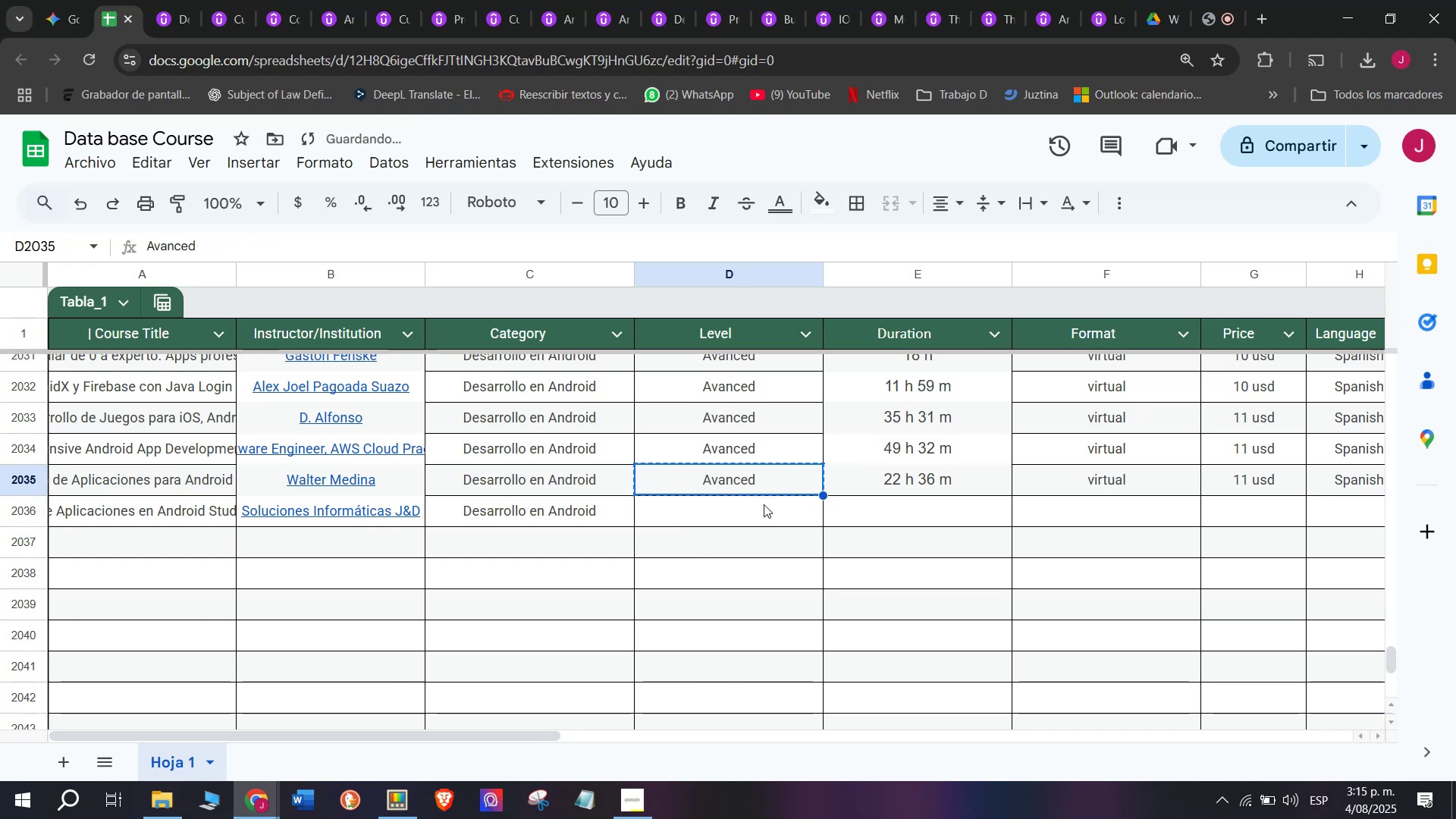 
key(Control+C)
 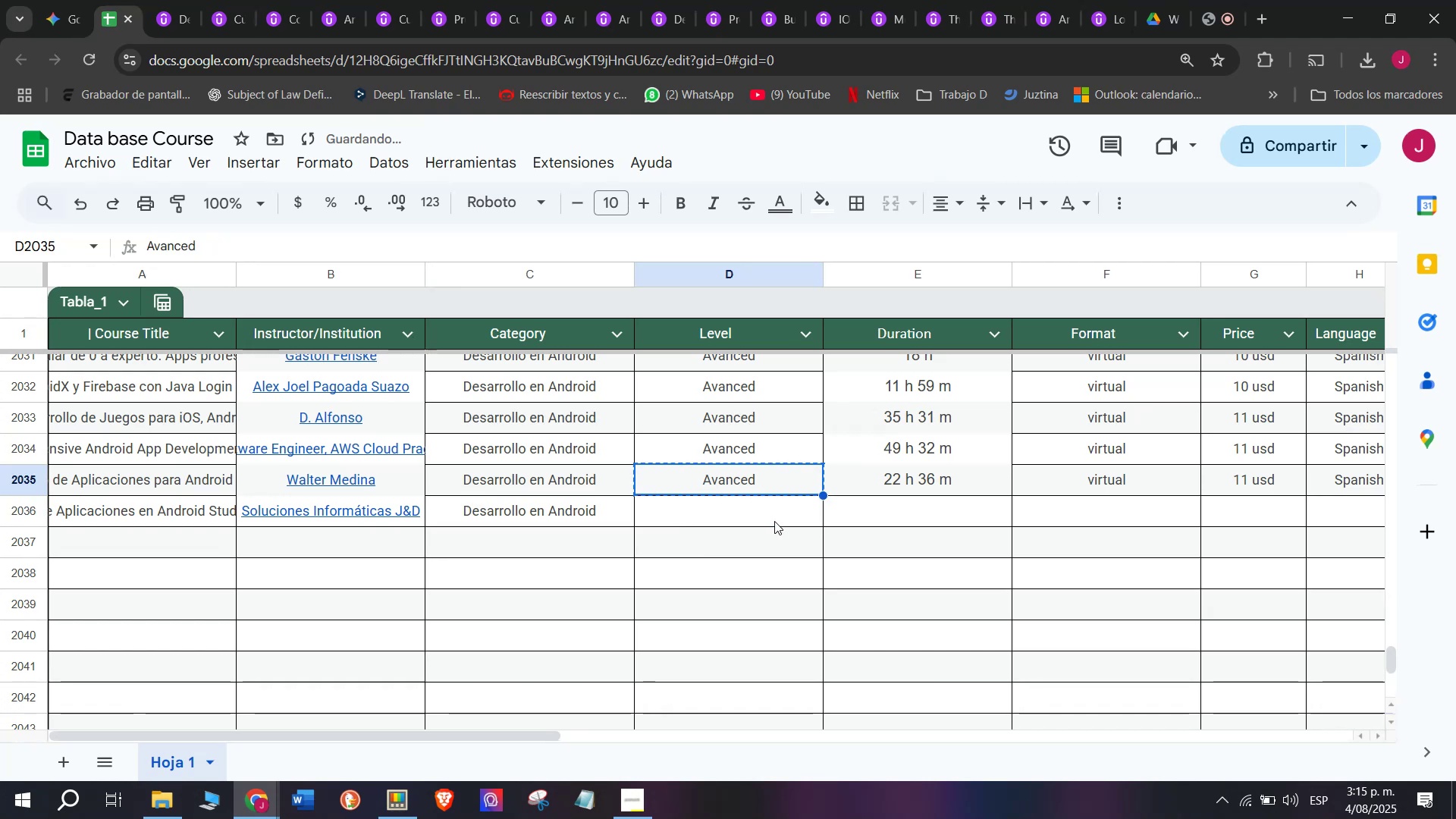 
triple_click([774, 520])
 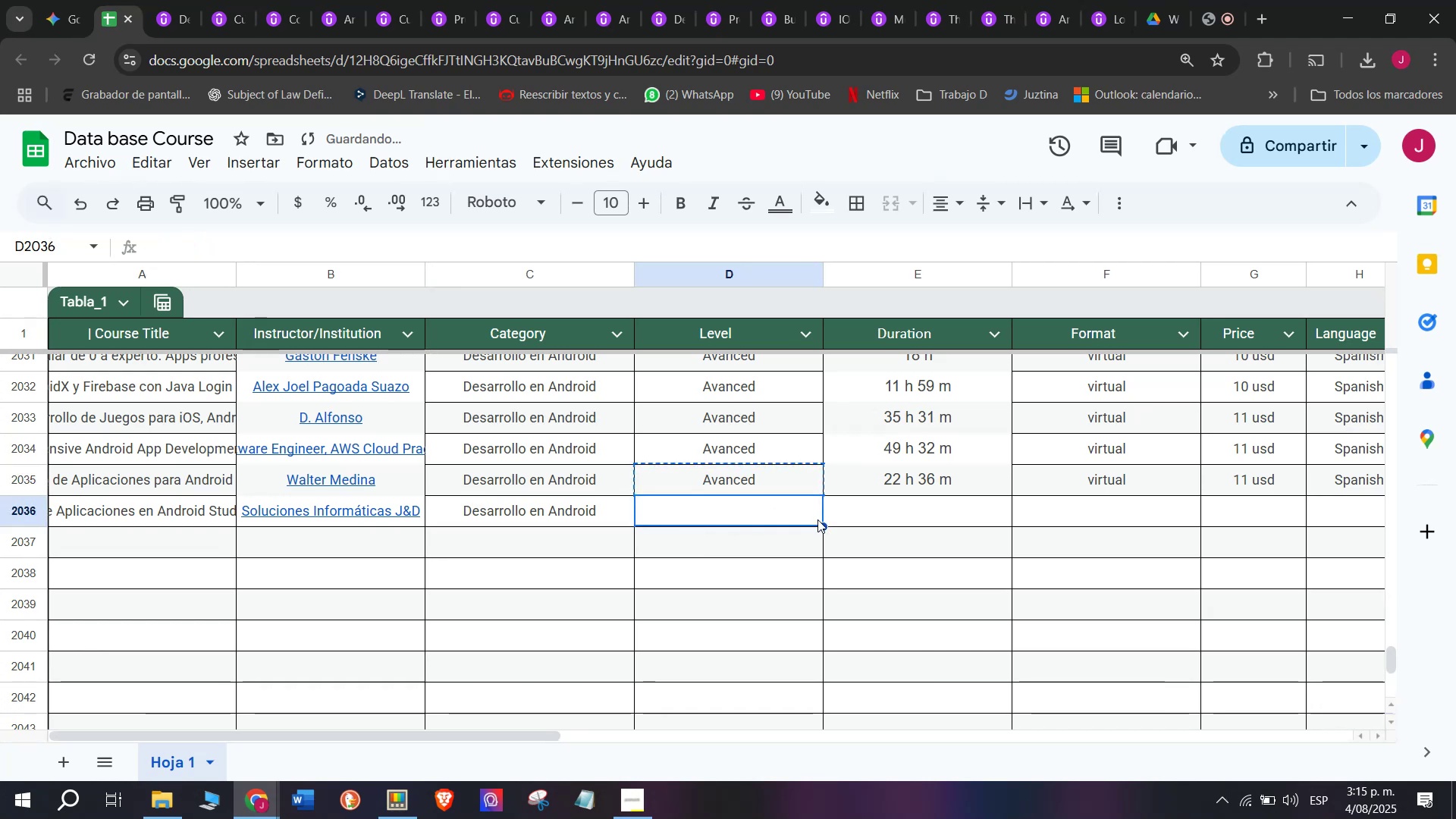 
key(Control+ControlLeft)
 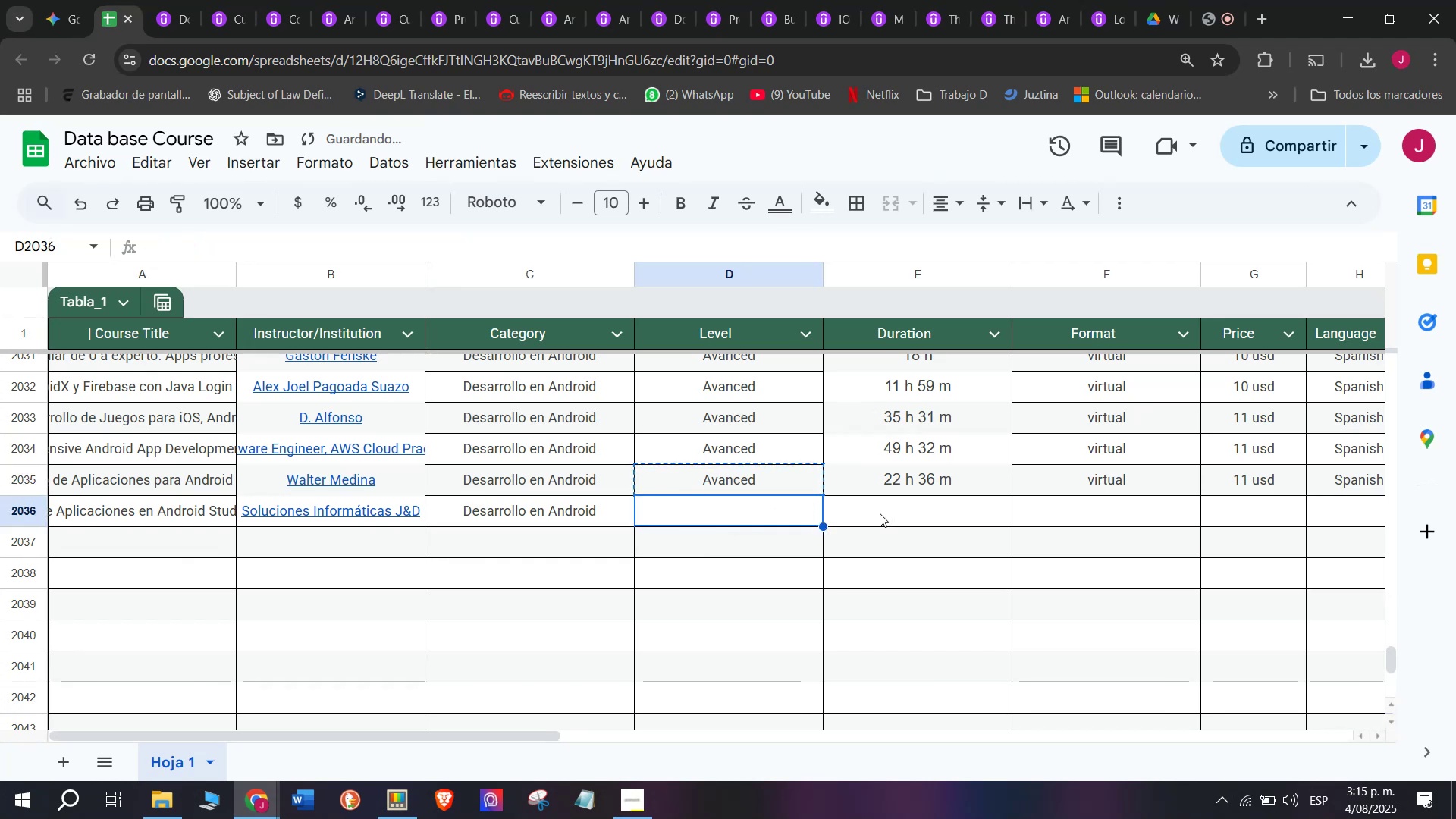 
key(Z)
 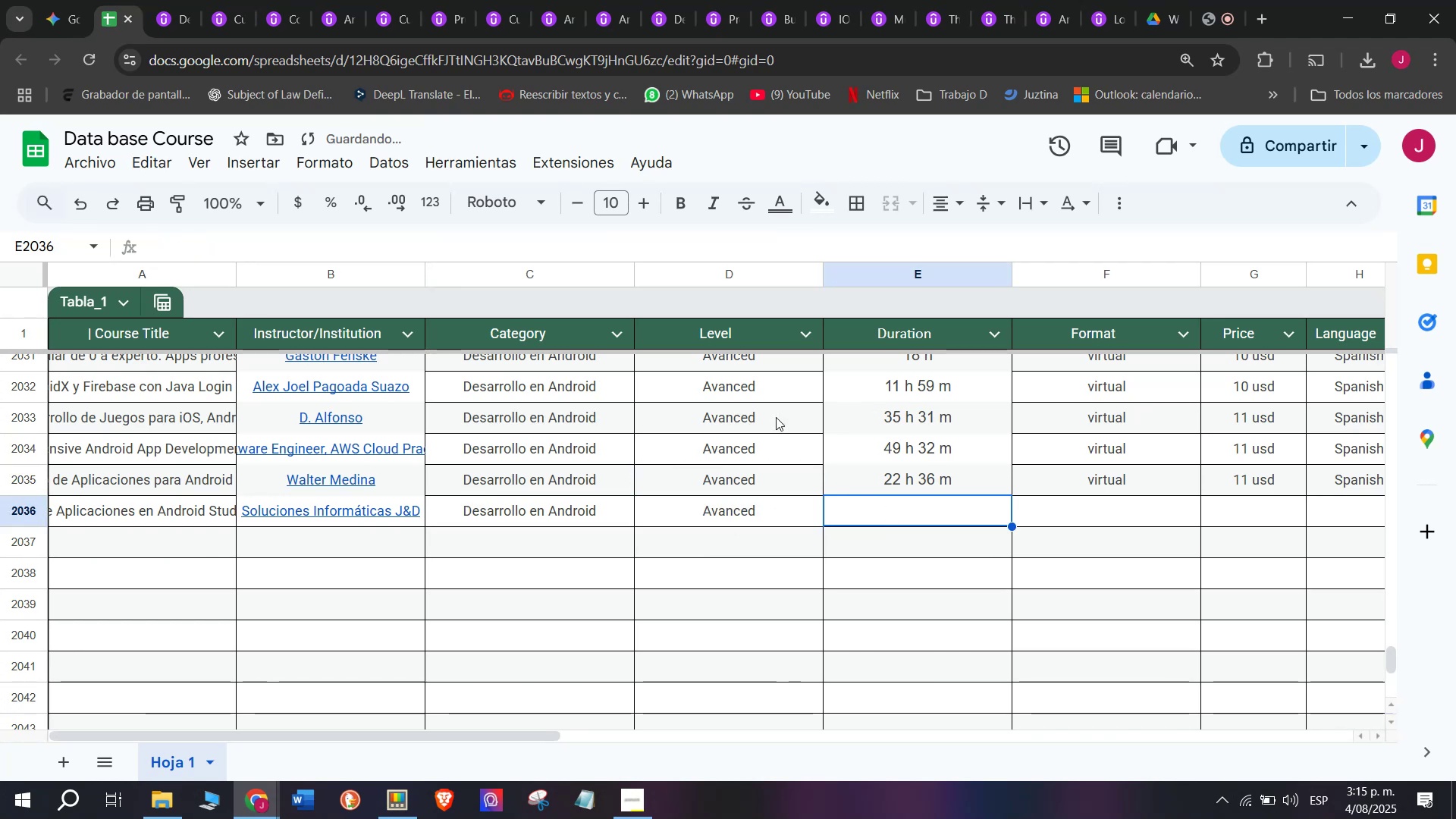 
key(Control+V)
 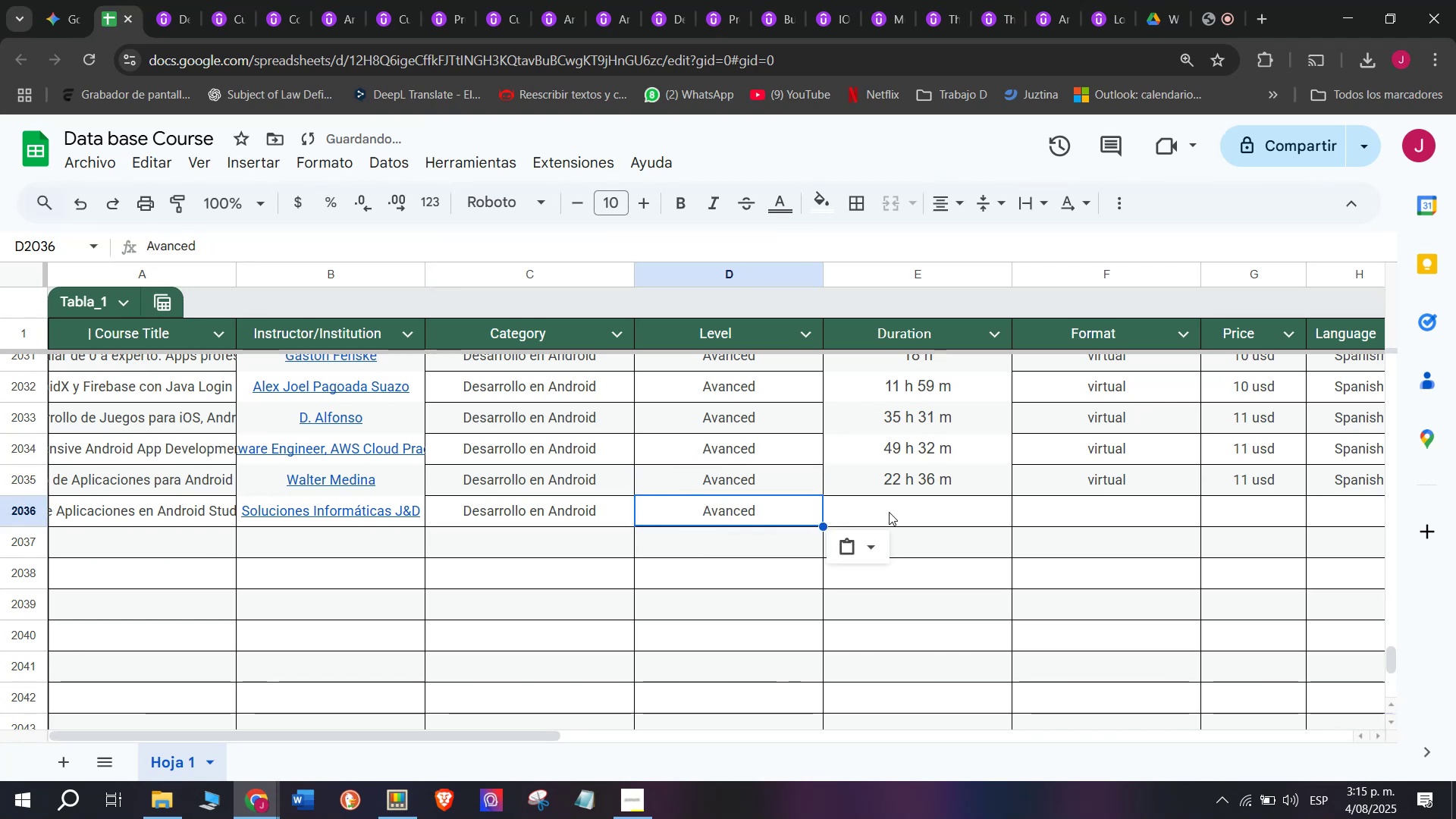 
triple_click([889, 511])
 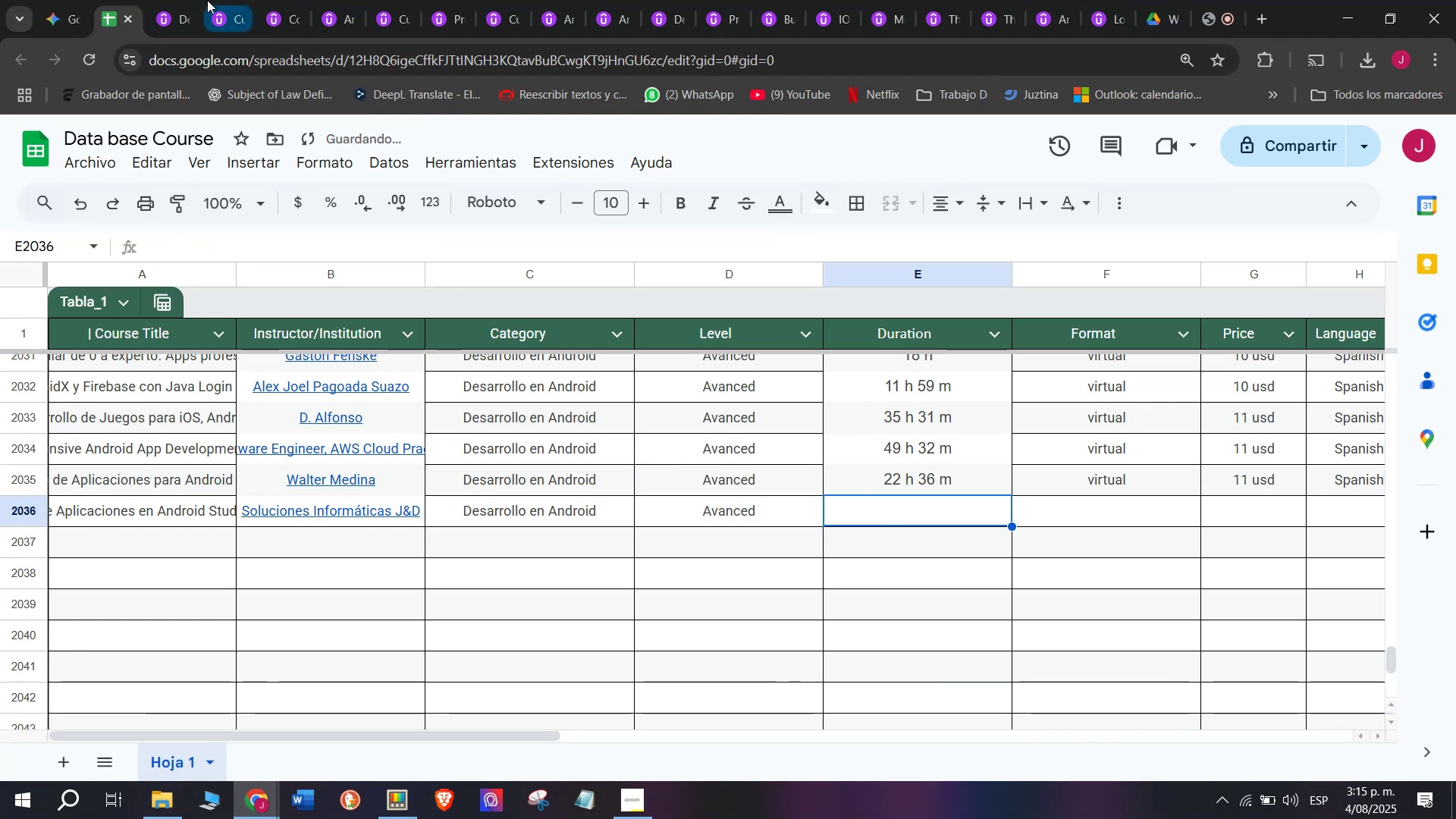 
left_click([182, 0])
 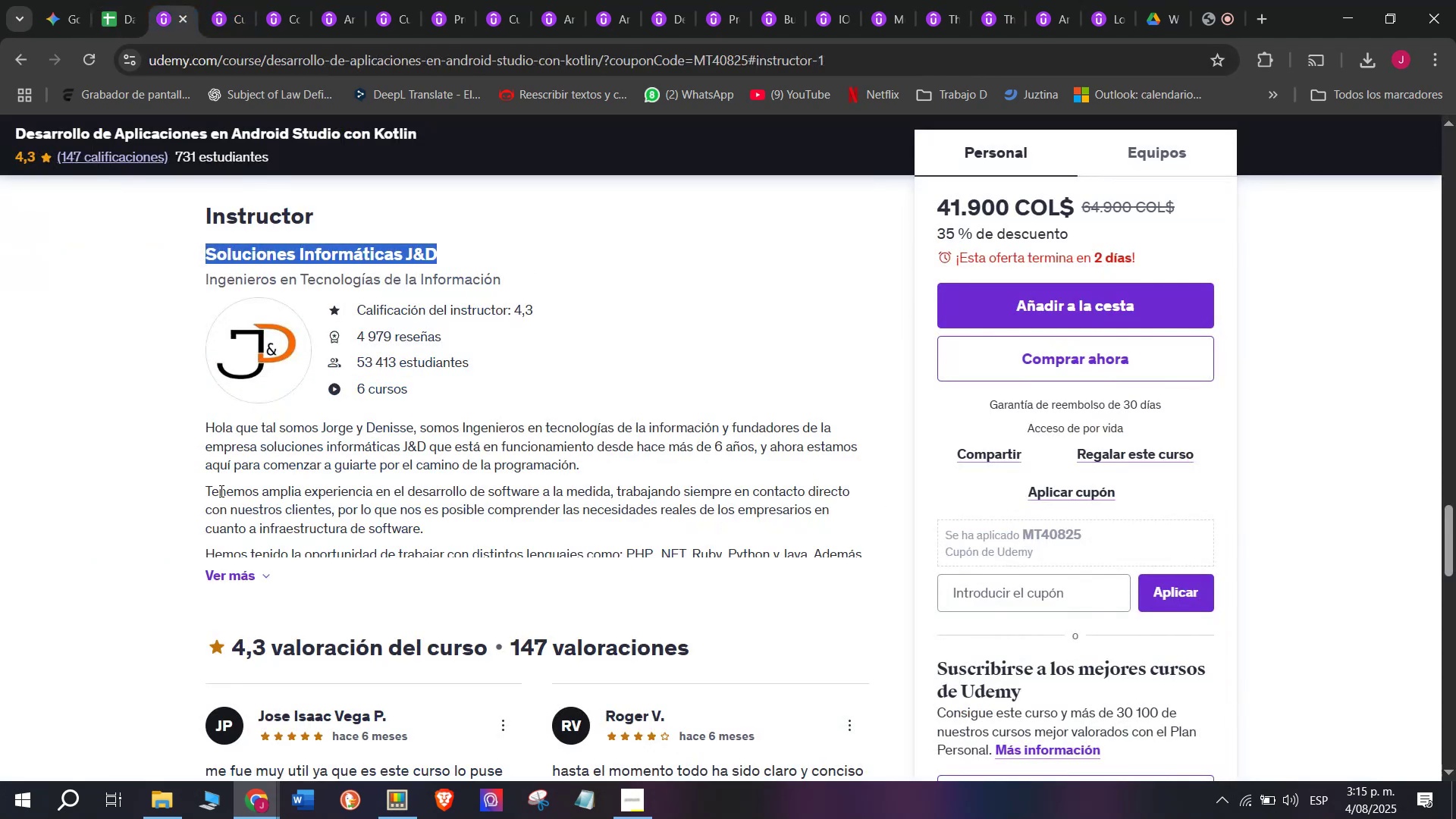 
scroll: coordinate [316, 592], scroll_direction: up, amount: 10.0
 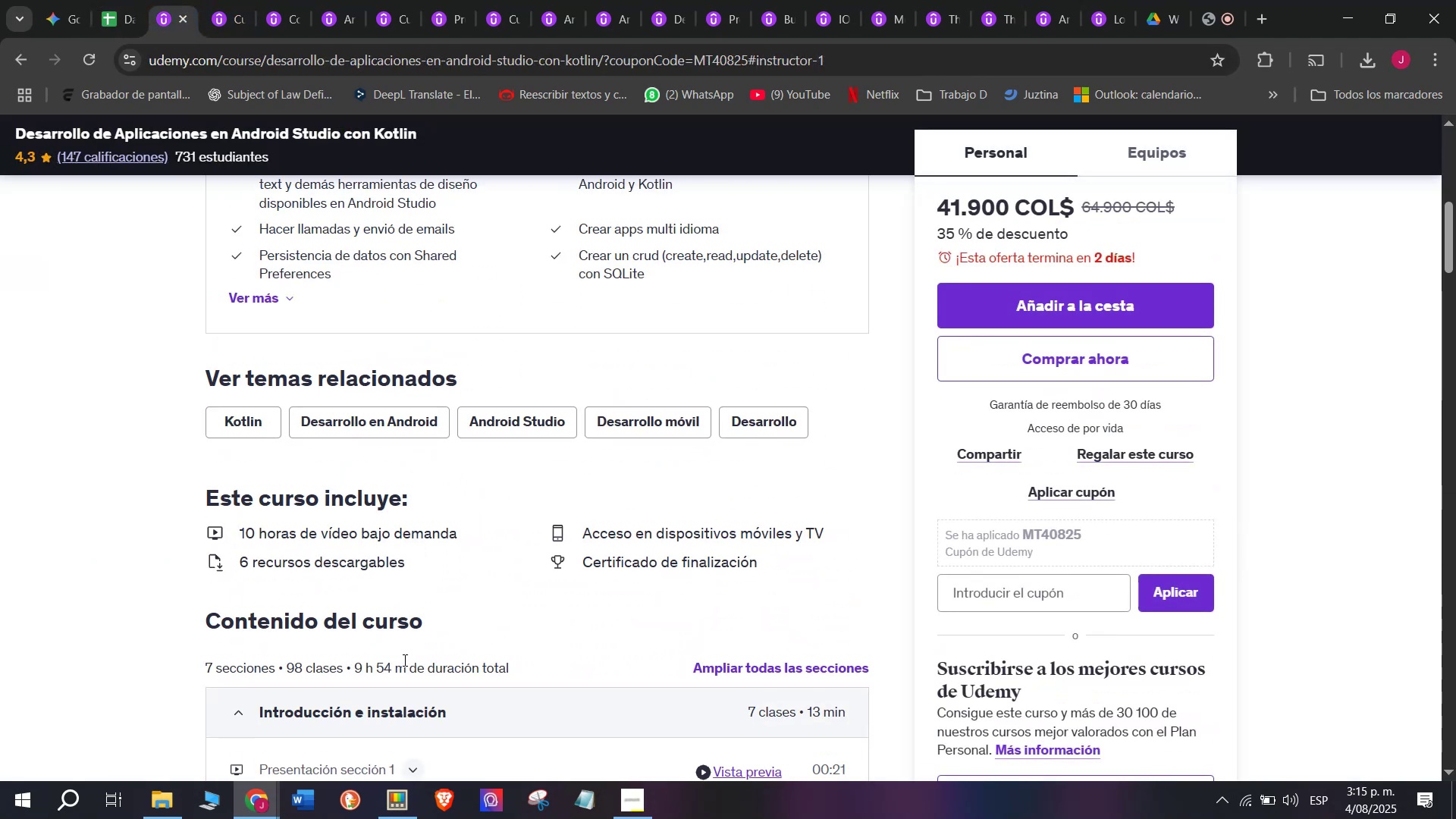 
left_click_drag(start_coordinate=[406, 661], to_coordinate=[355, 660])
 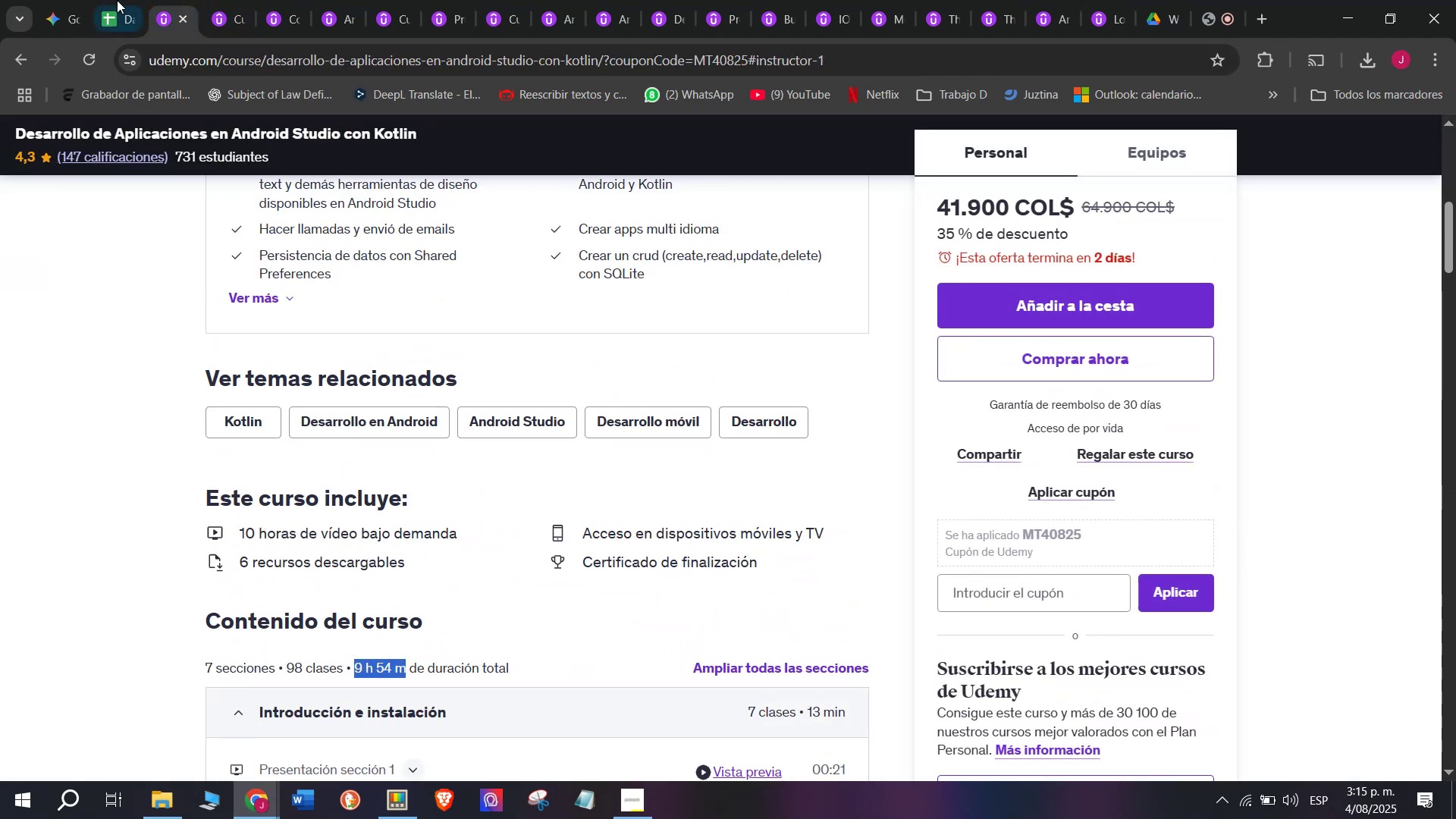 
key(Control+ControlLeft)
 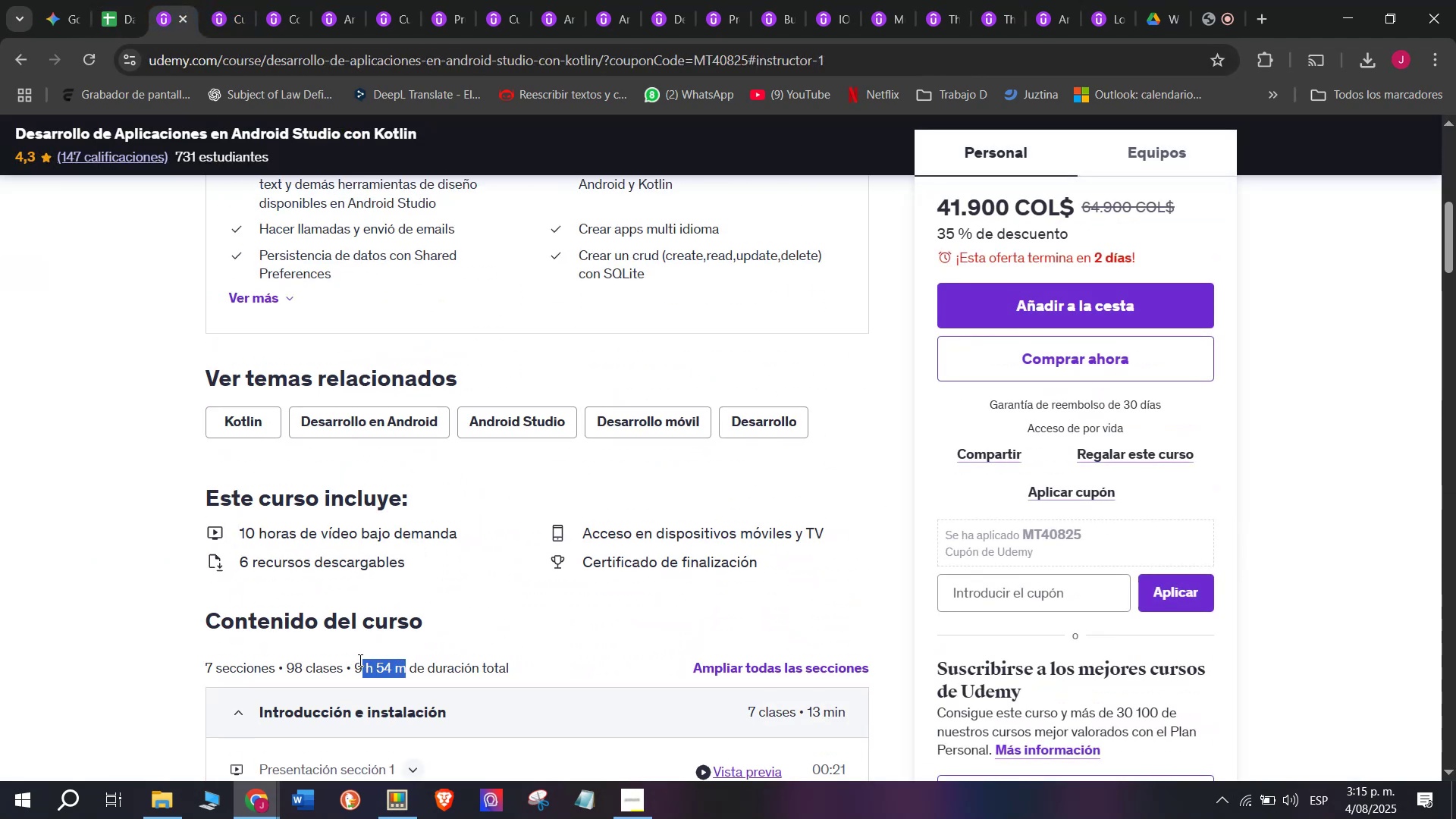 
key(Break)
 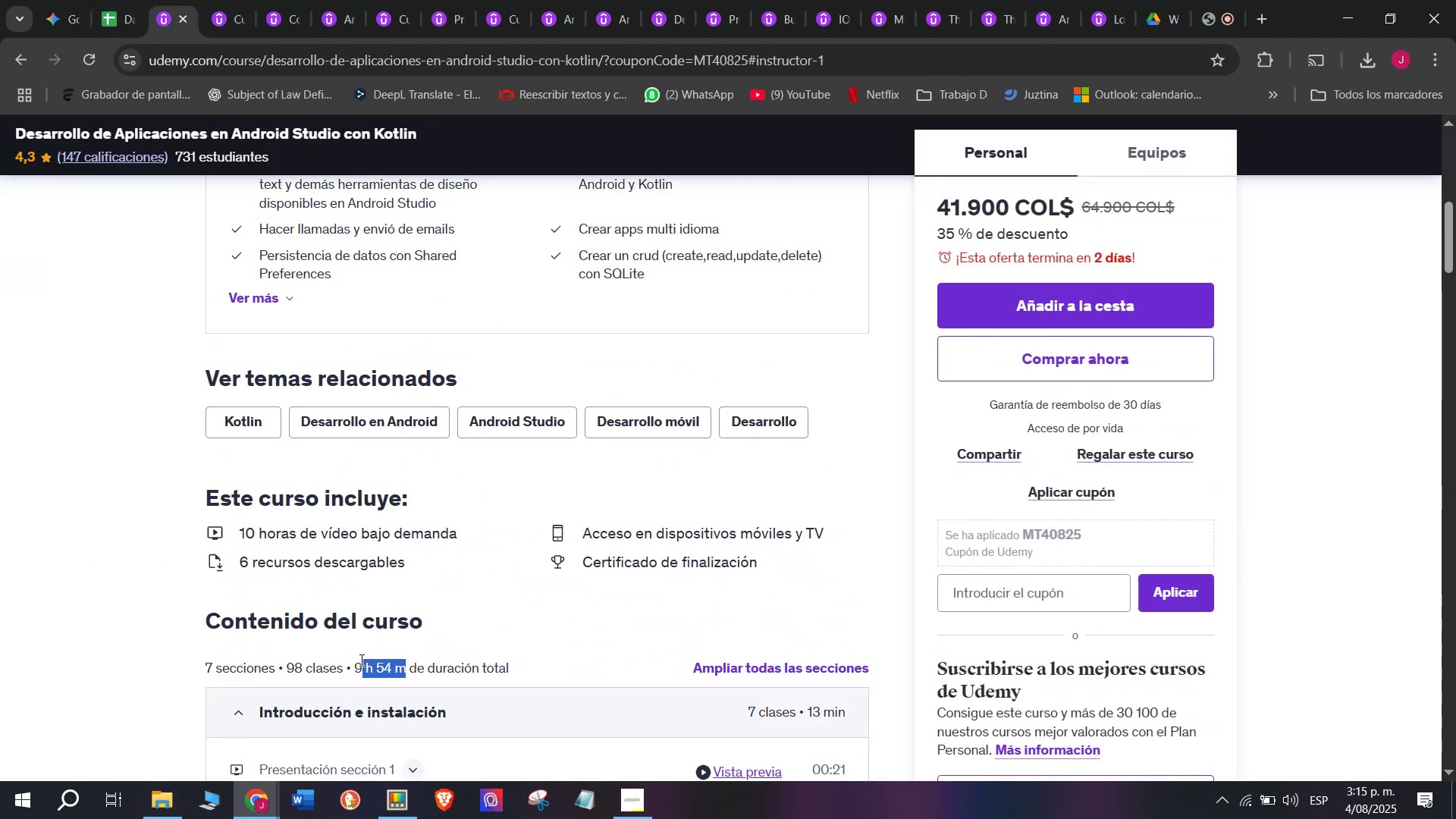 
key(Control+C)
 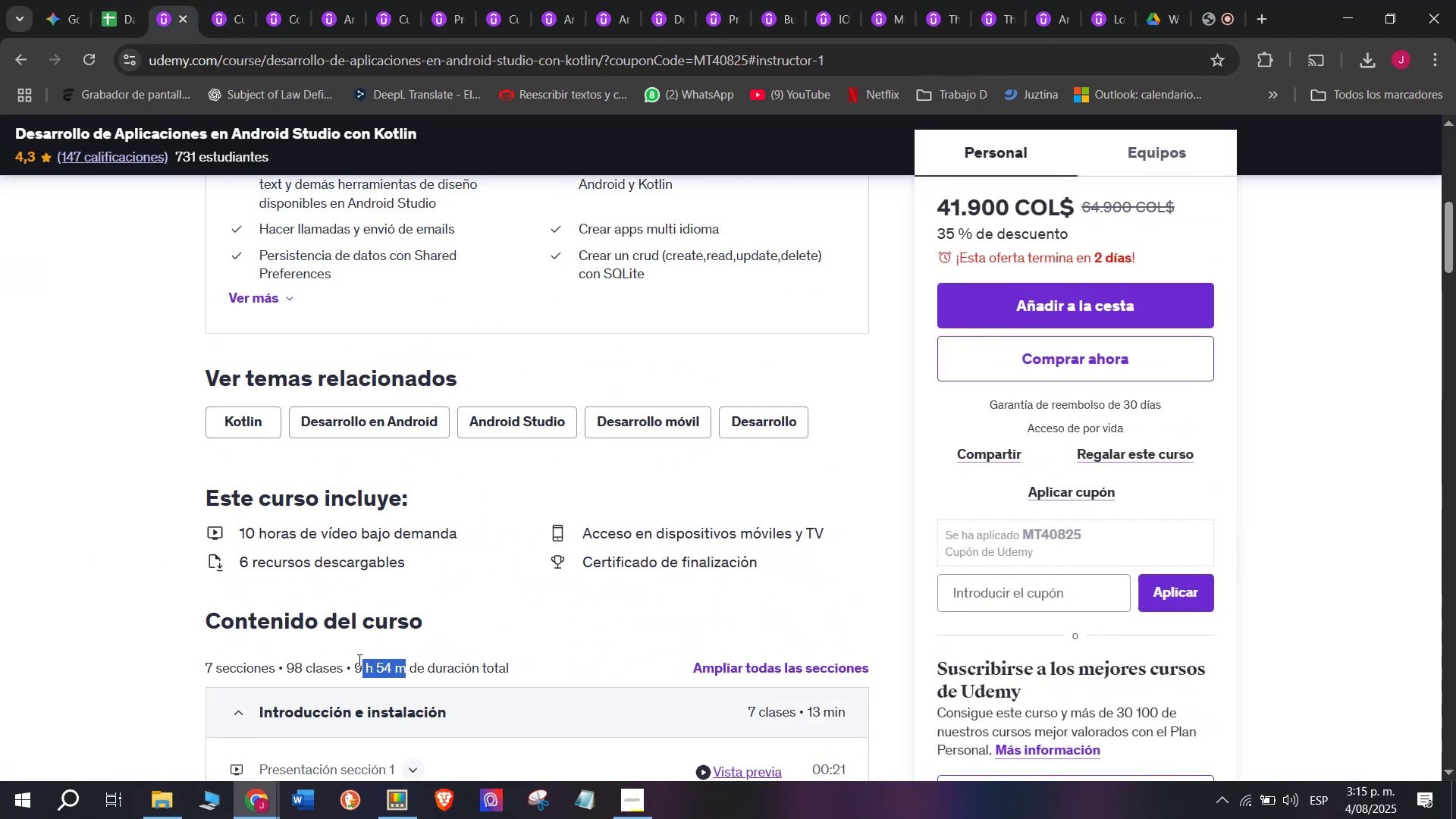 
key(Control+ControlLeft)
 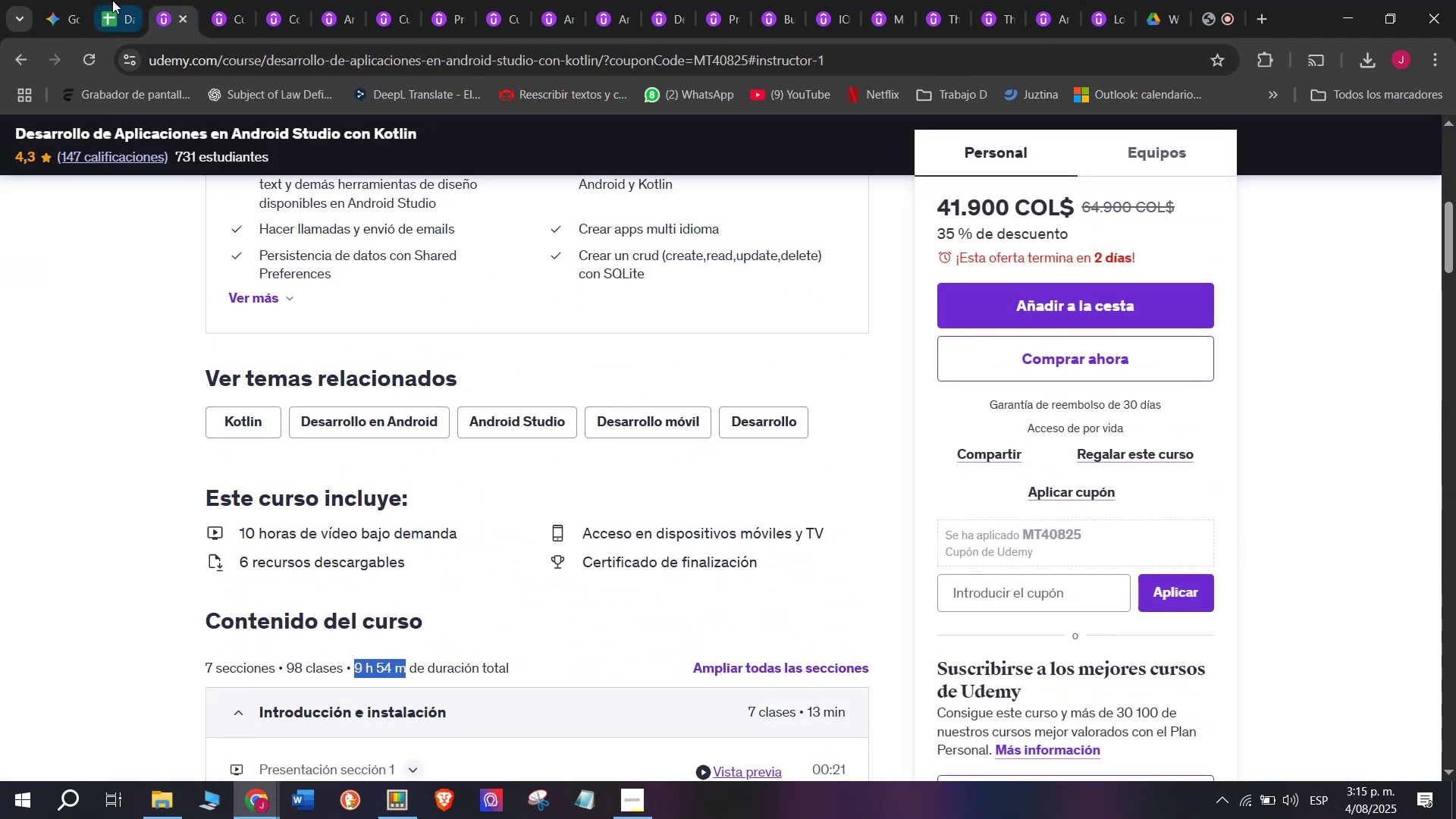 
key(Break)
 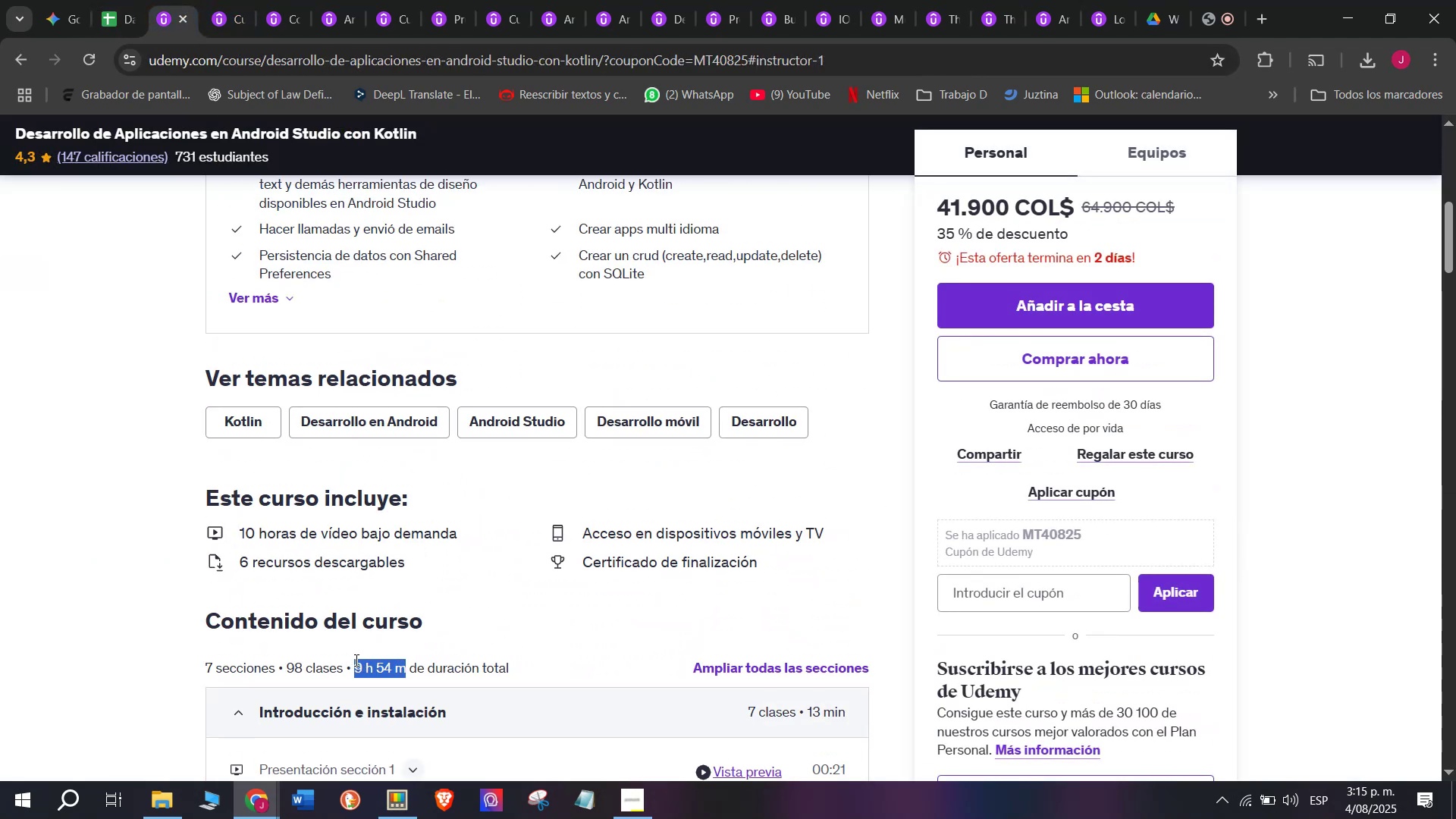 
key(Control+C)
 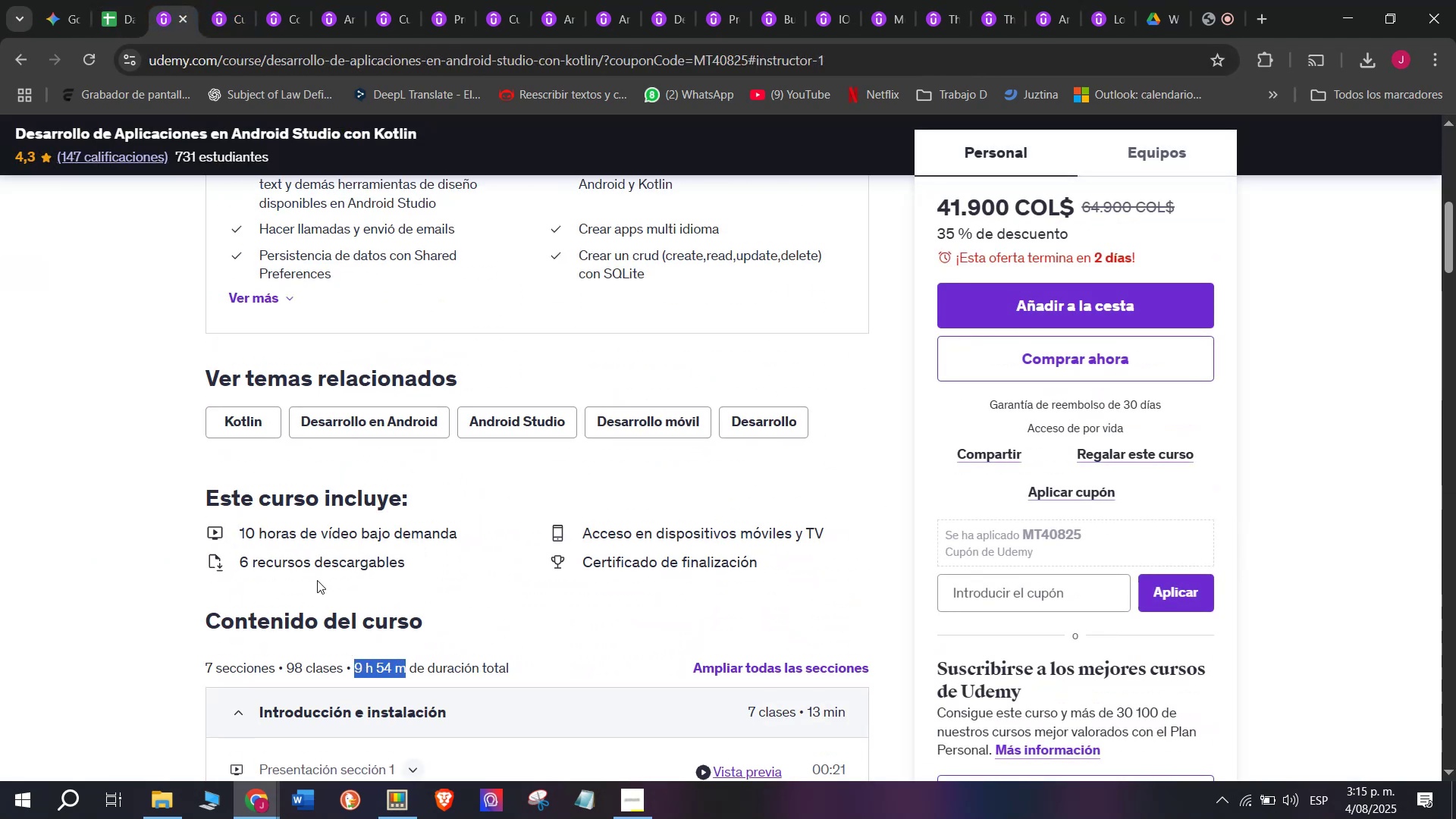 
key(Control+ControlLeft)
 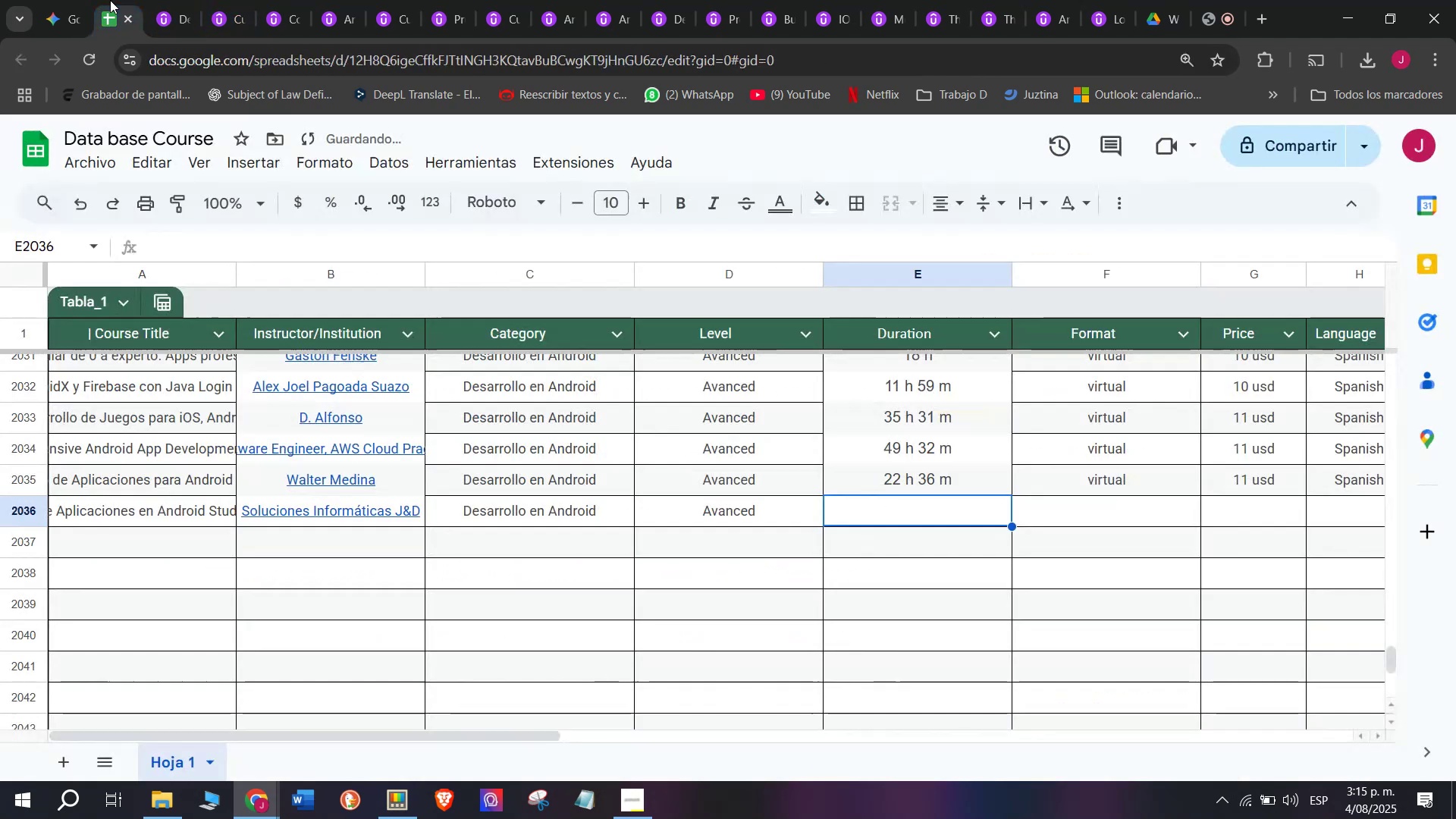 
key(Control+C)
 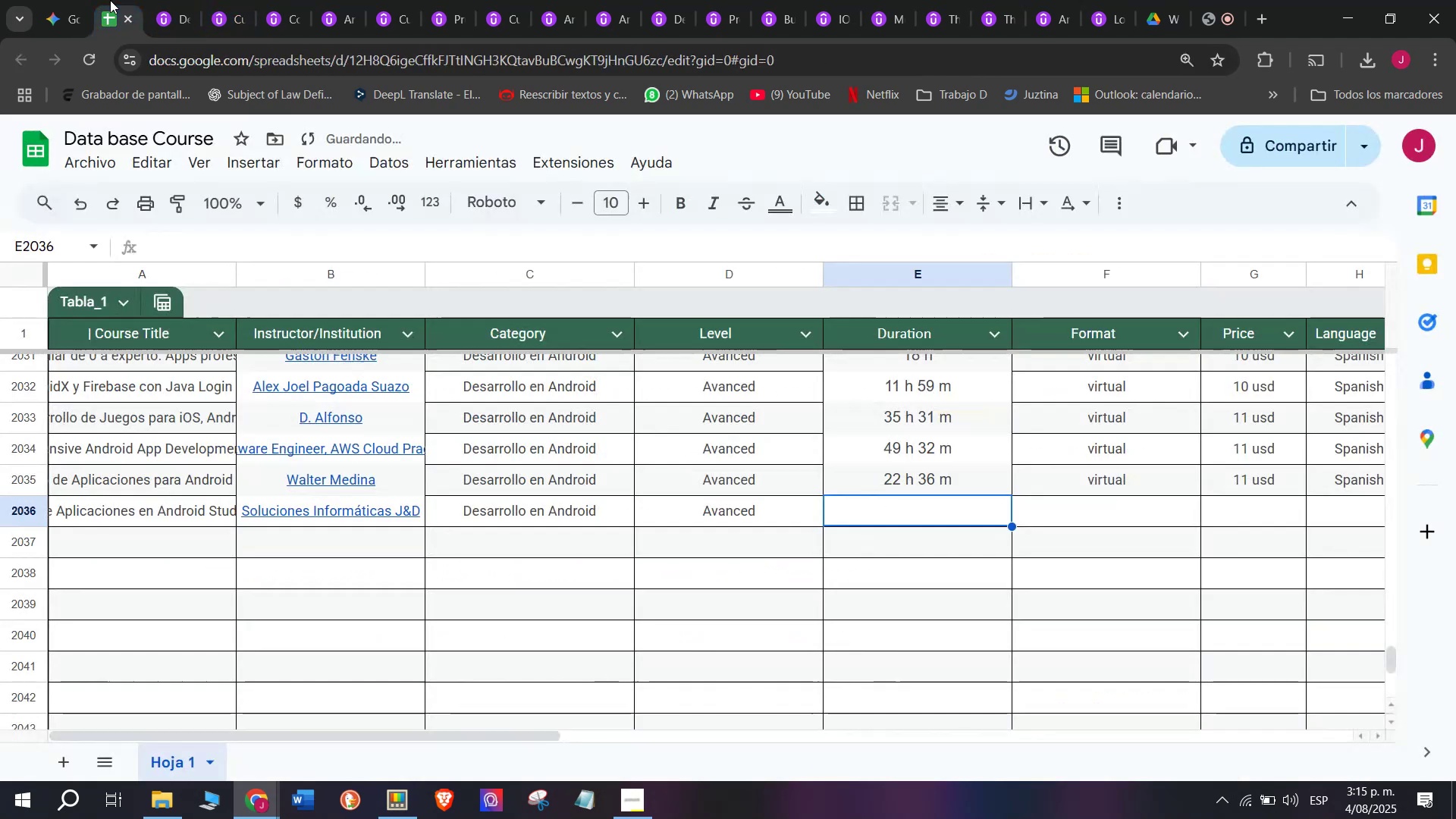 
key(Break)
 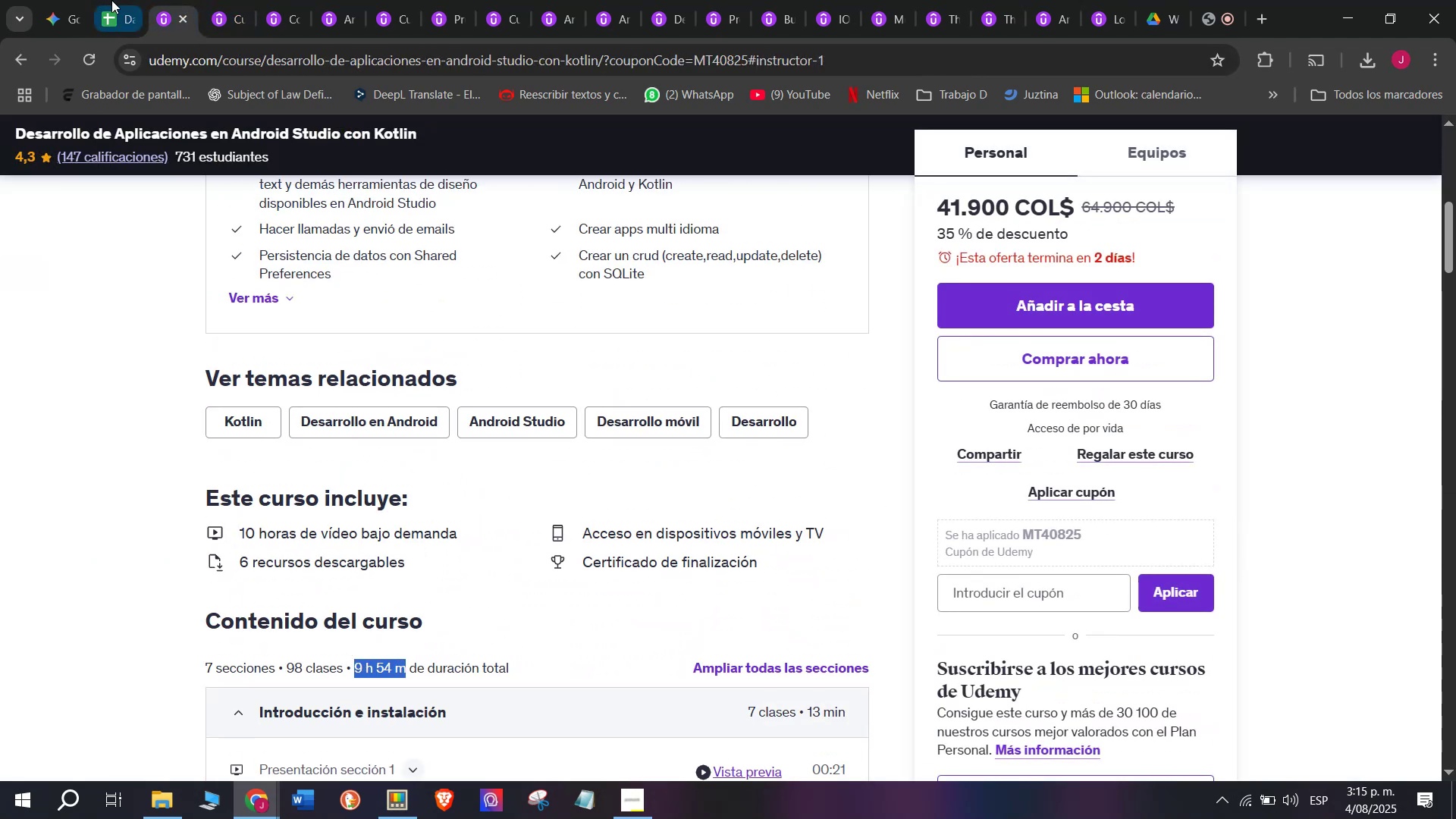 
left_click([110, 0])
 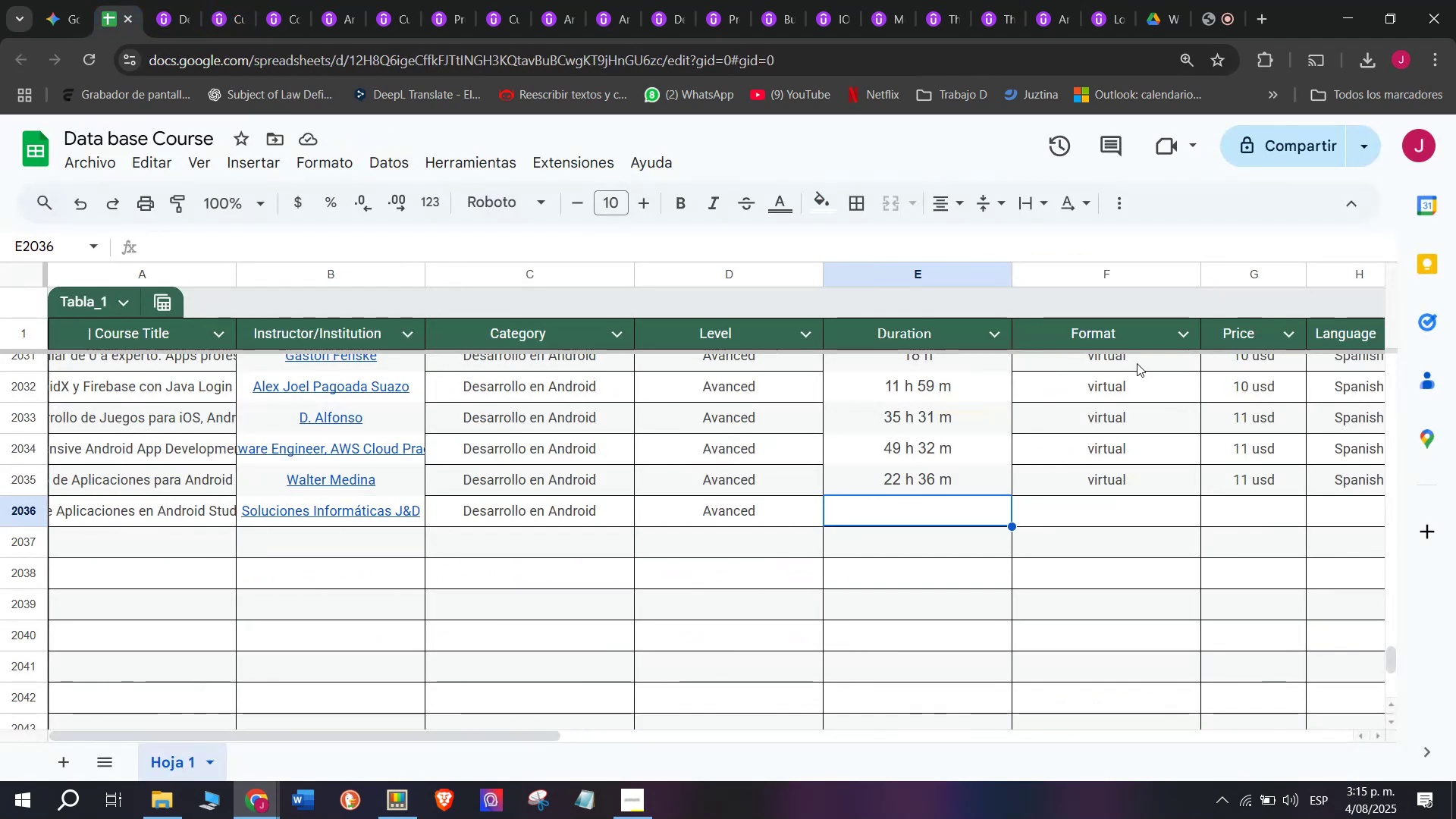 
key(Z)
 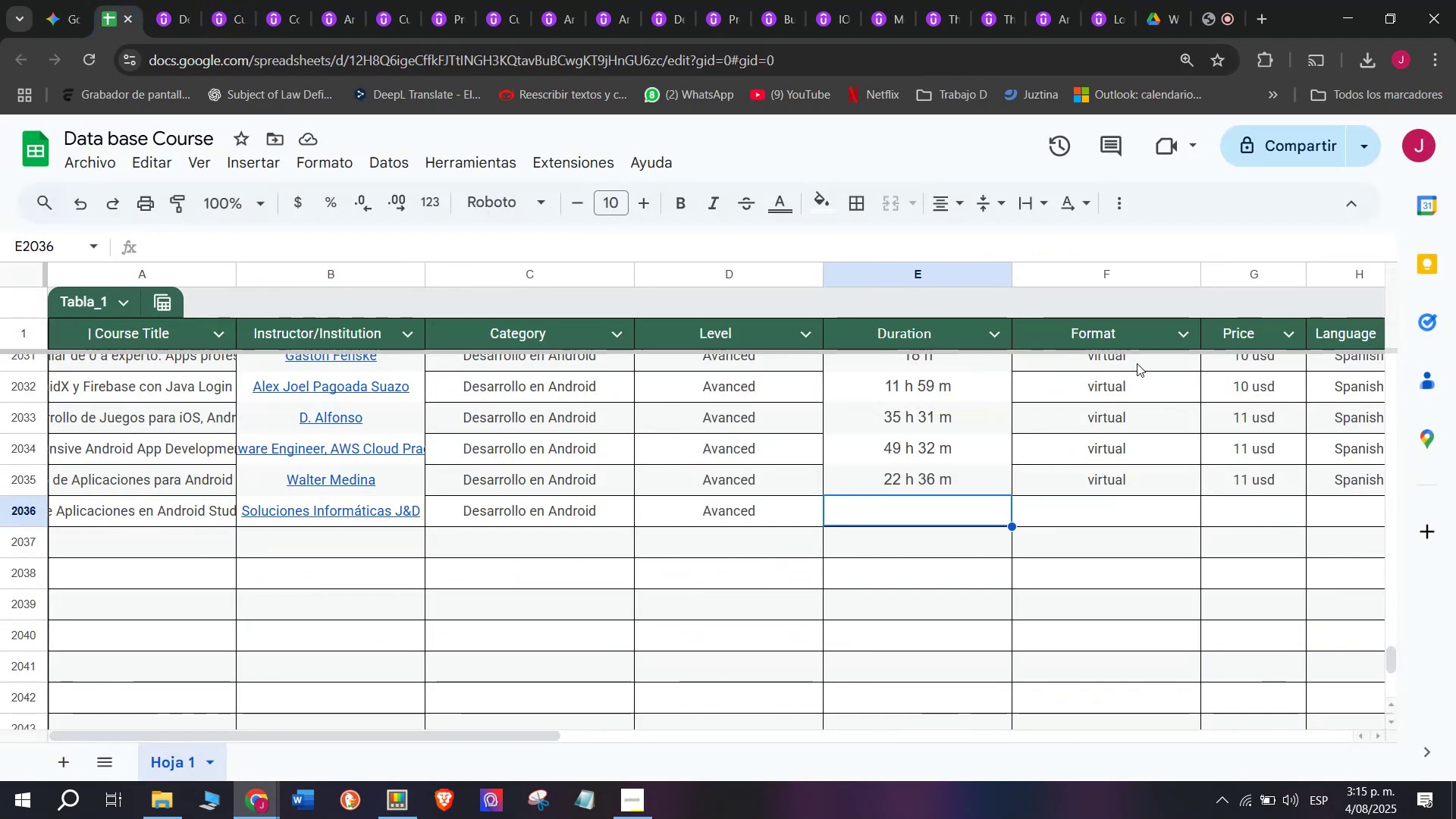 
key(Control+ControlLeft)
 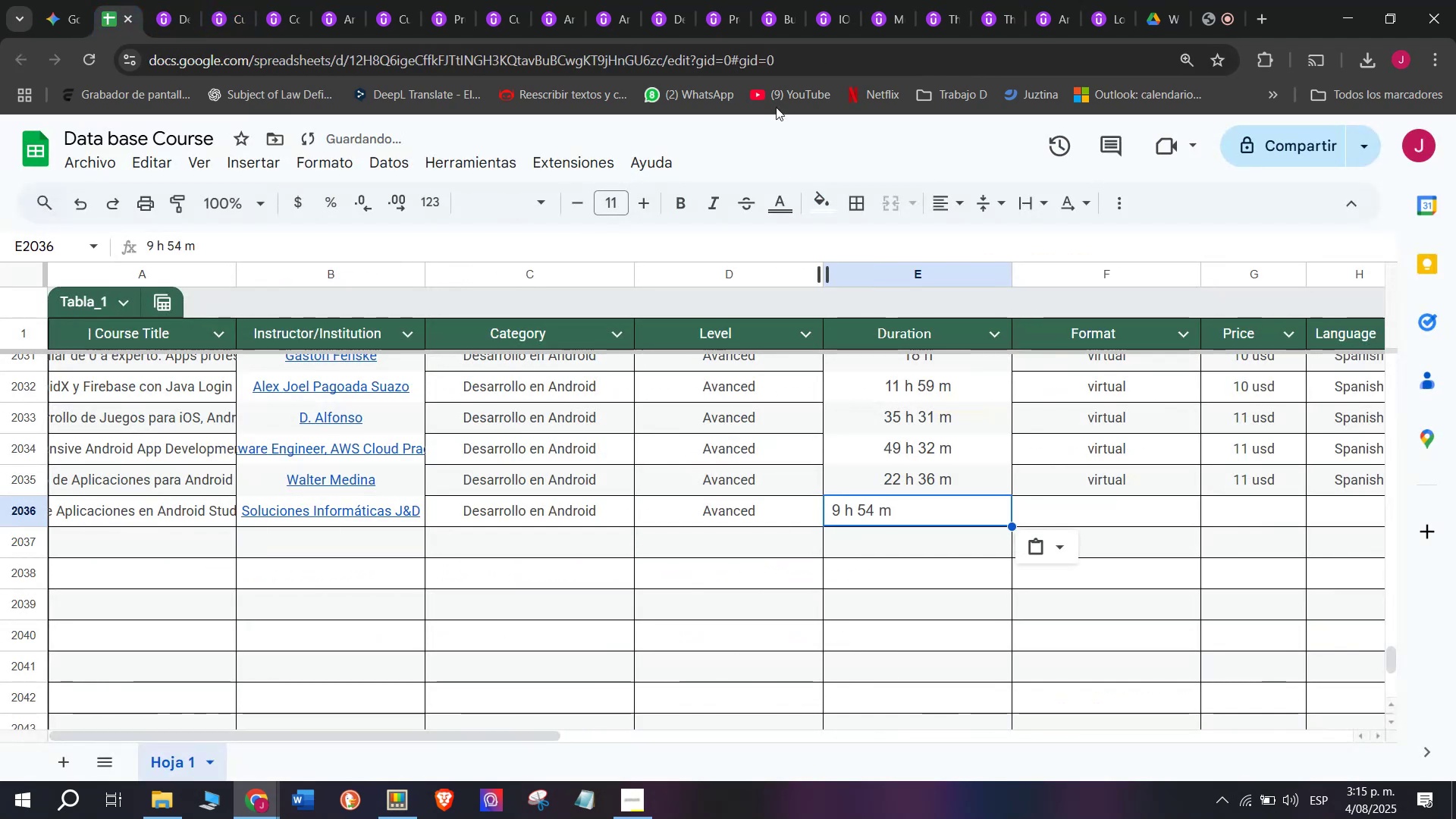 
key(Control+V)
 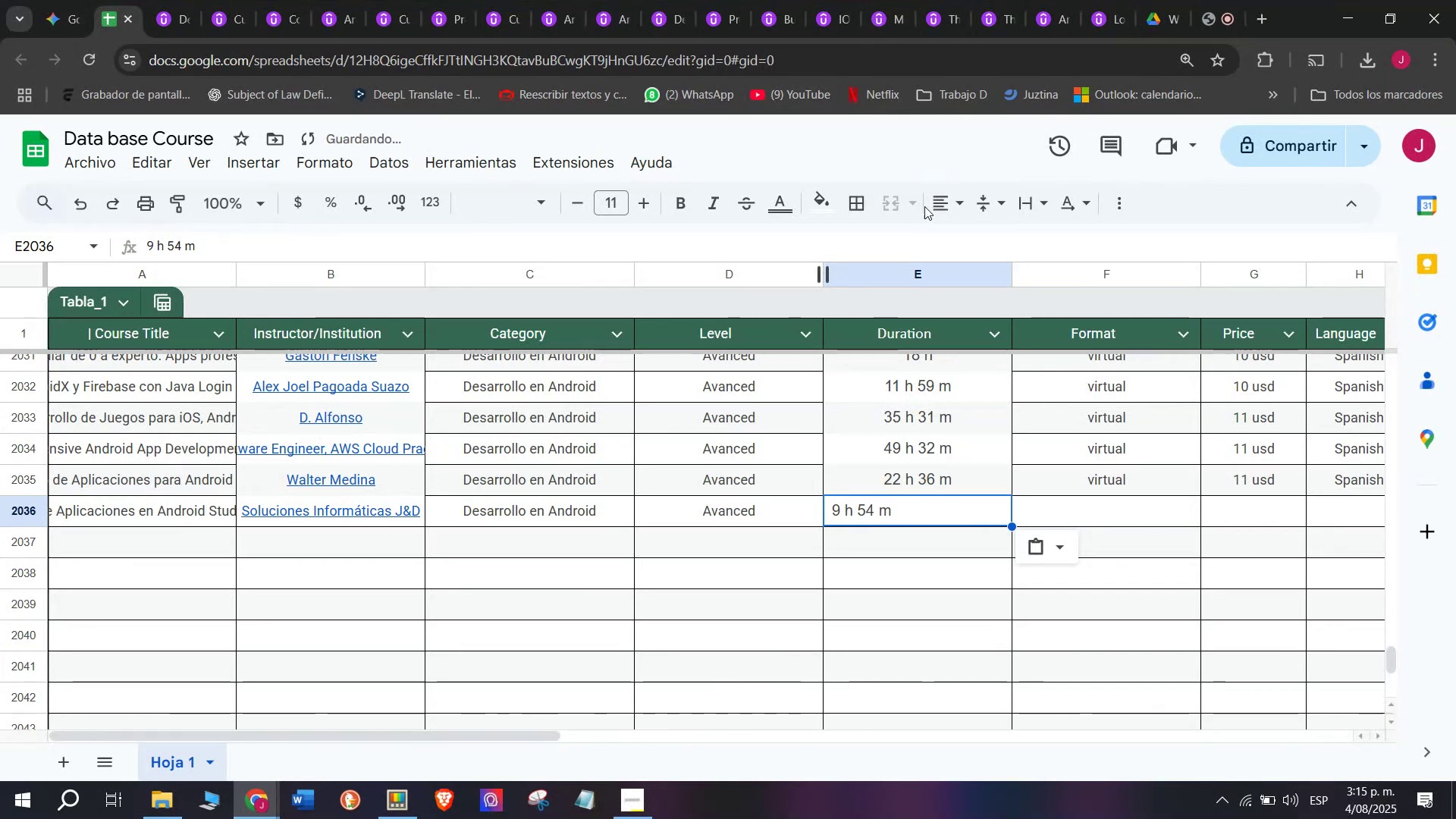 
left_click([942, 217])
 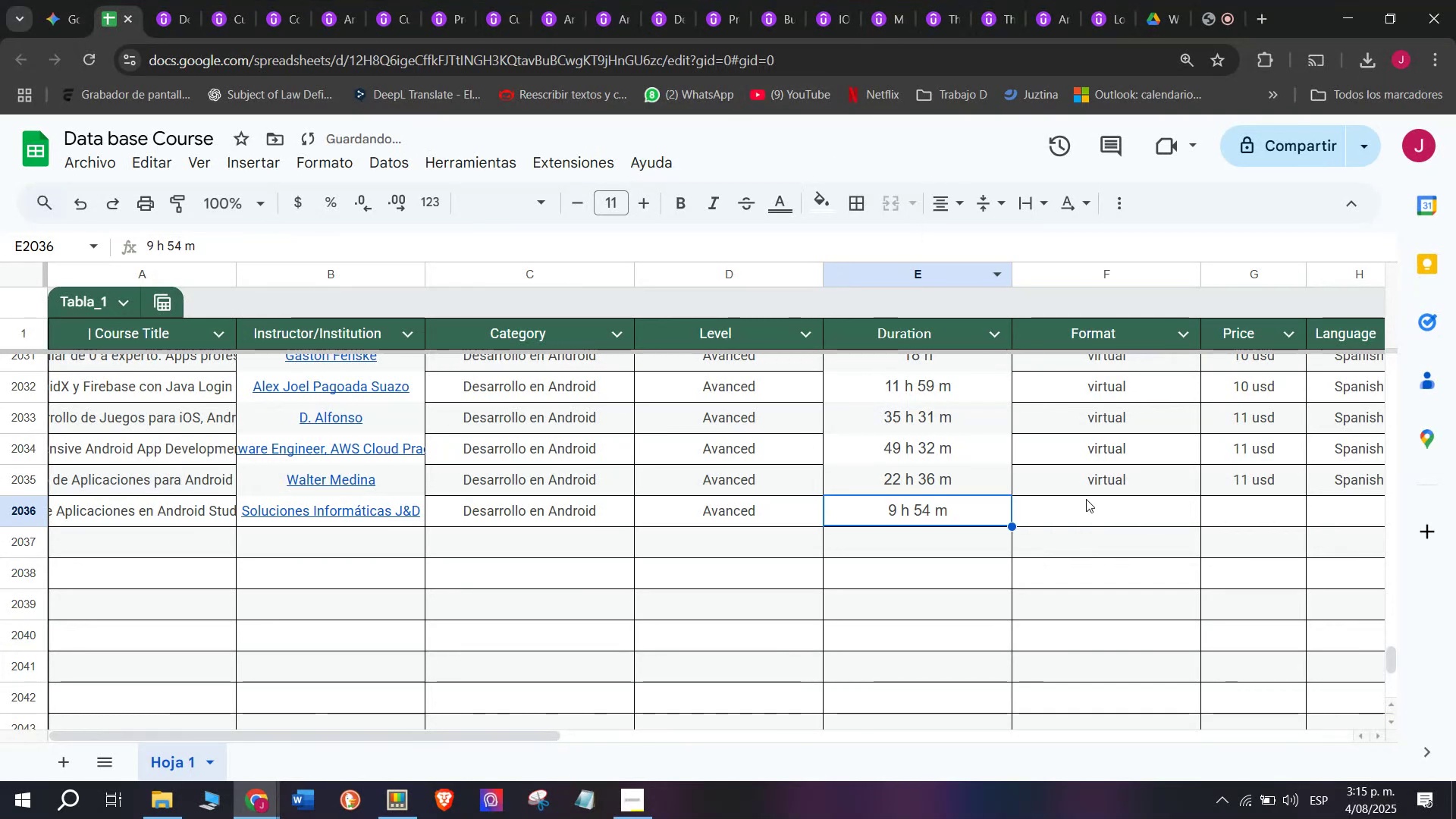 
key(Control+ControlLeft)
 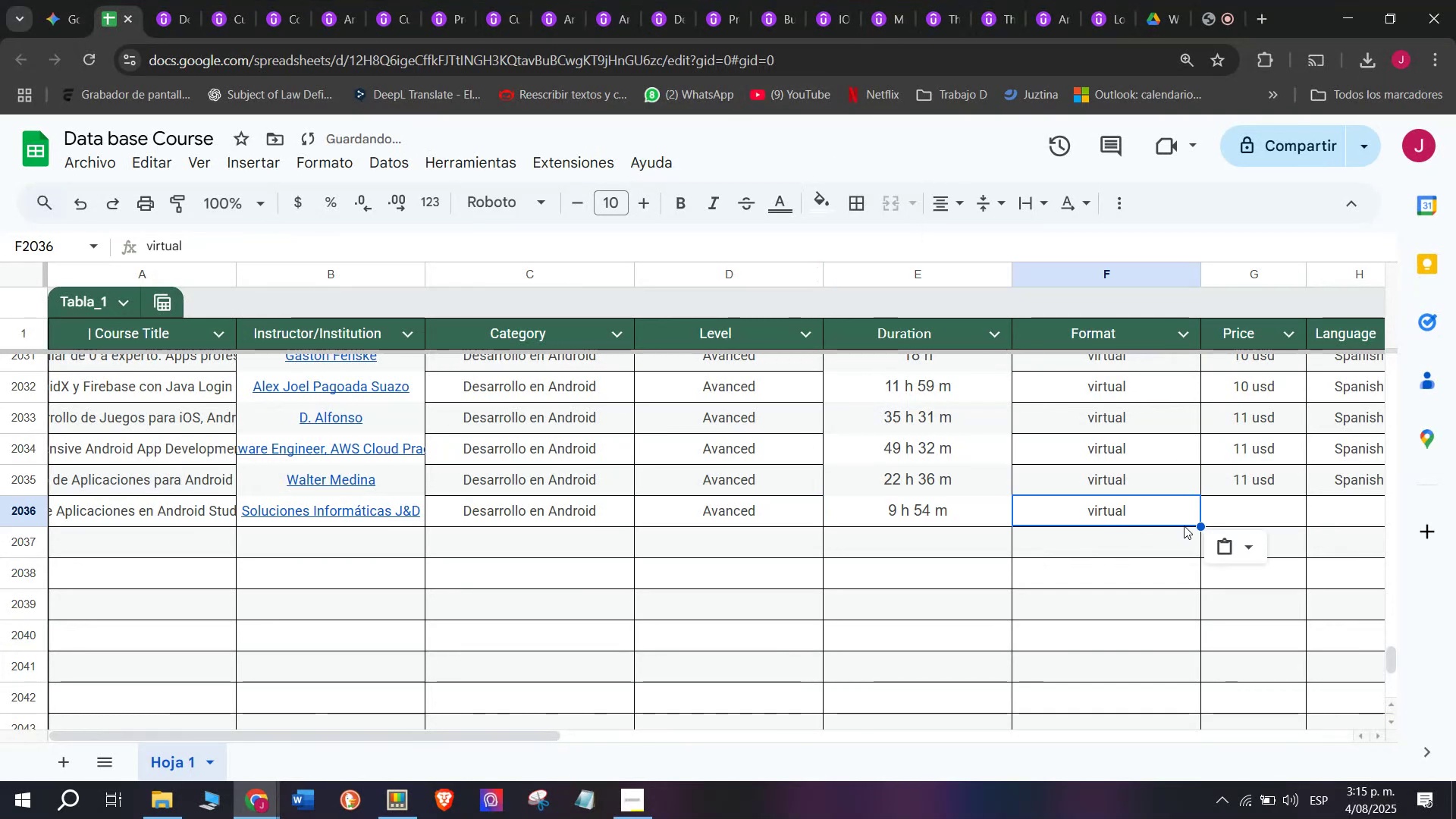 
key(Break)
 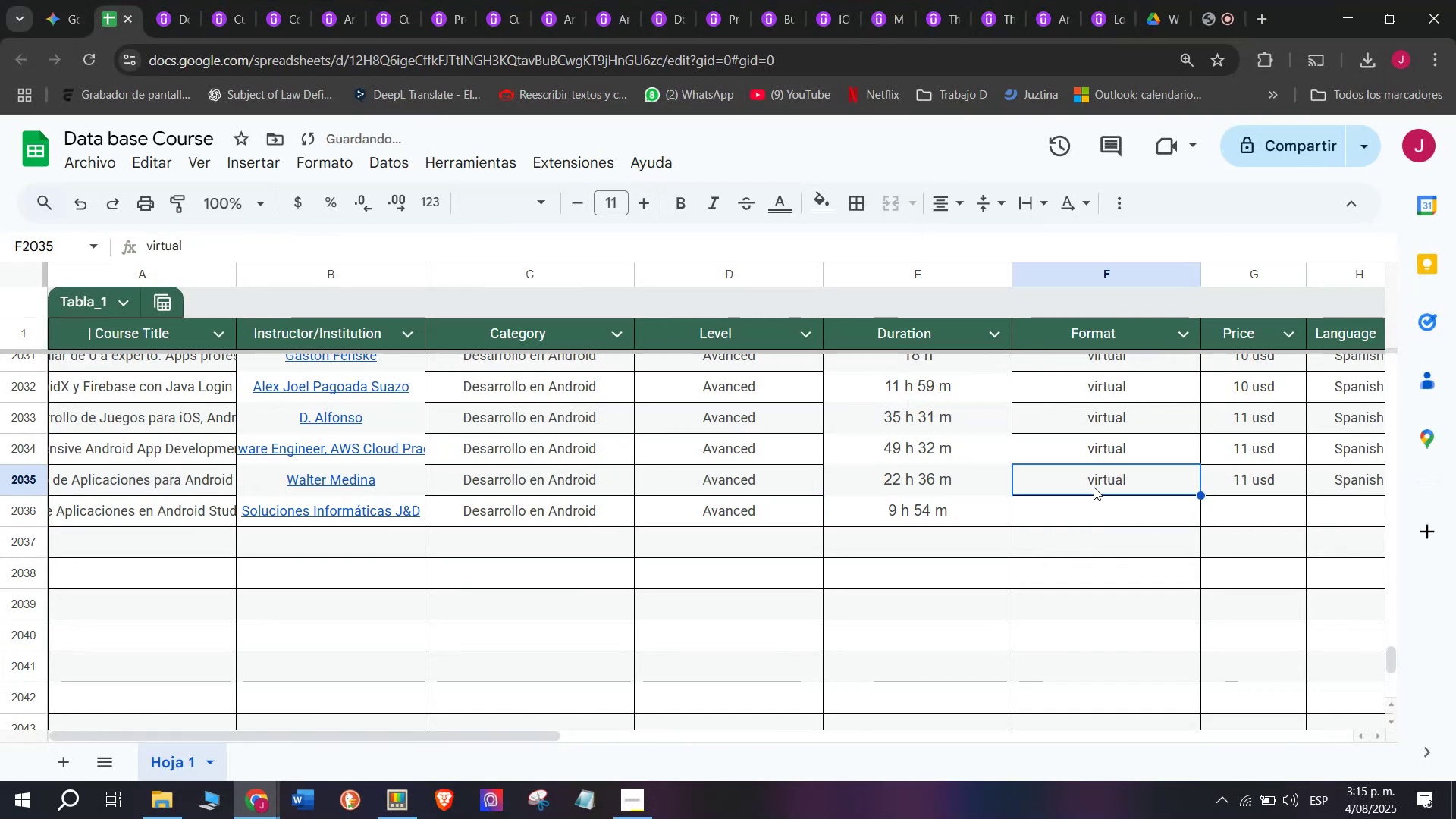 
key(Control+C)
 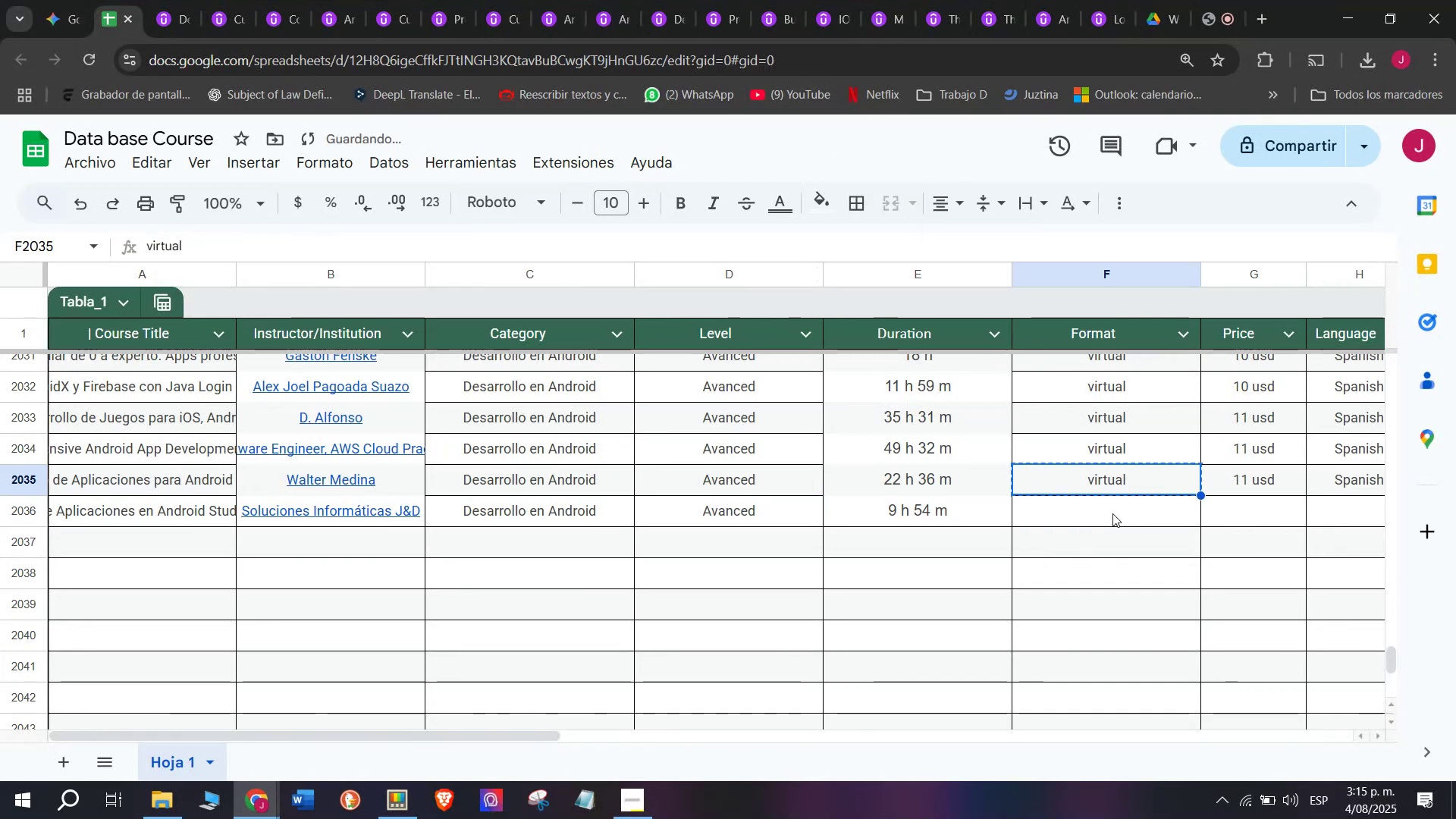 
double_click([1112, 513])
 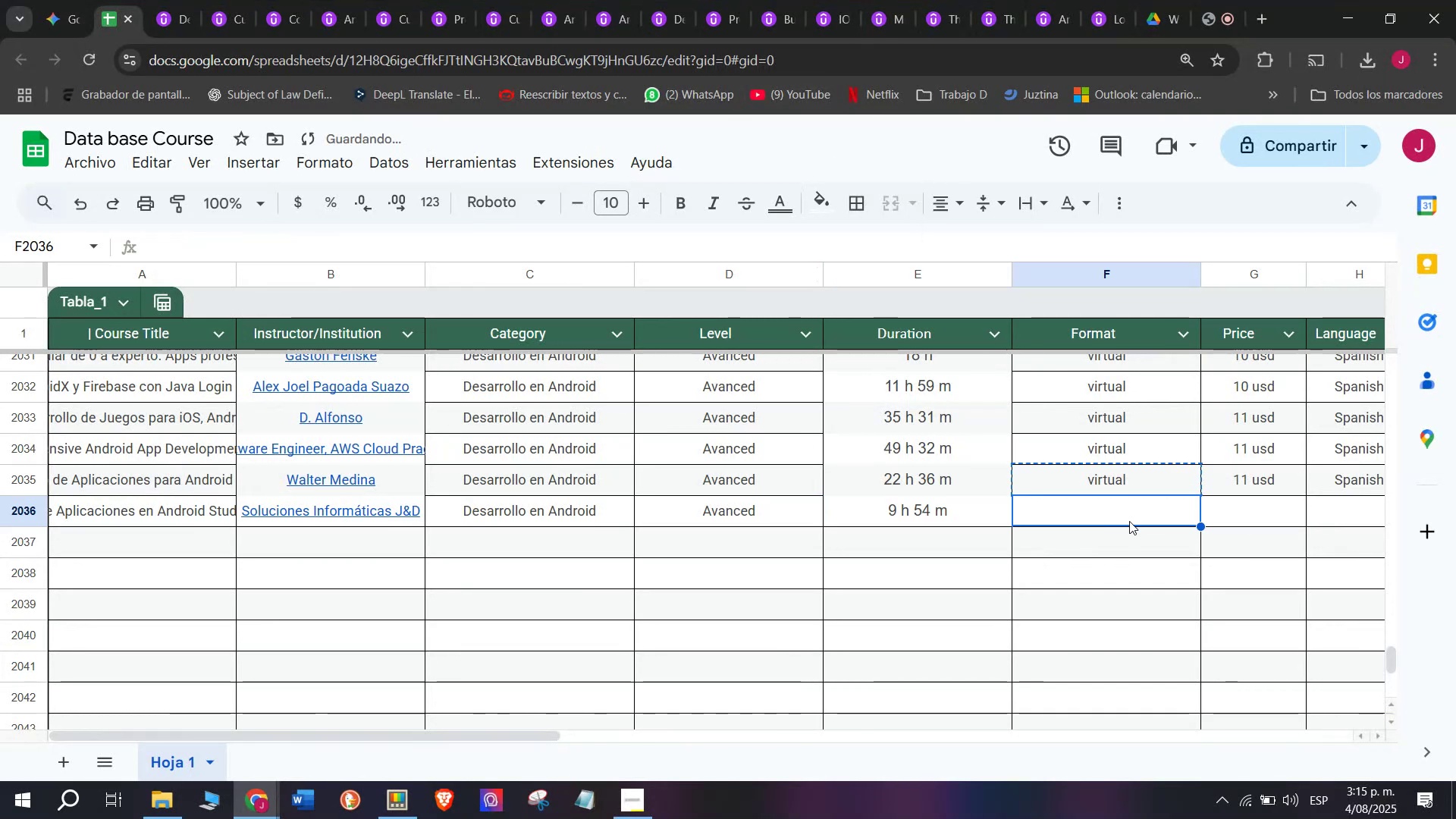 
key(Control+ControlLeft)
 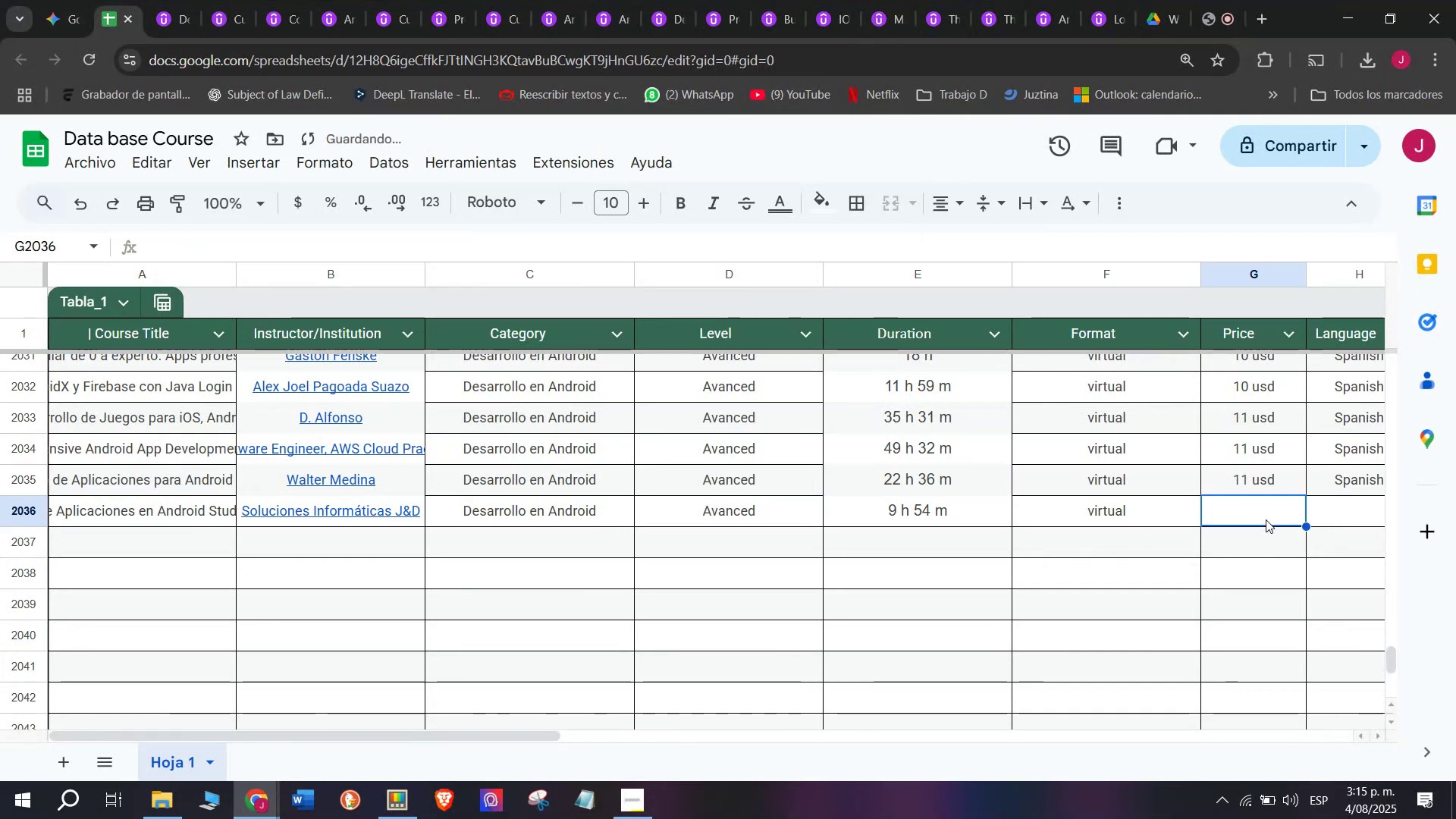 
key(Z)
 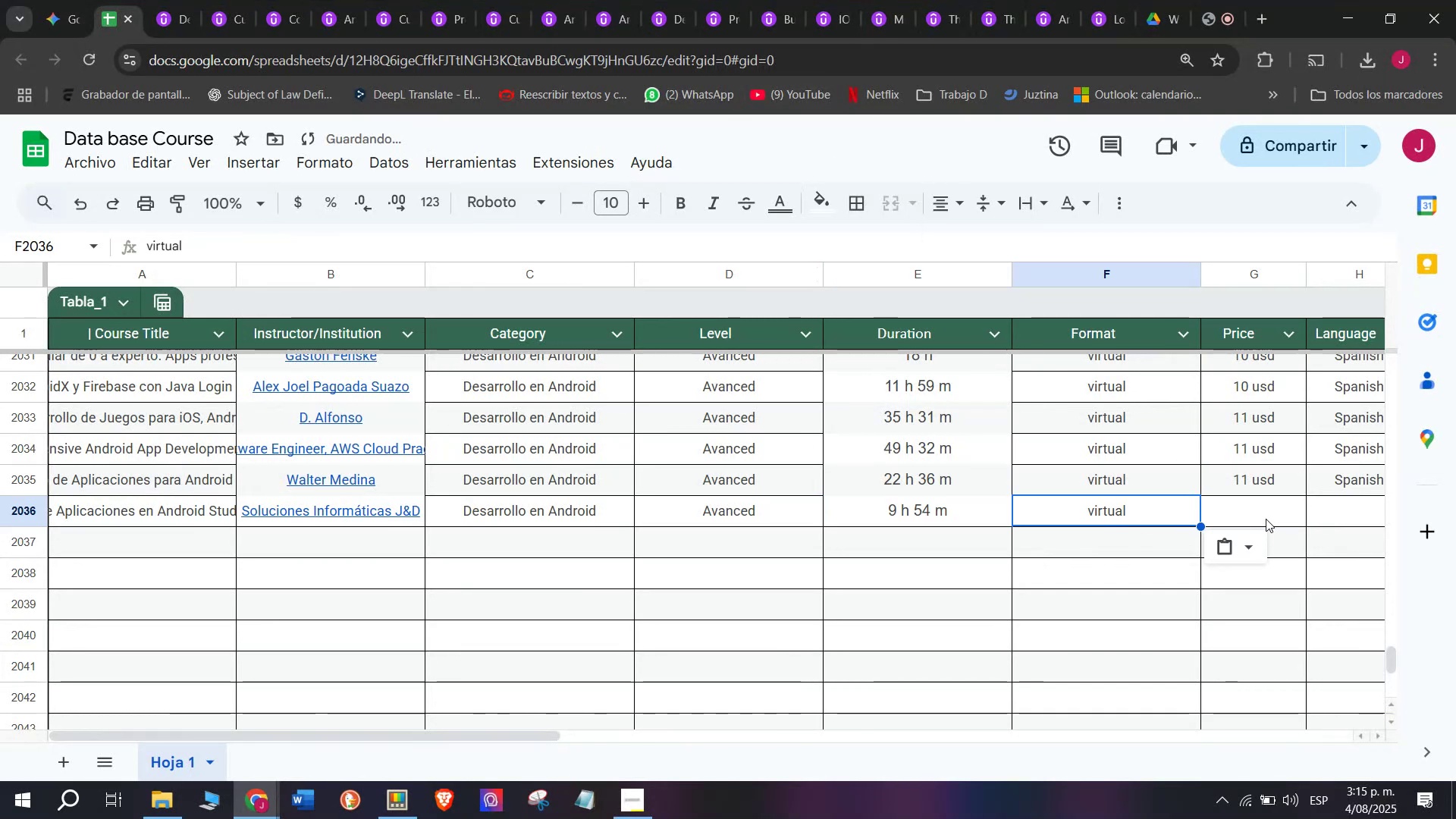 
key(Control+V)
 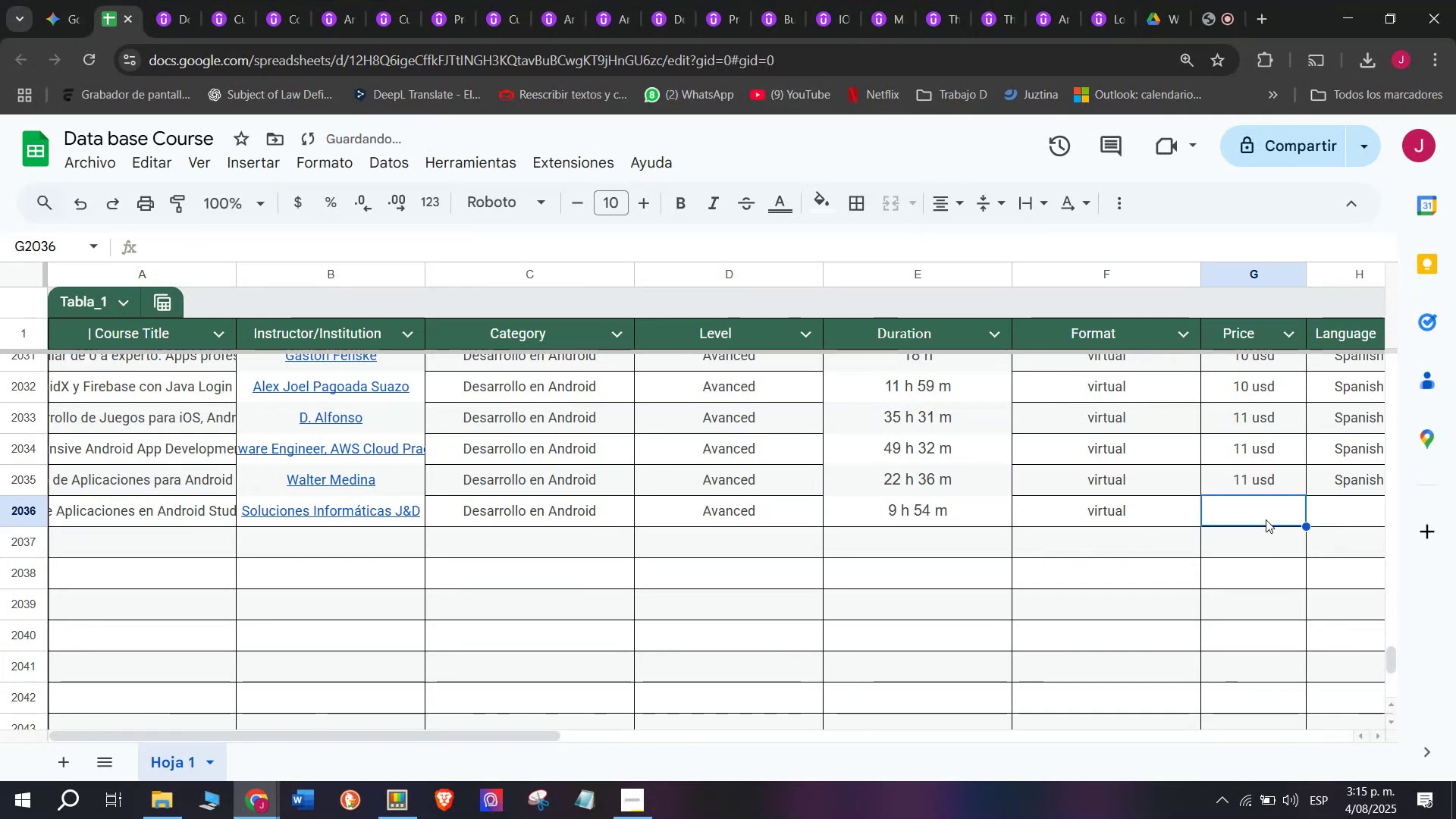 
left_click([1266, 519])
 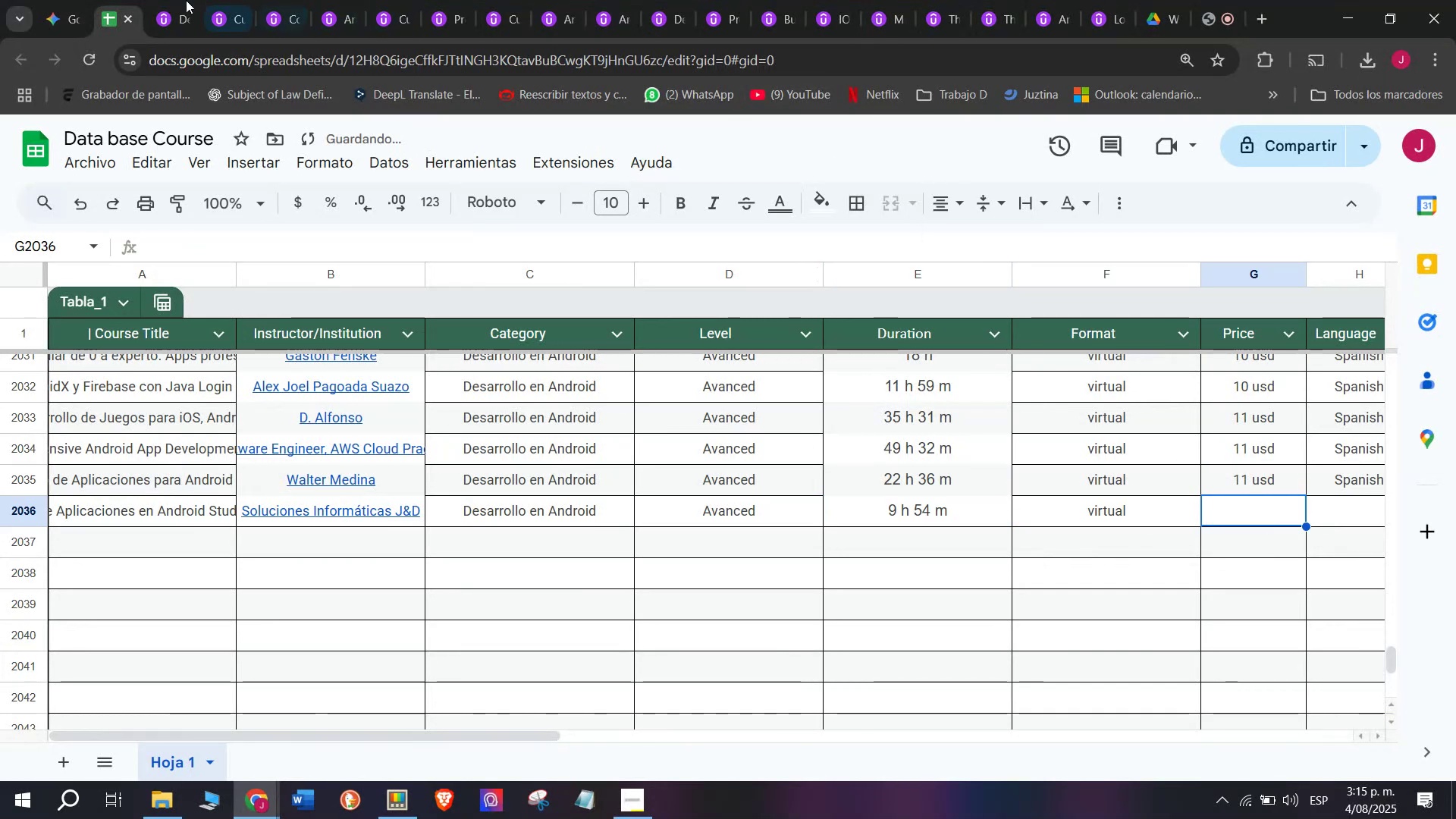 
left_click([167, 0])
 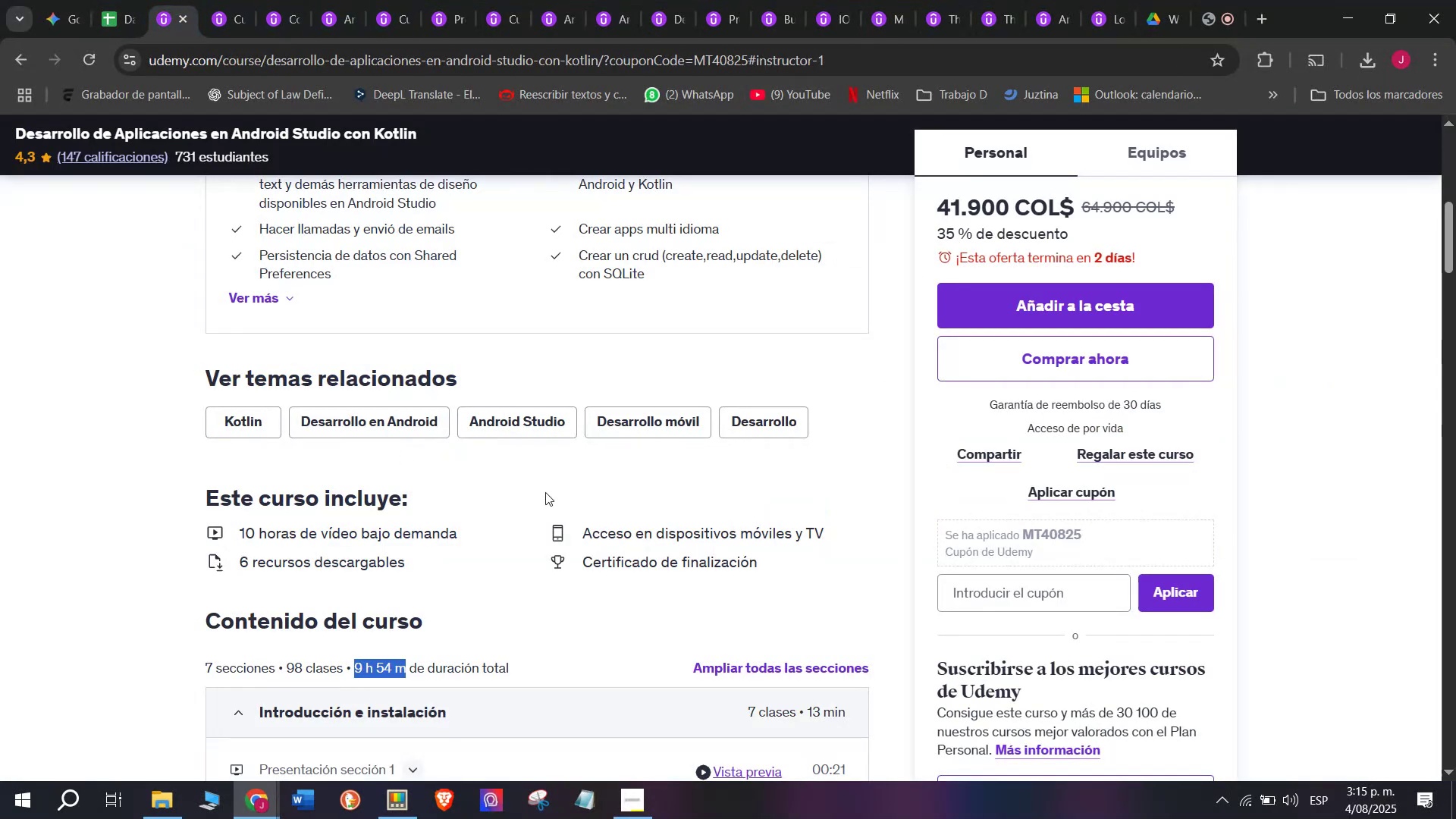 
scroll: coordinate [531, 507], scroll_direction: up, amount: 4.0
 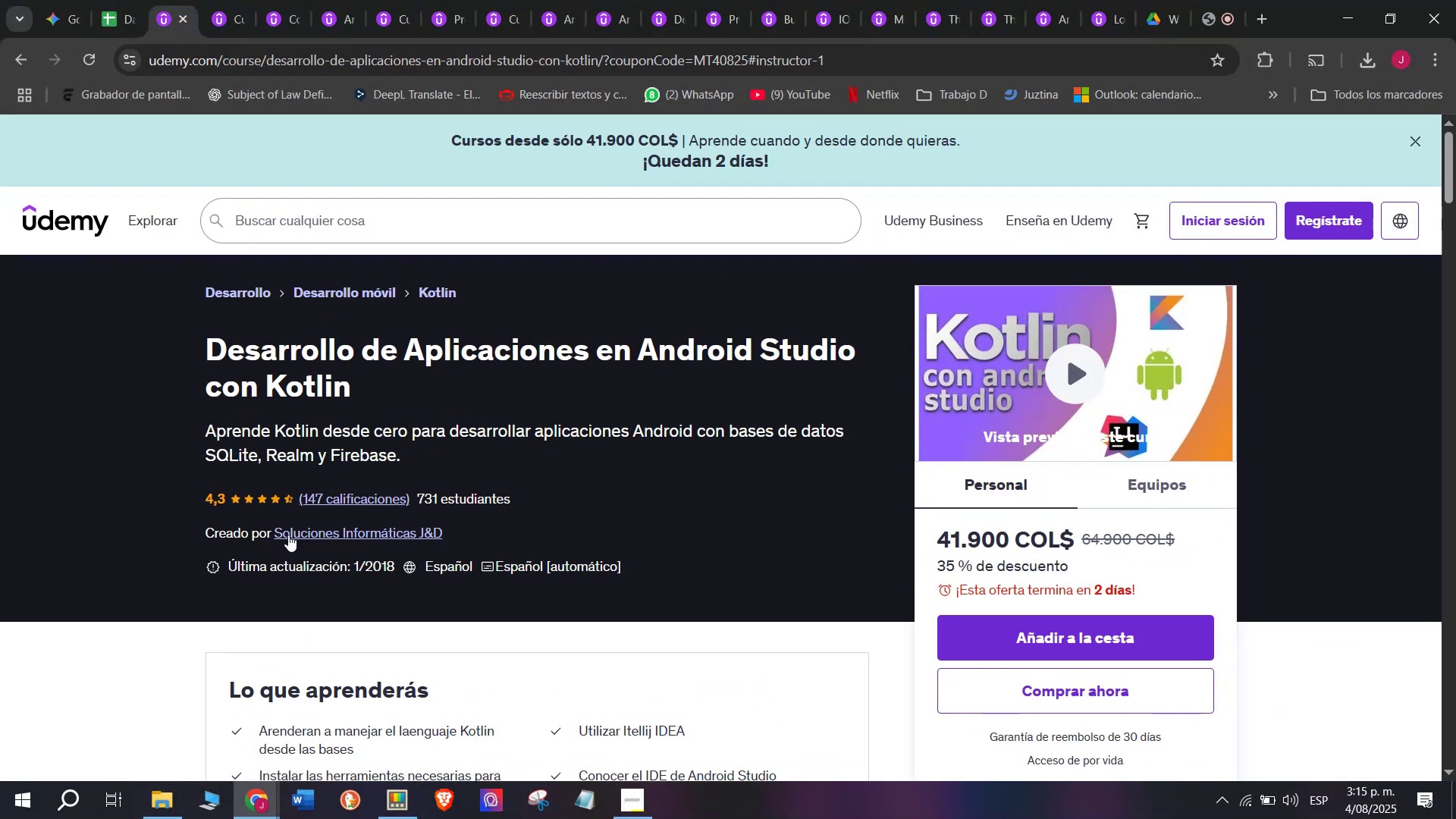 
left_click([301, 534])
 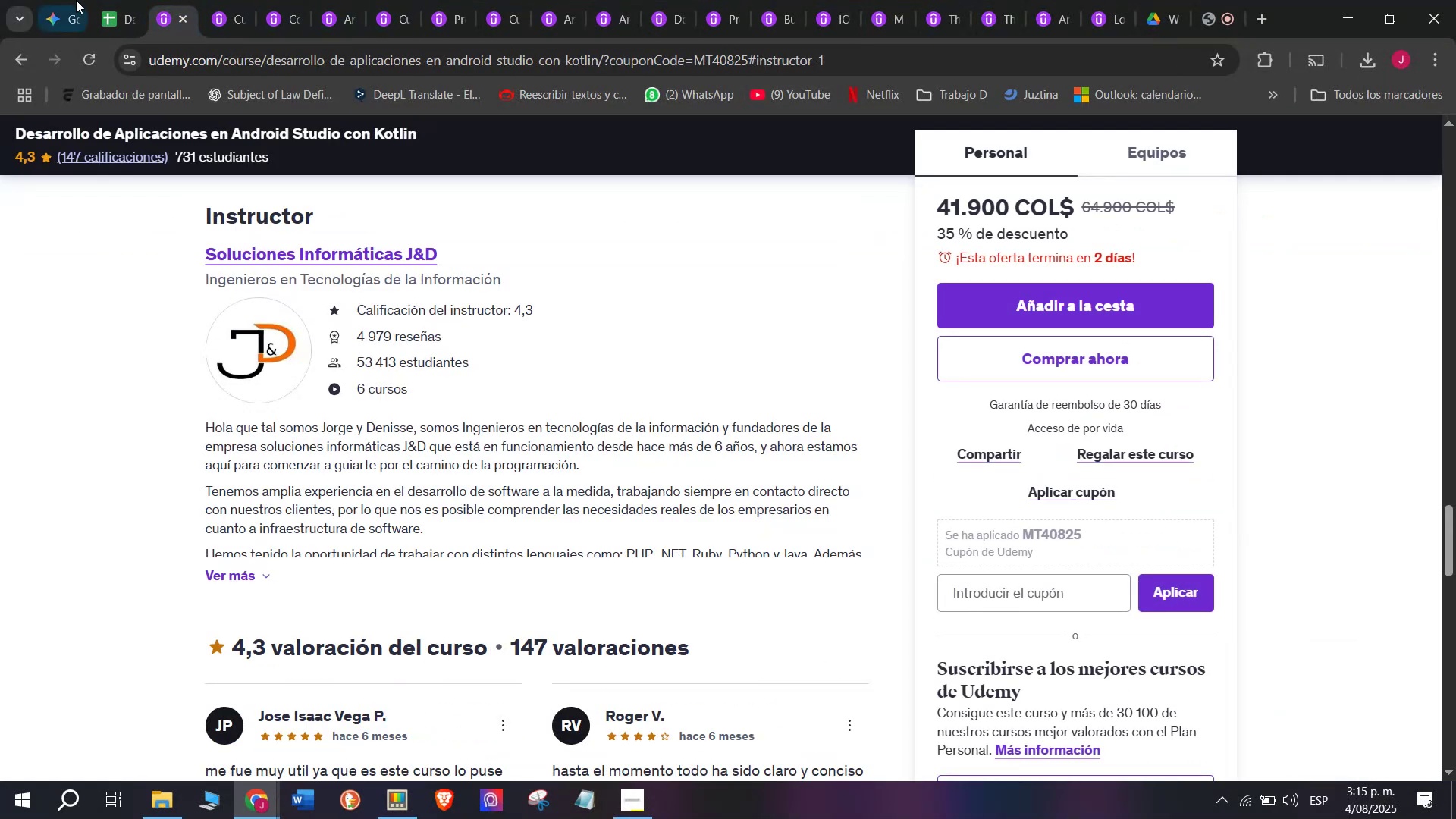 
left_click([97, 0])
 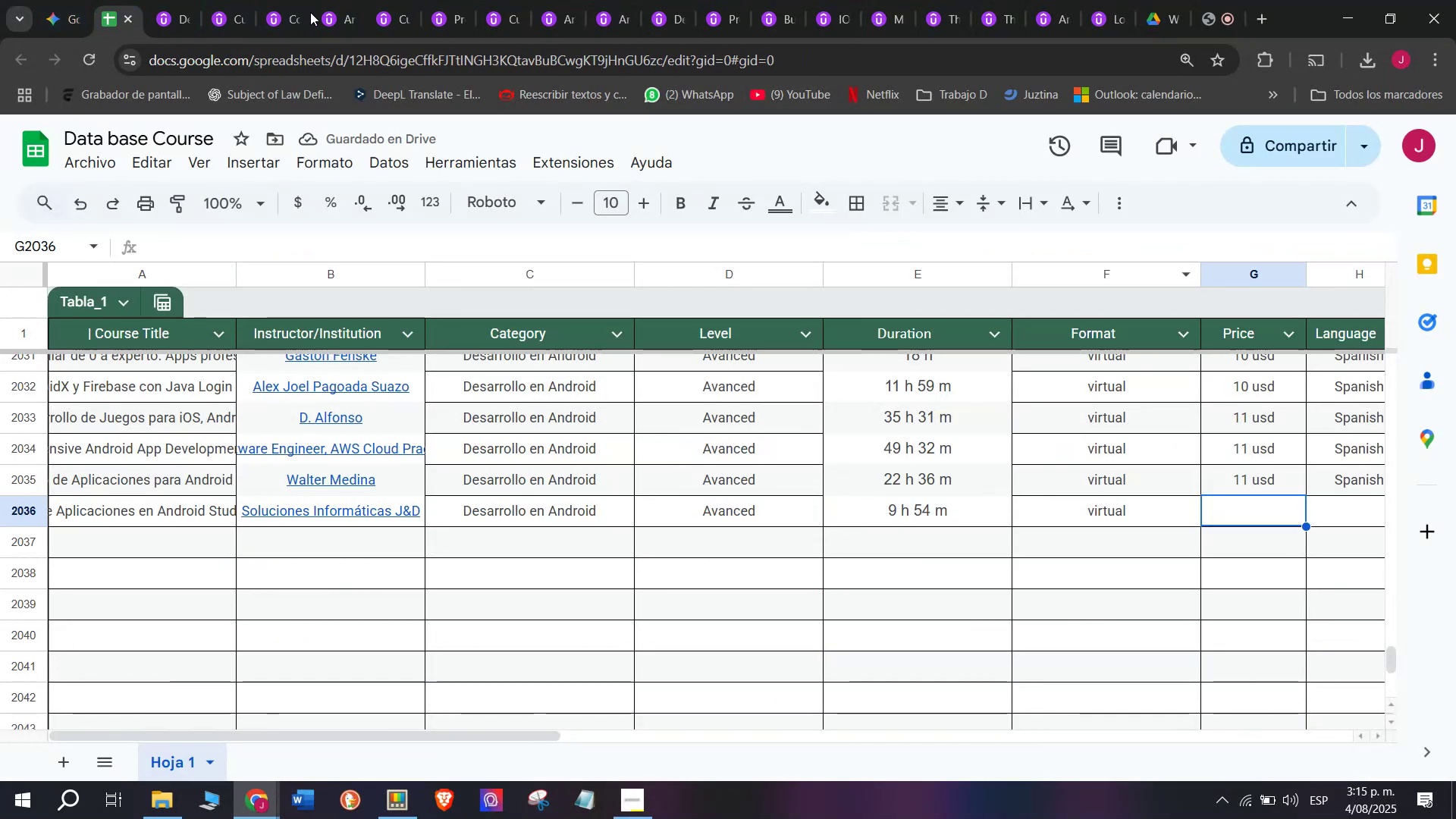 
left_click([158, 0])
 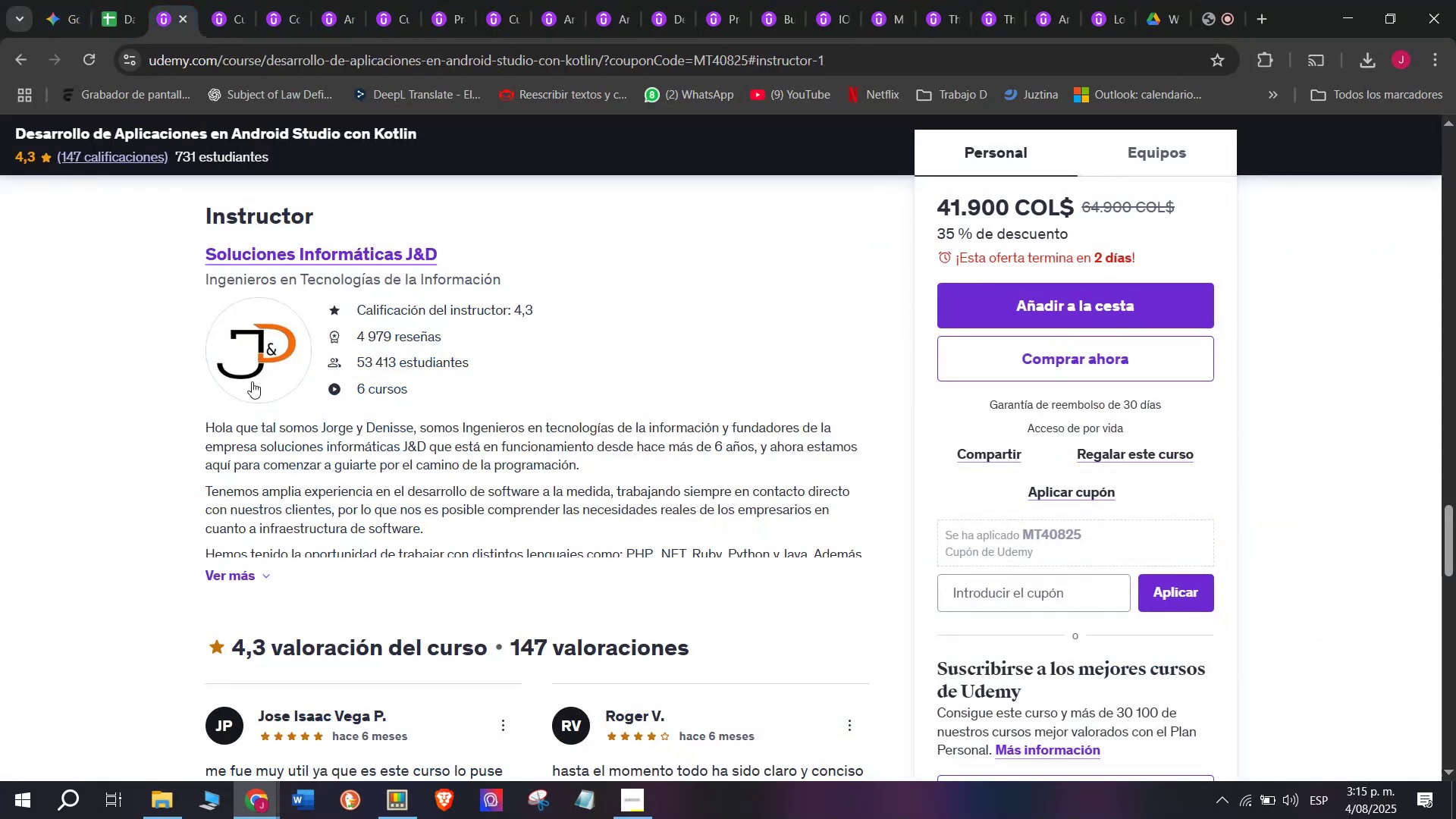 
scroll: coordinate [297, 509], scroll_direction: up, amount: 11.0
 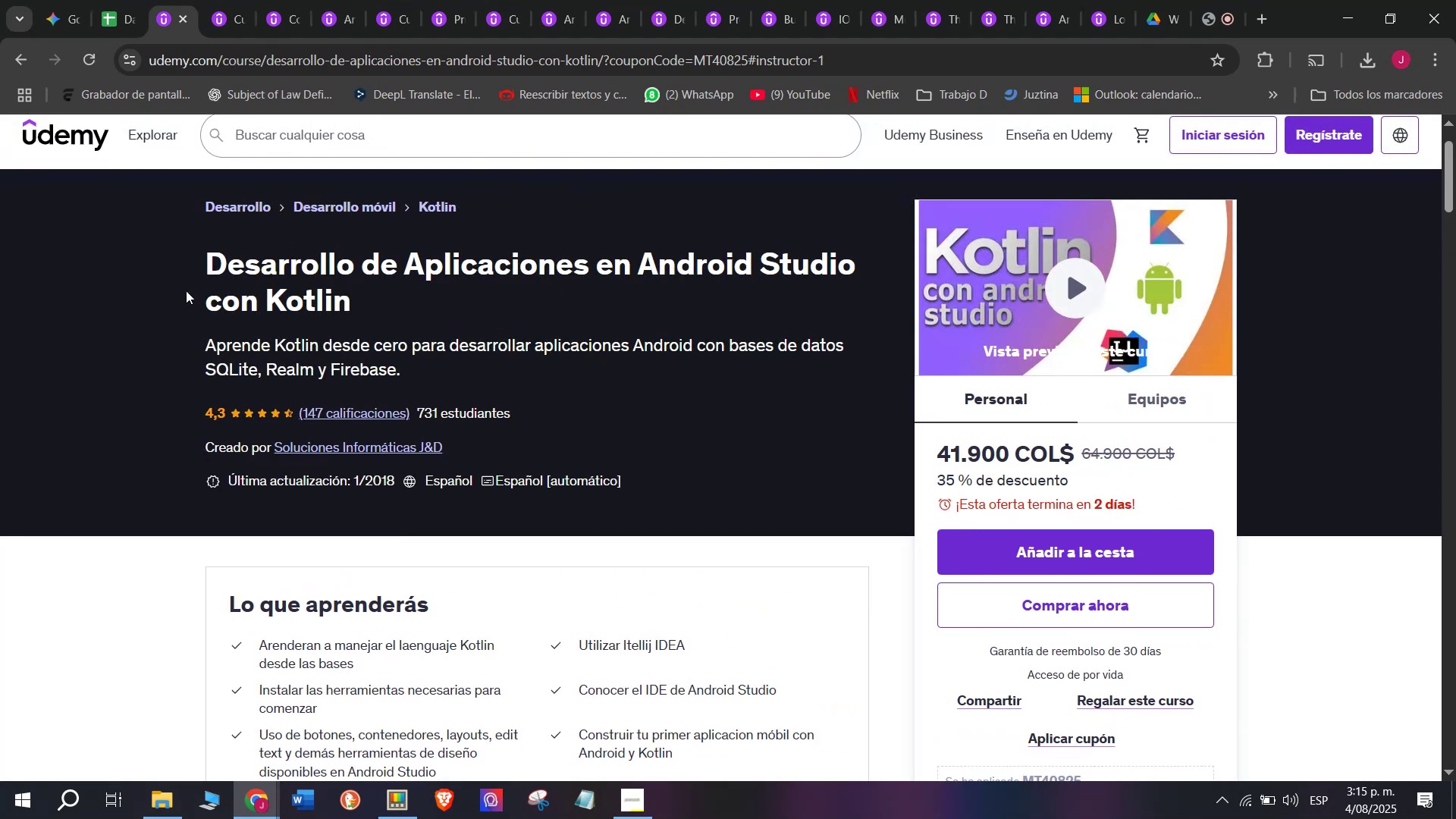 
left_click([108, 0])
 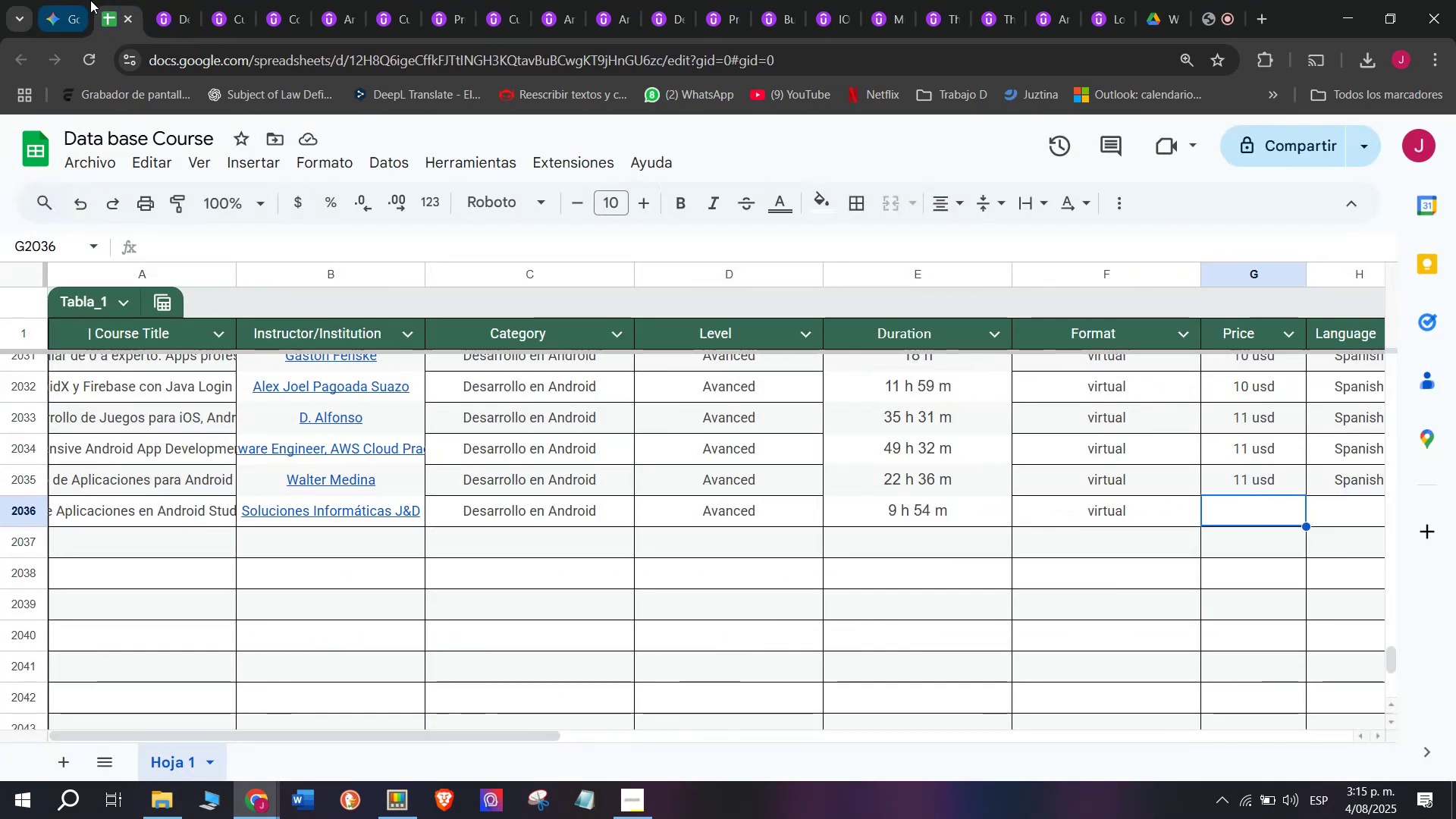 
double_click([159, 0])
 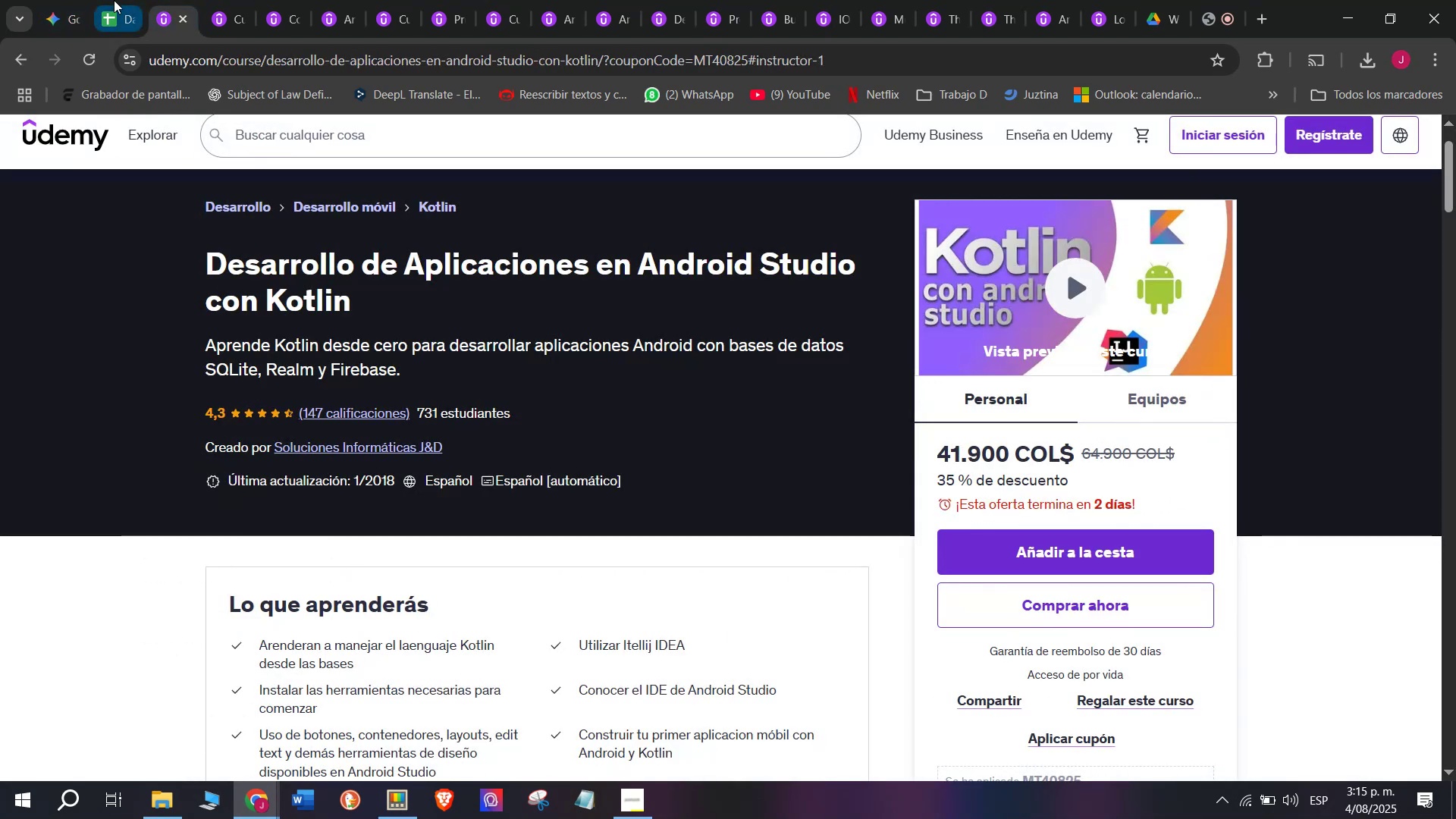 
left_click([114, 0])
 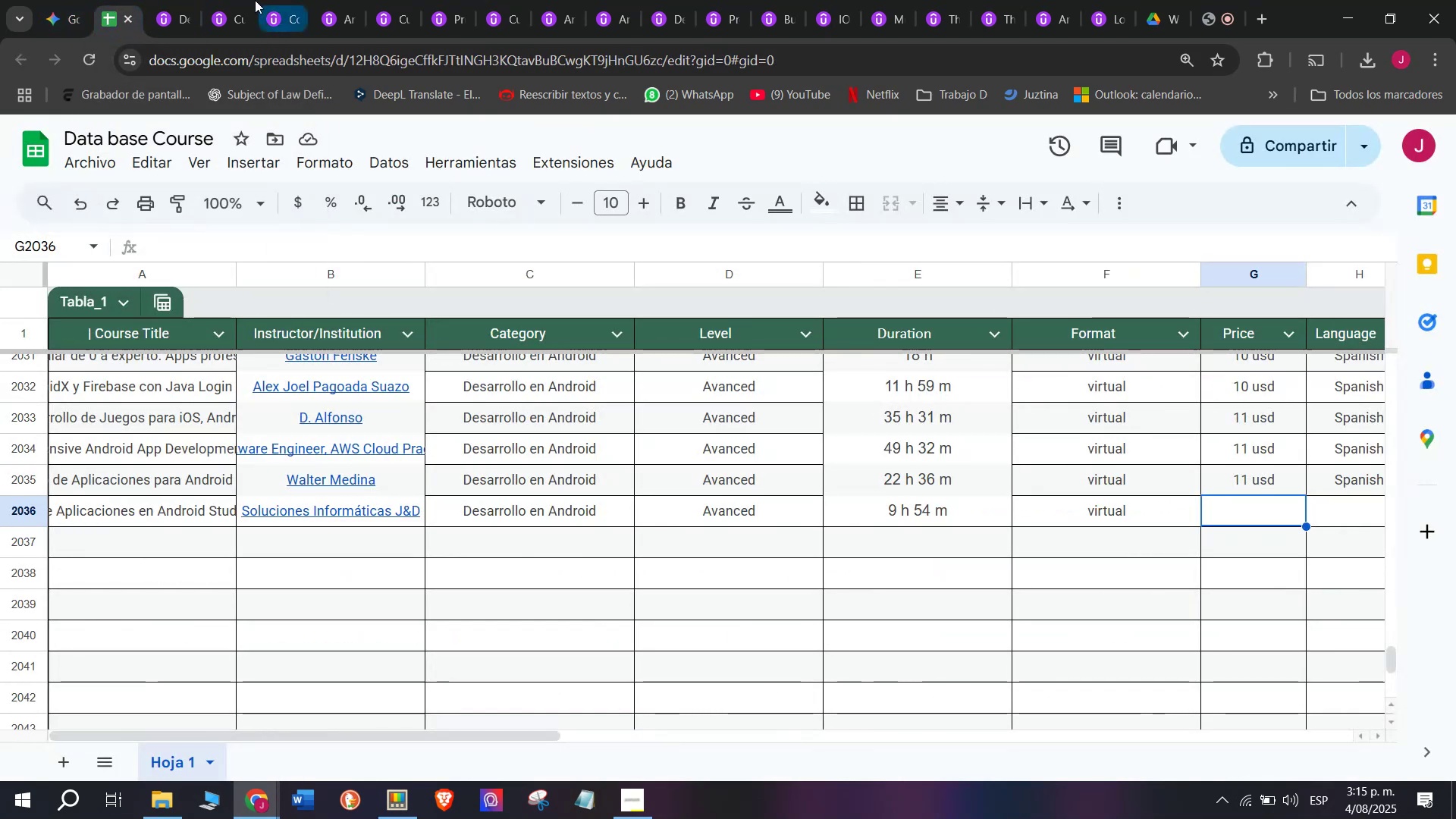 
left_click([198, 0])
 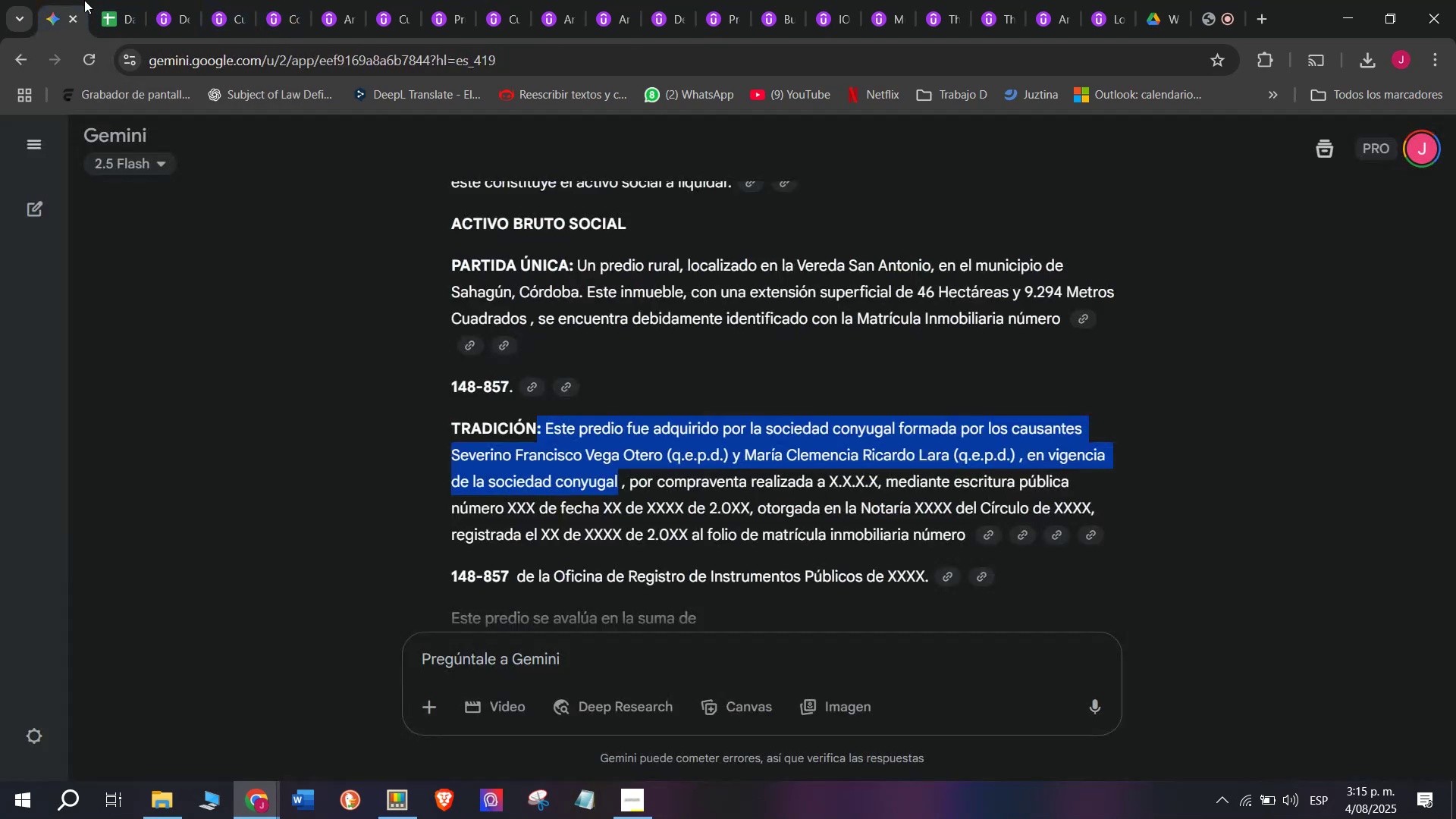 
double_click([113, 0])
 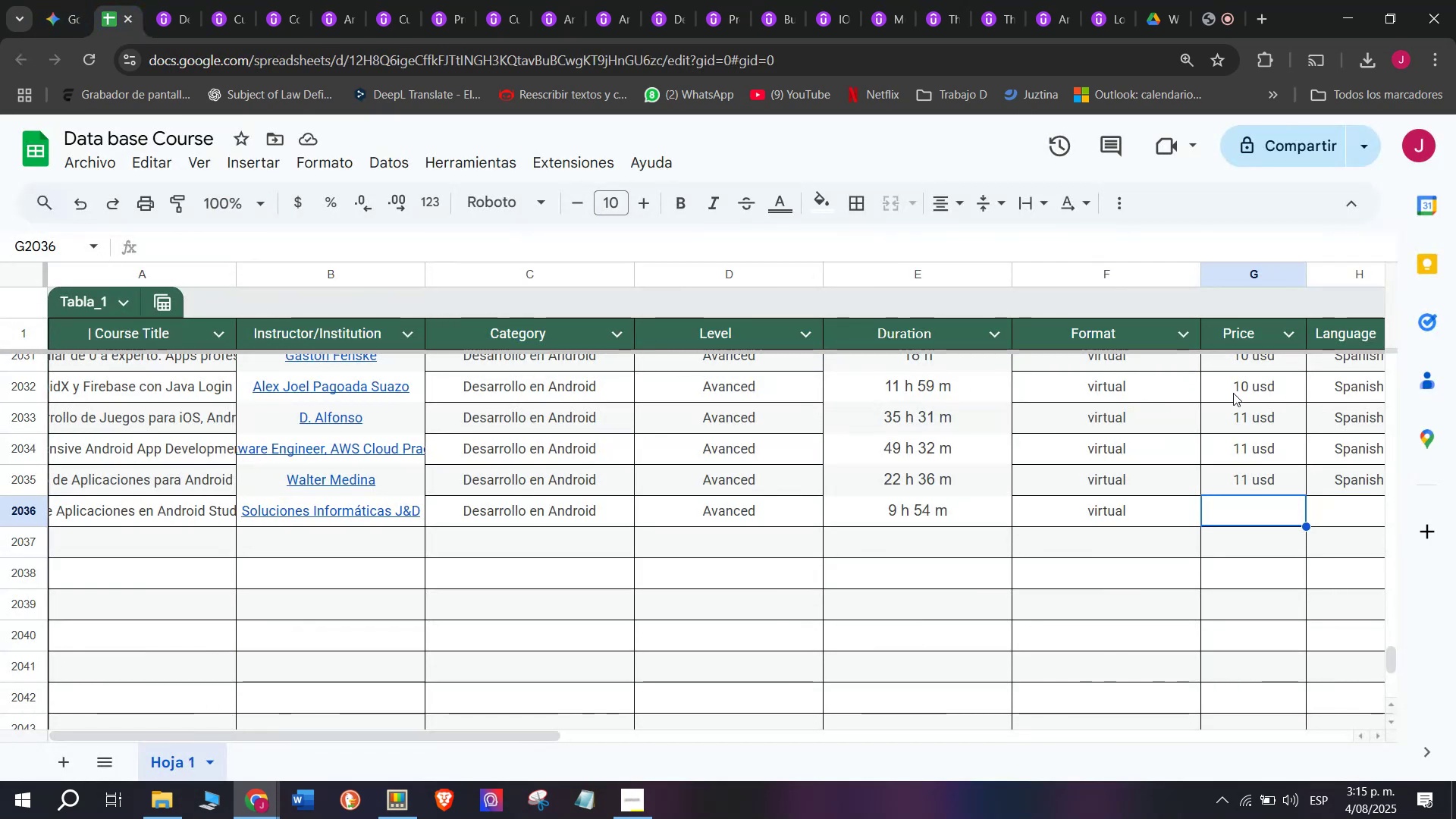 
key(Break)
 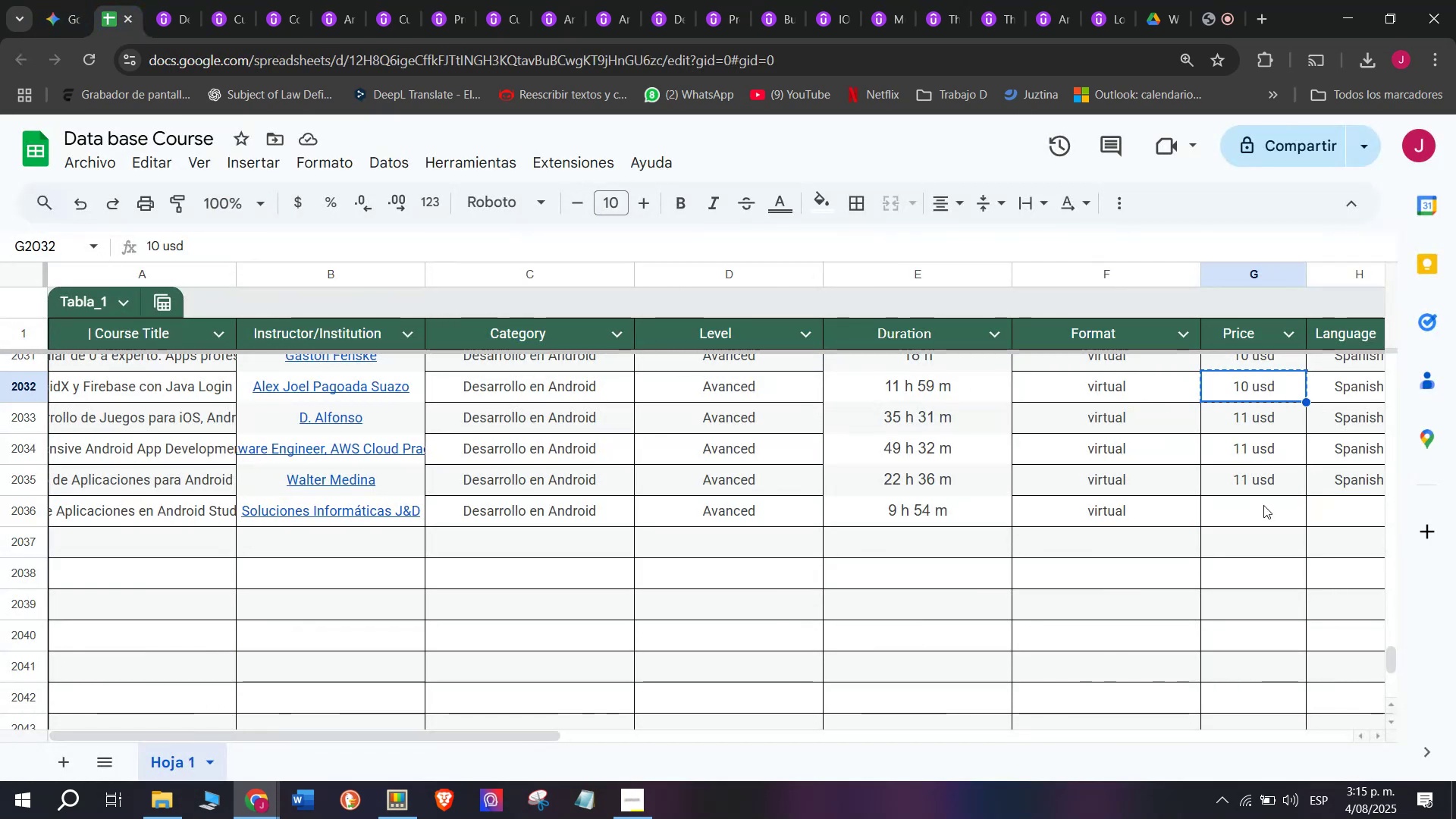 
key(Control+ControlLeft)
 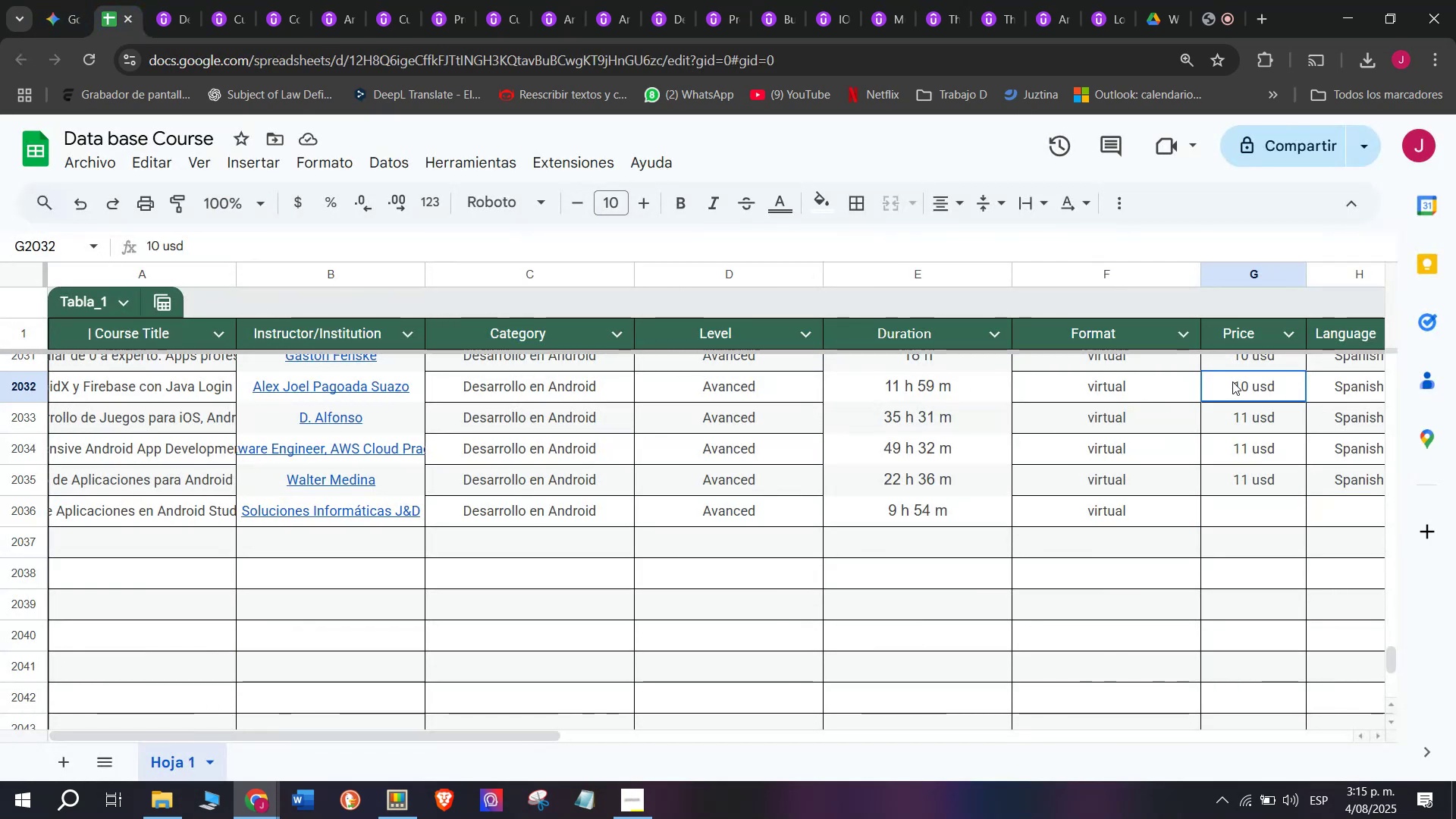 
key(Control+C)
 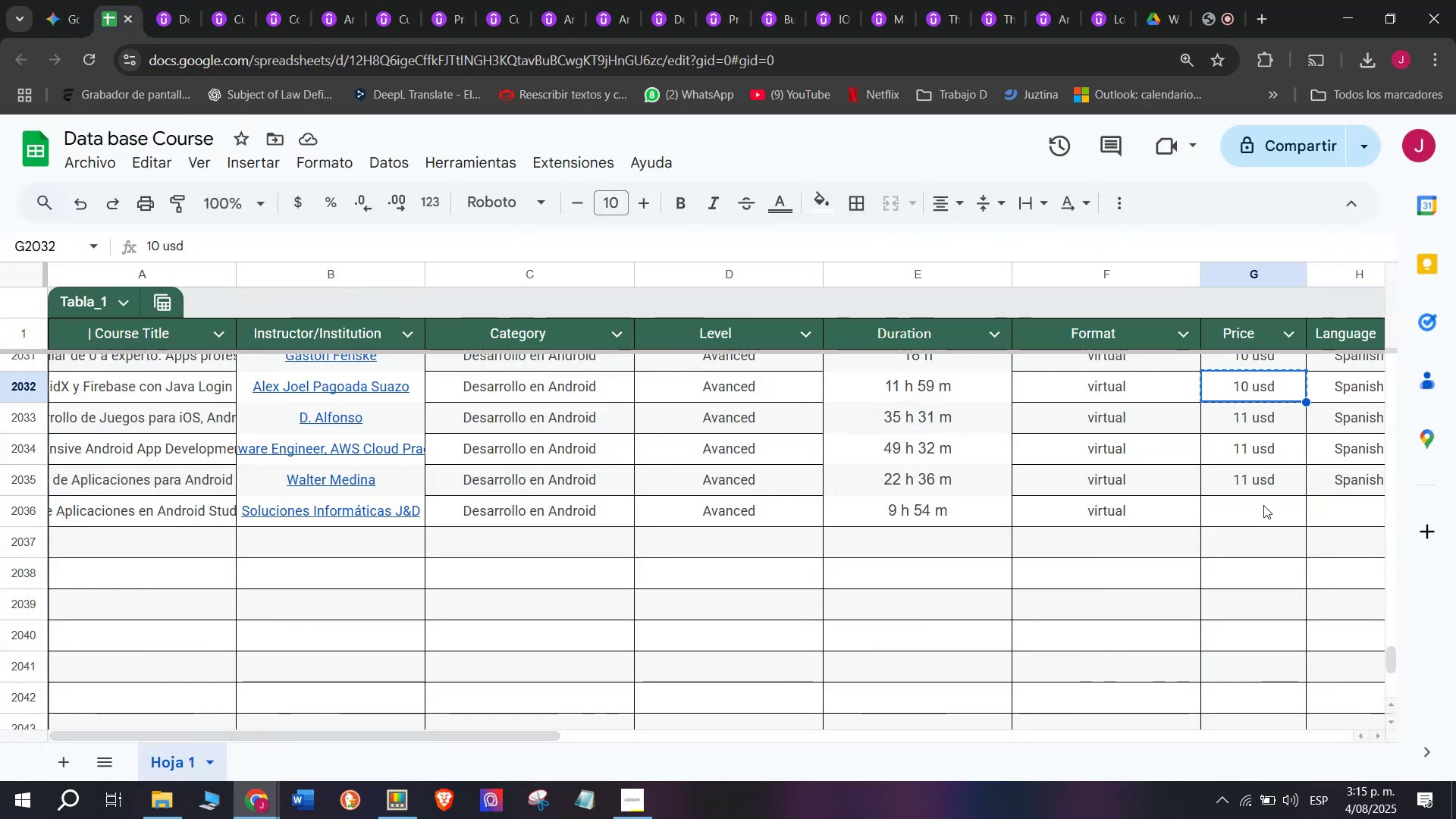 
key(Control+V)
 